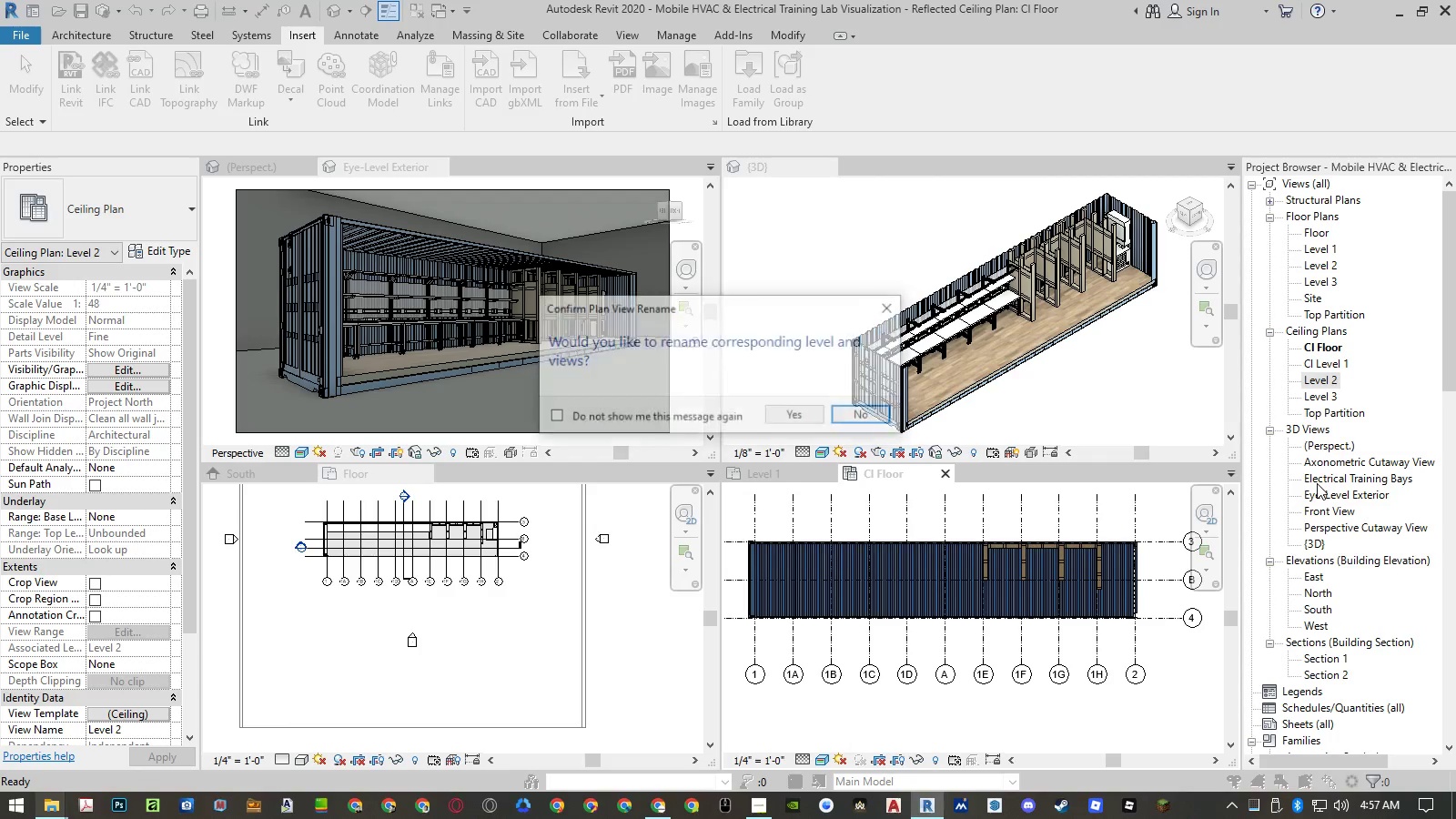 
key(Enter)
 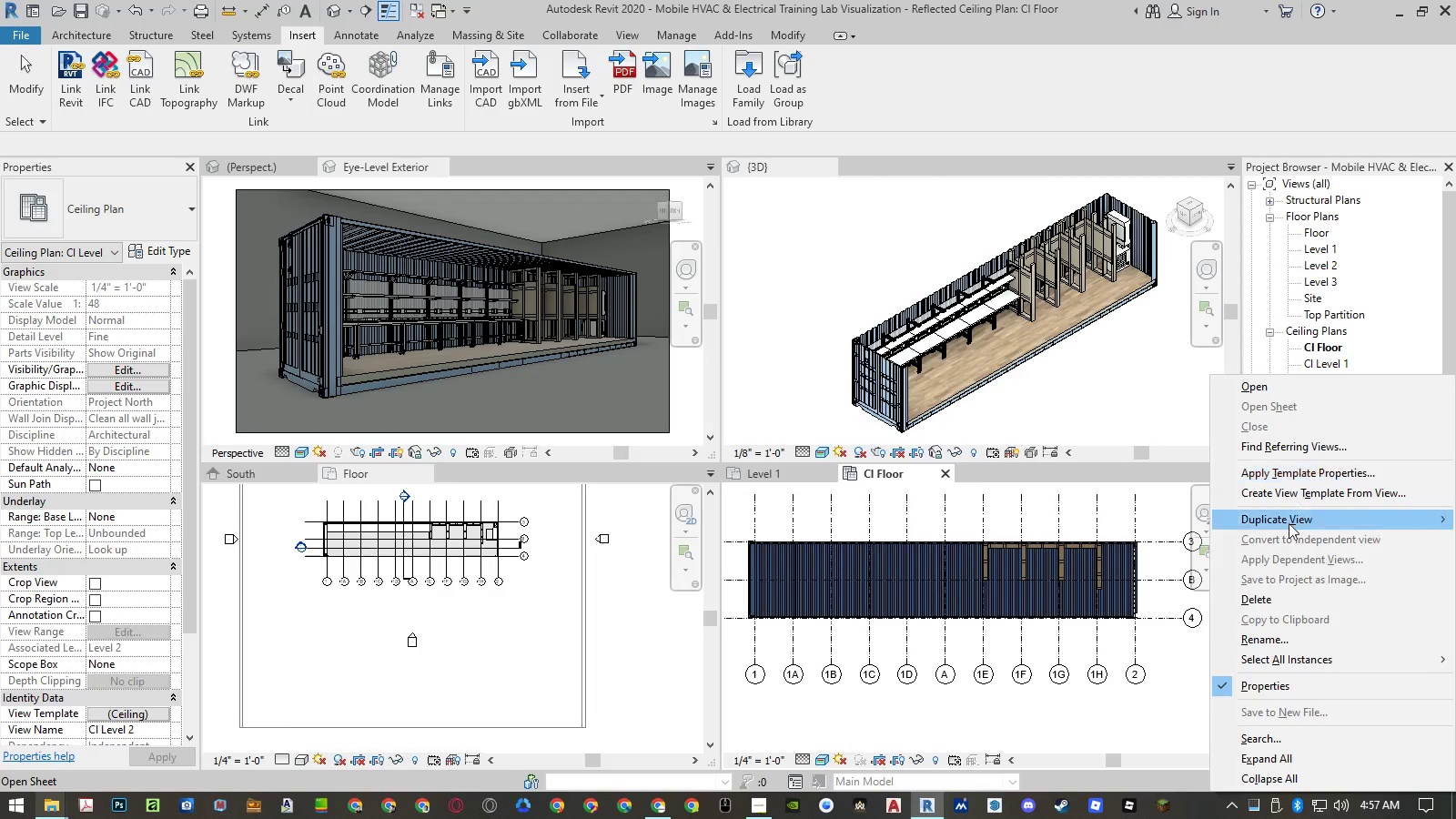 
left_click([1267, 636])
 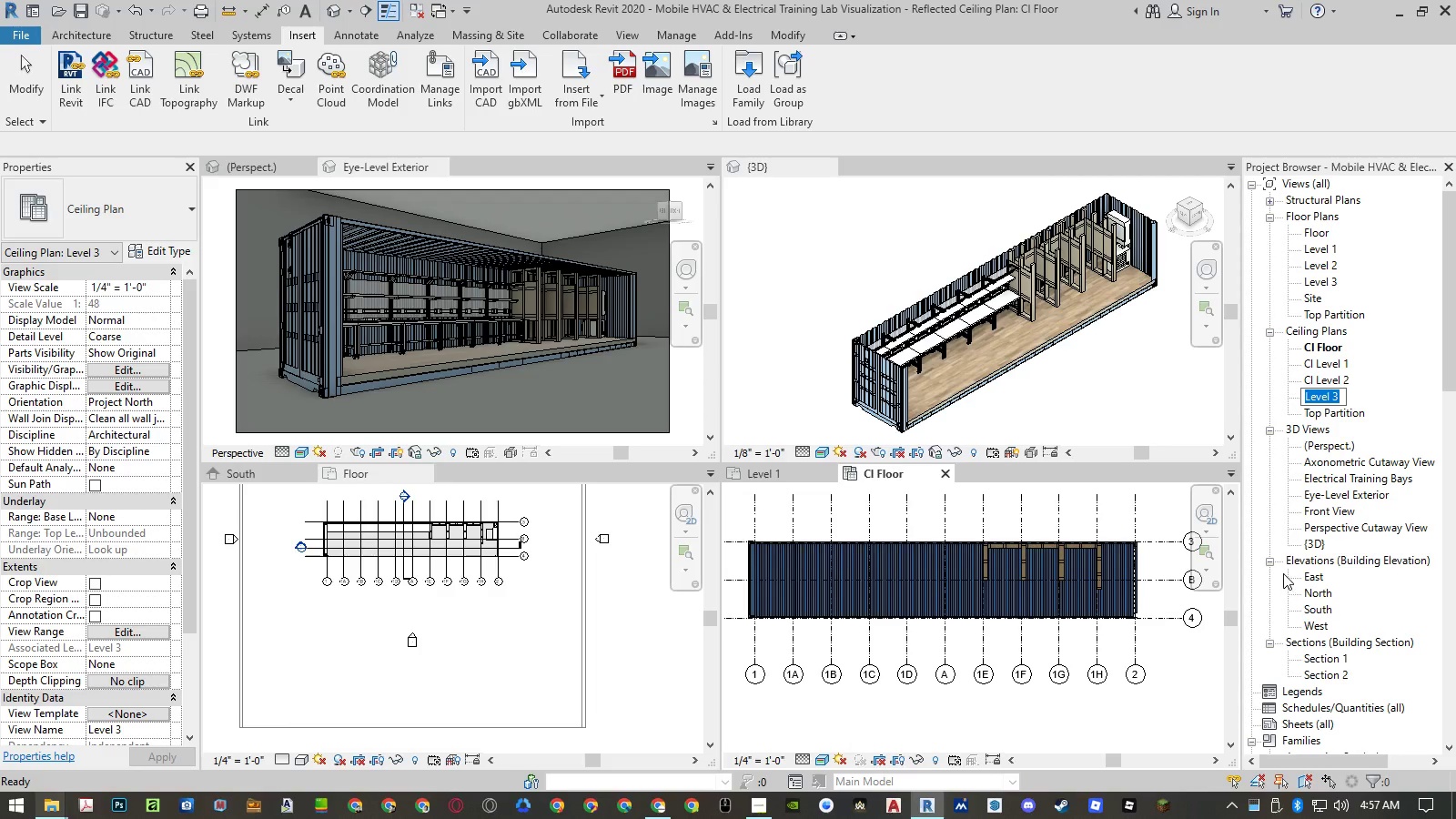 
key(Home)
 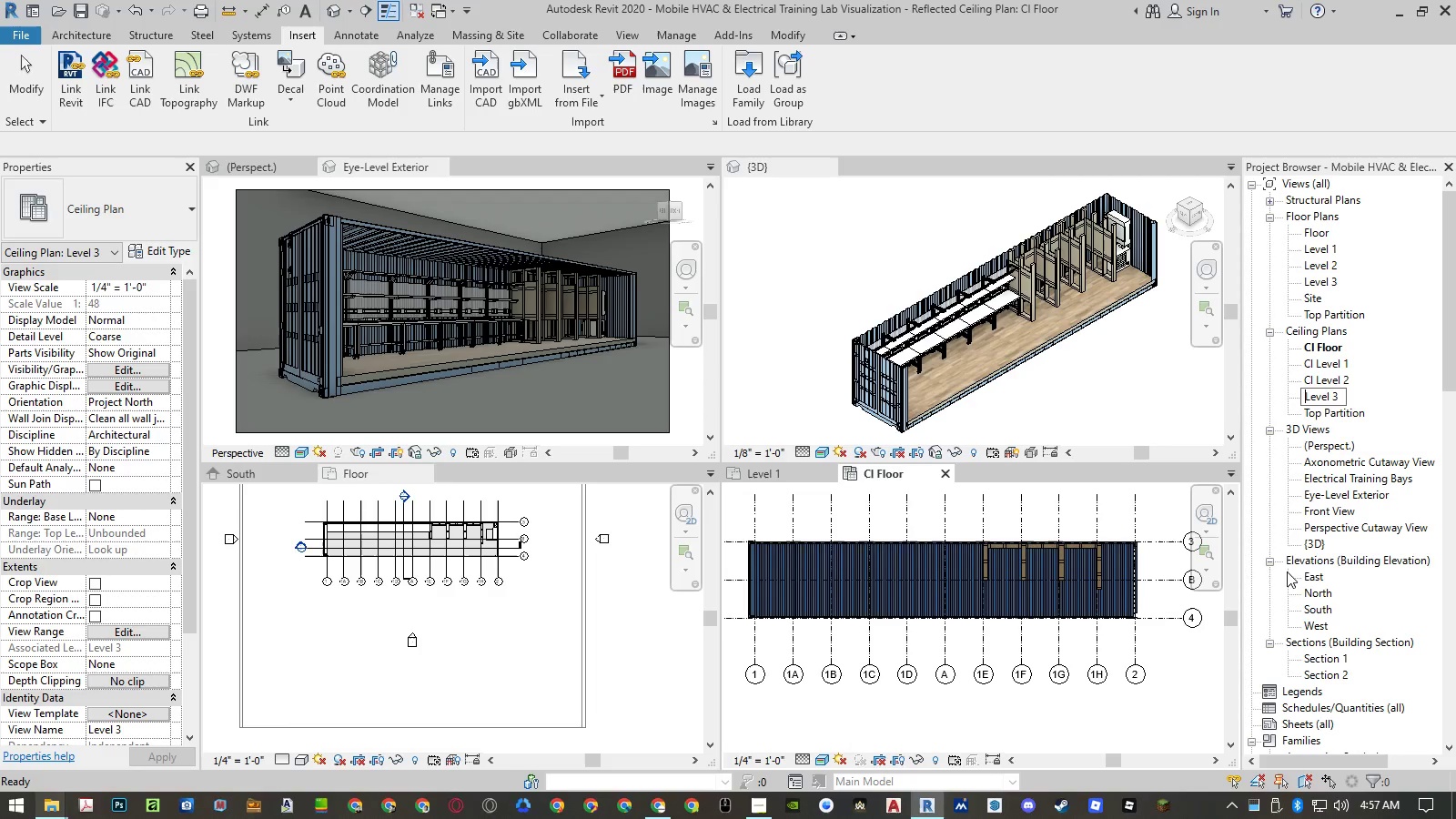 
key(Control+ControlLeft)
 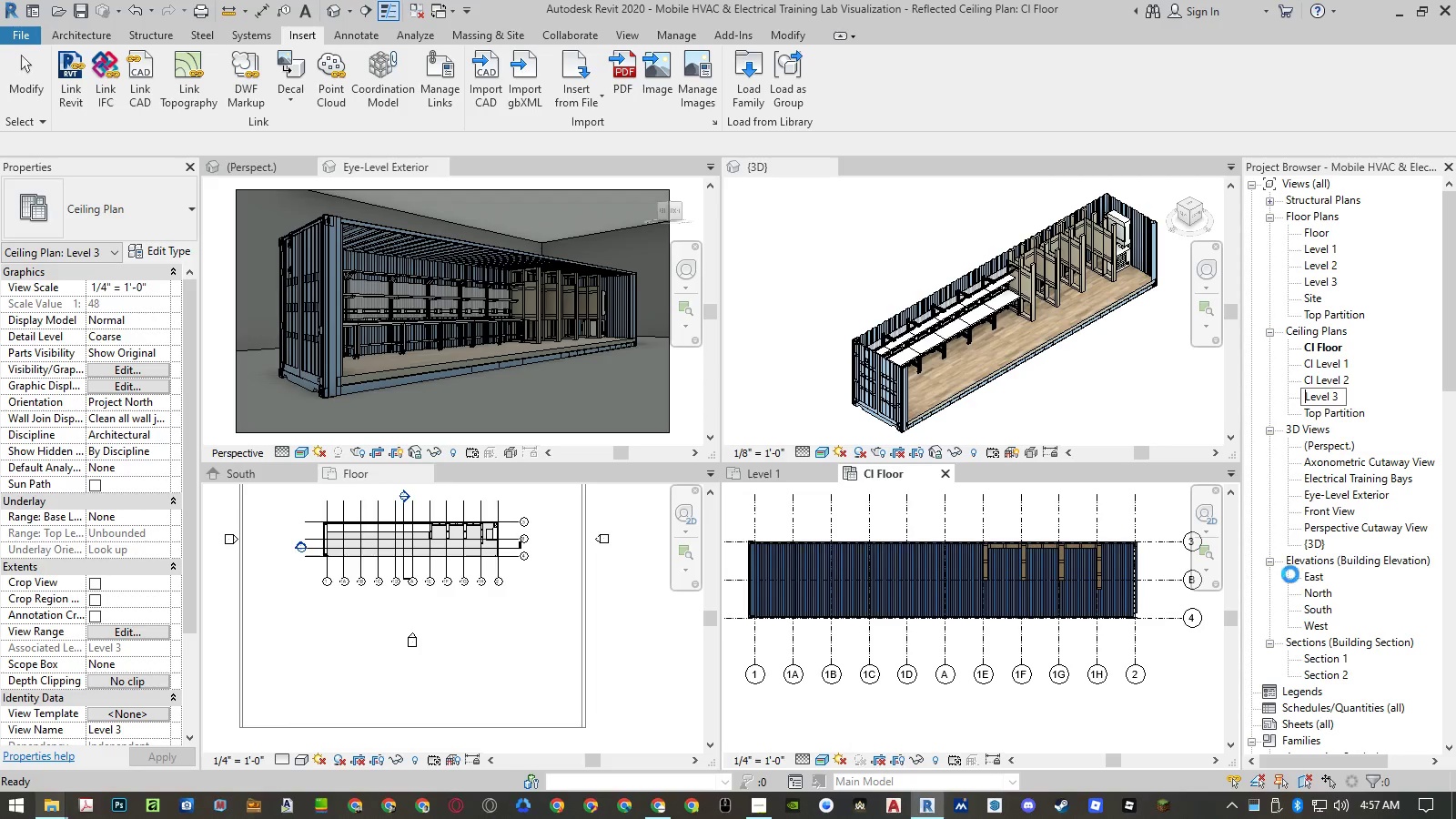 
key(Control+V)
 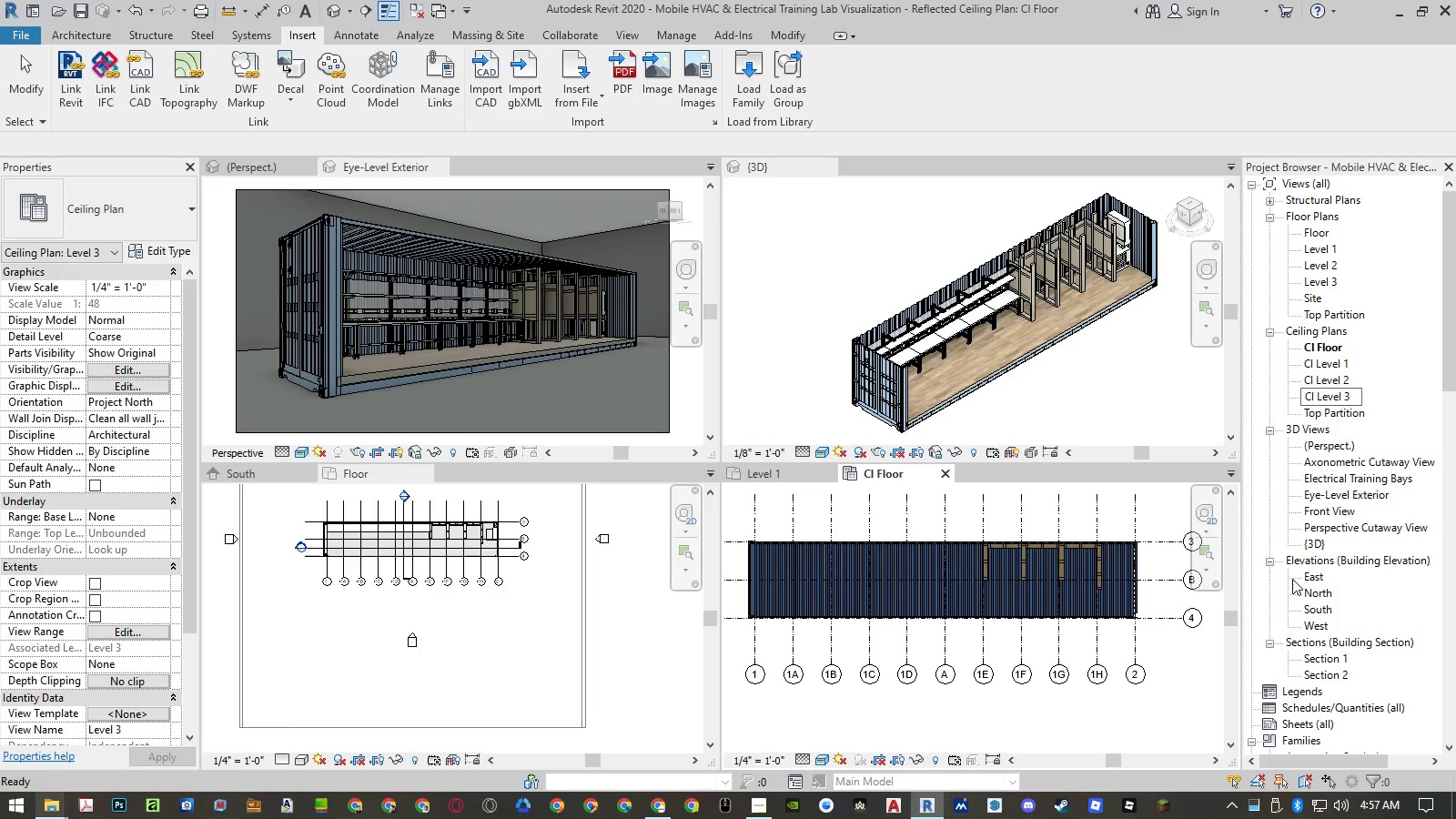 
key(Enter)
 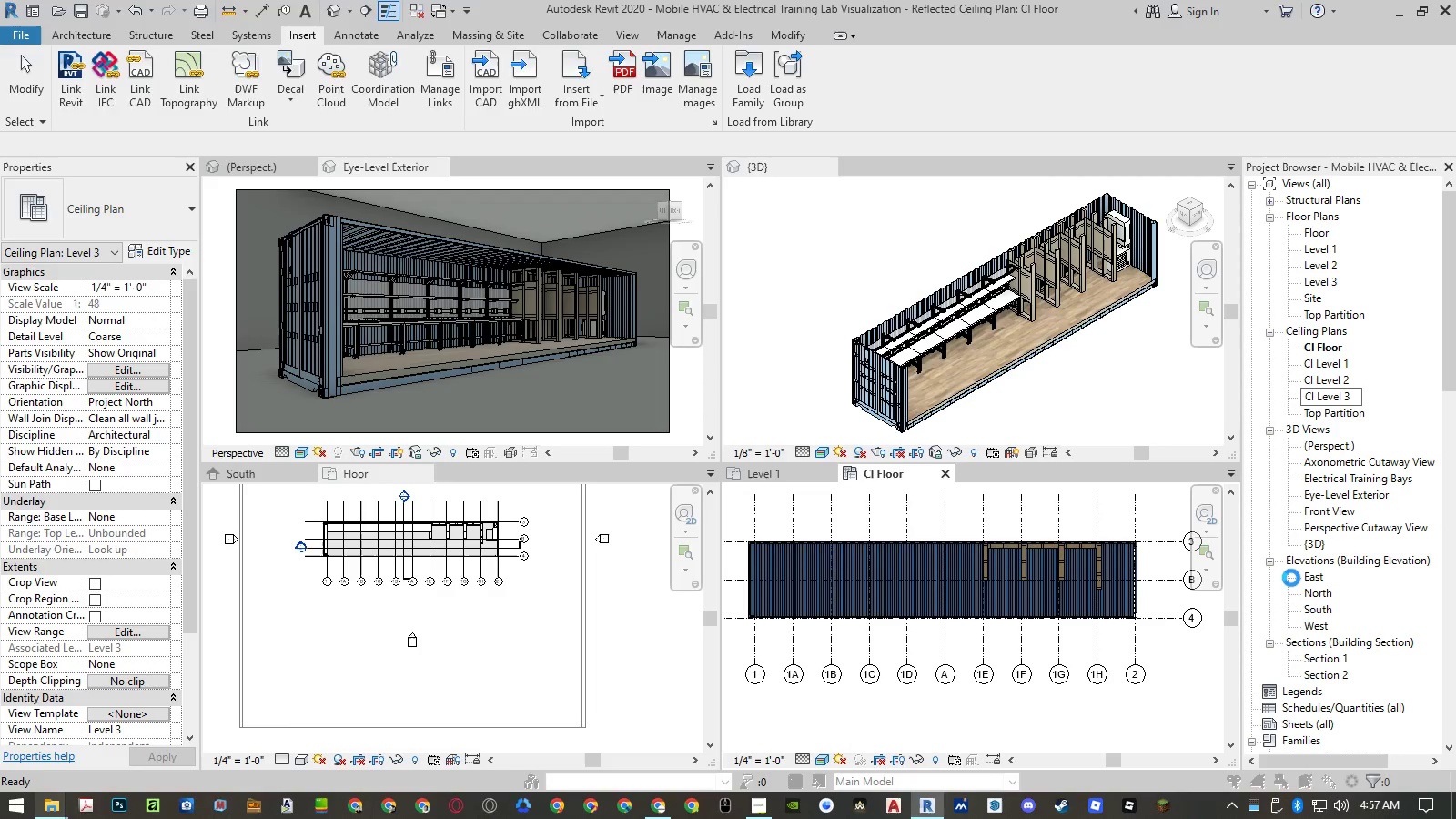 
key(Enter)
 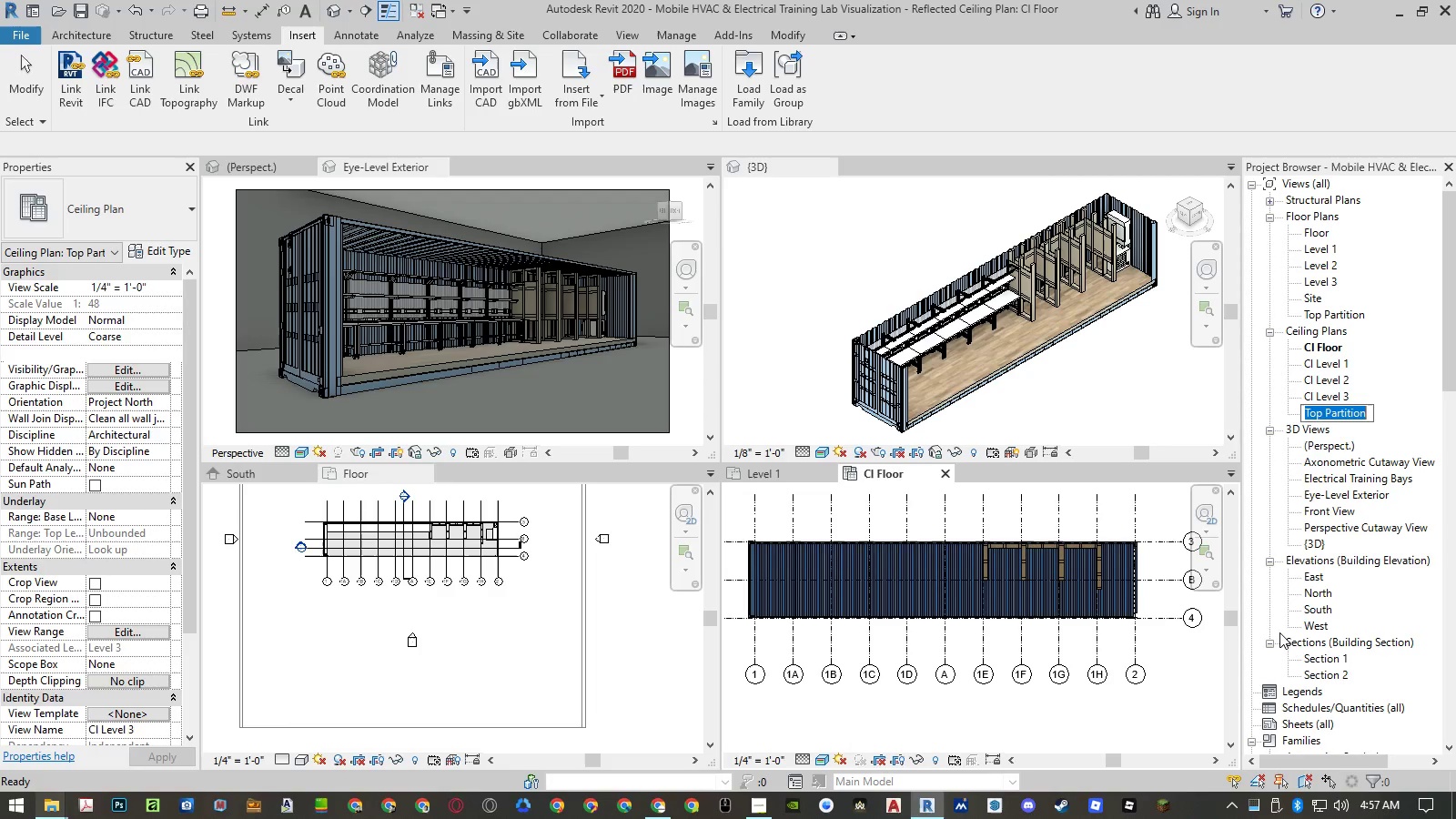 
key(Home)
 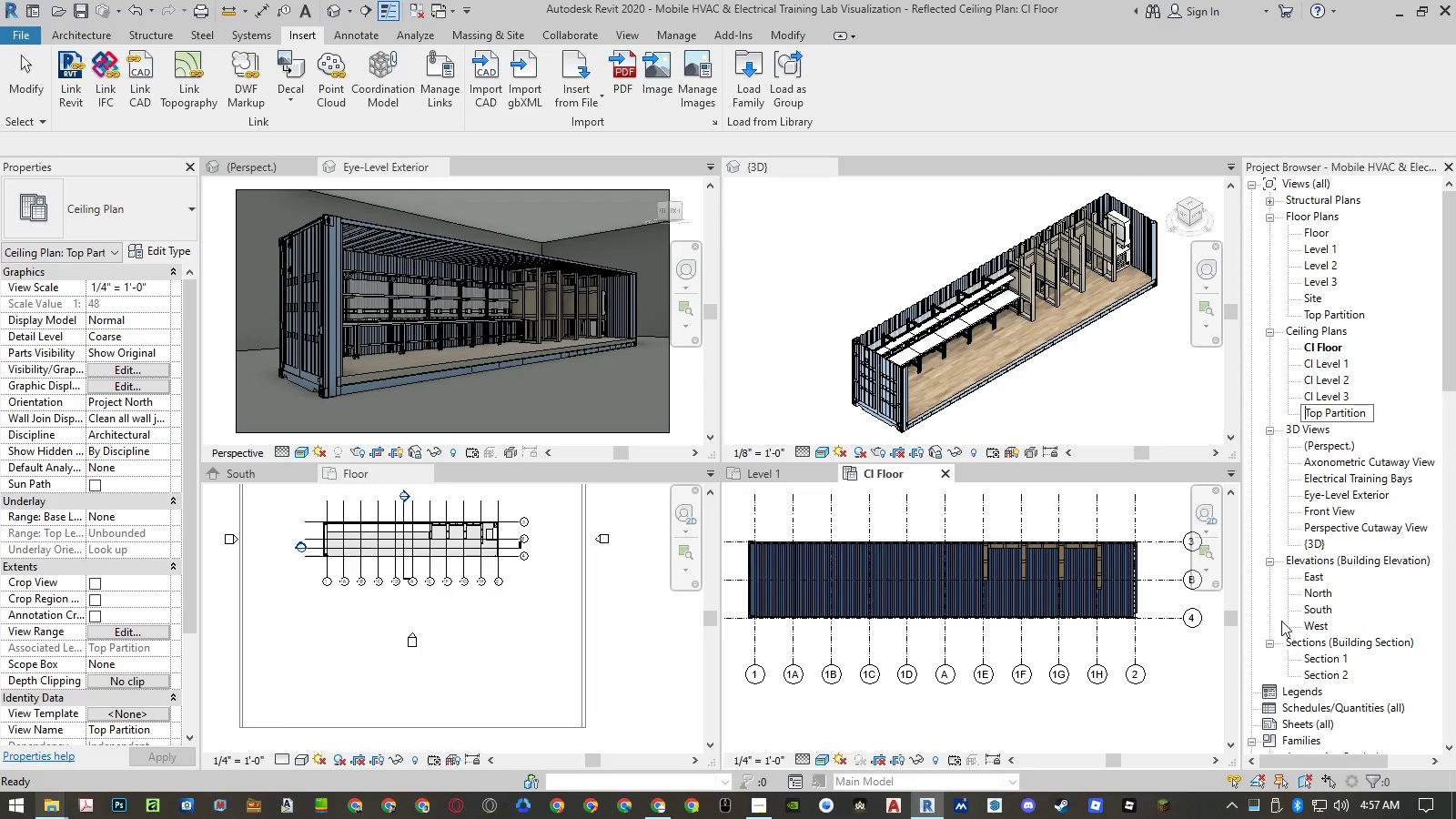 
key(Control+ControlLeft)
 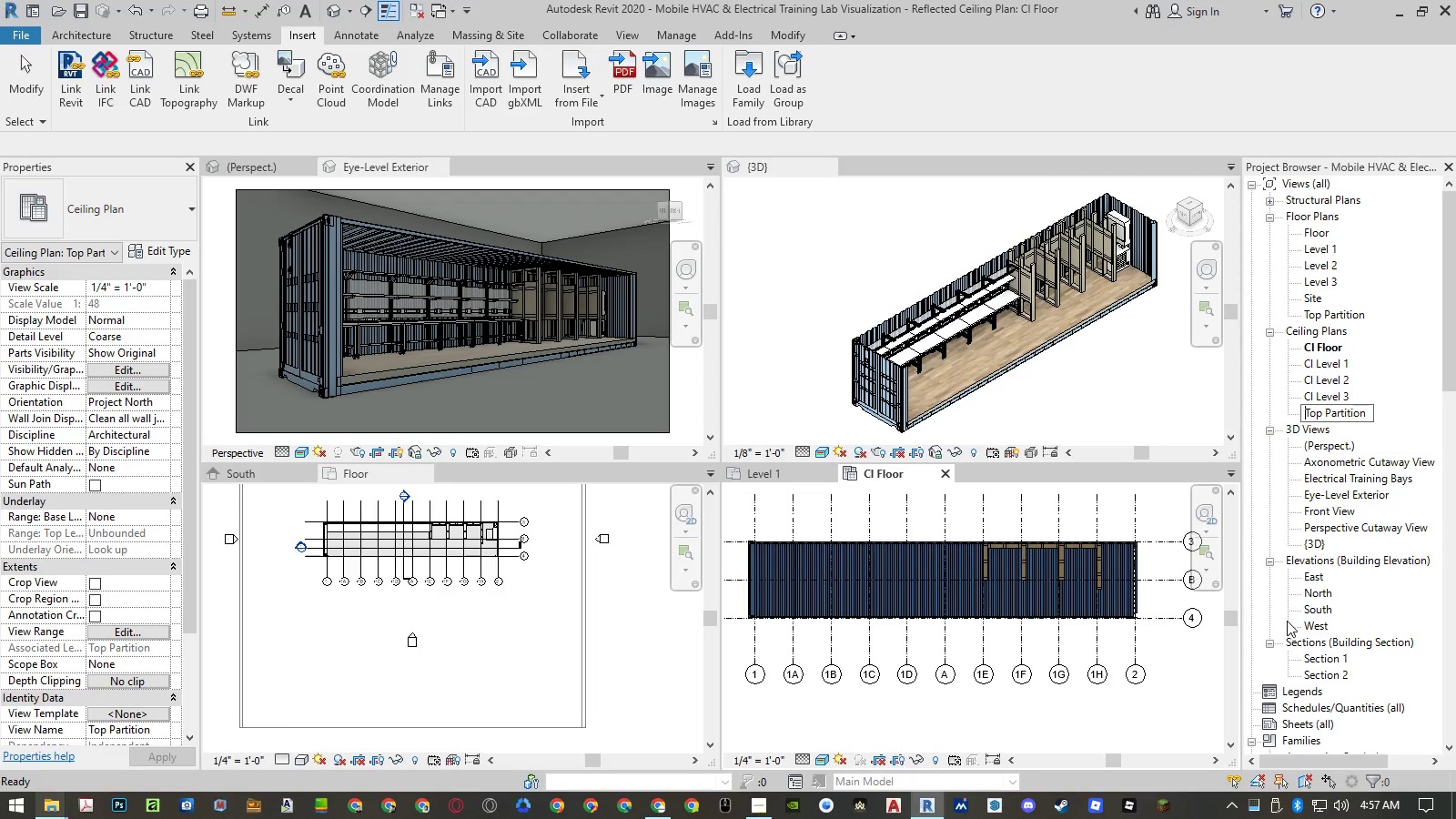 
key(Control+V)
 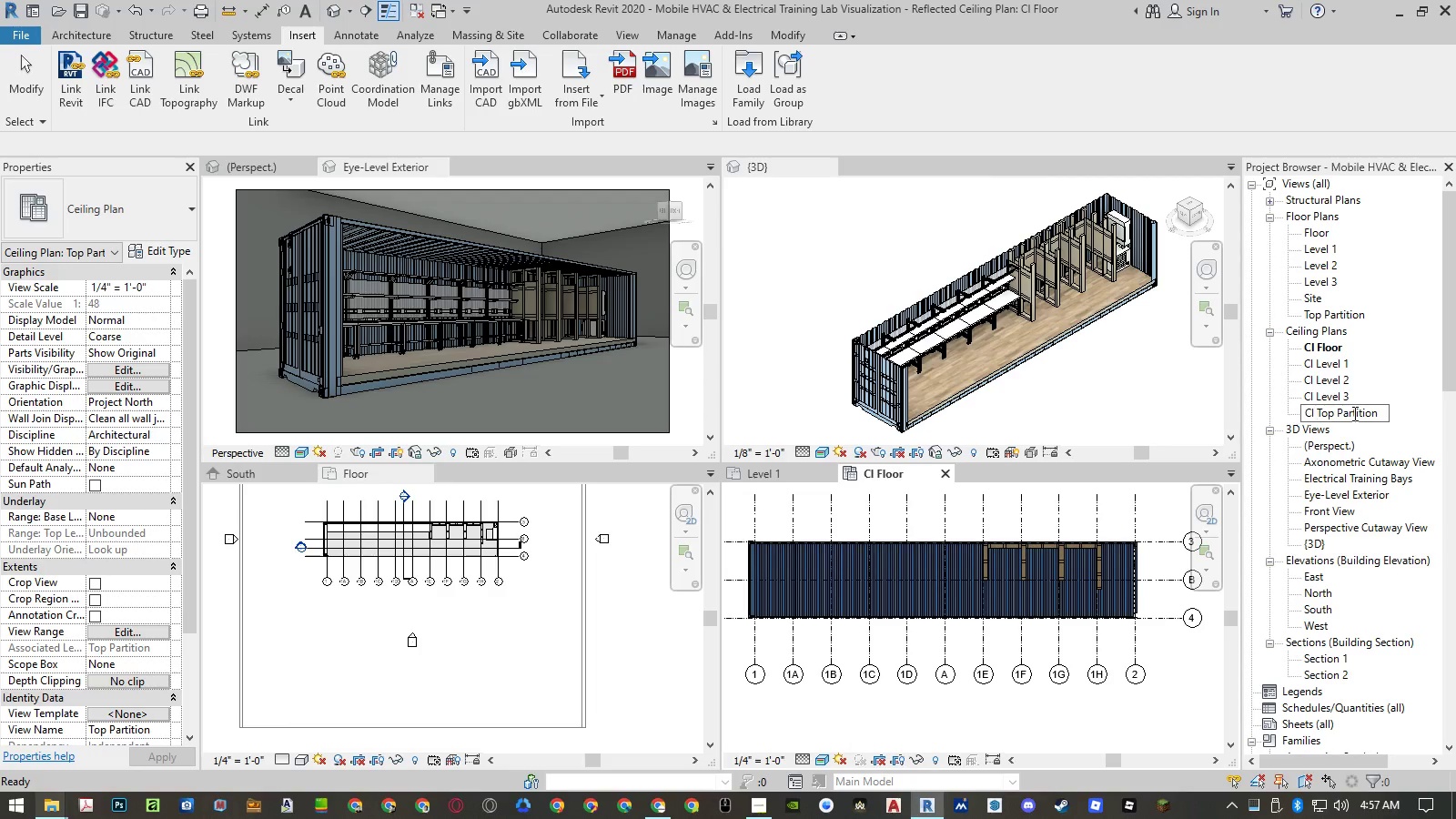 
key(Enter)
 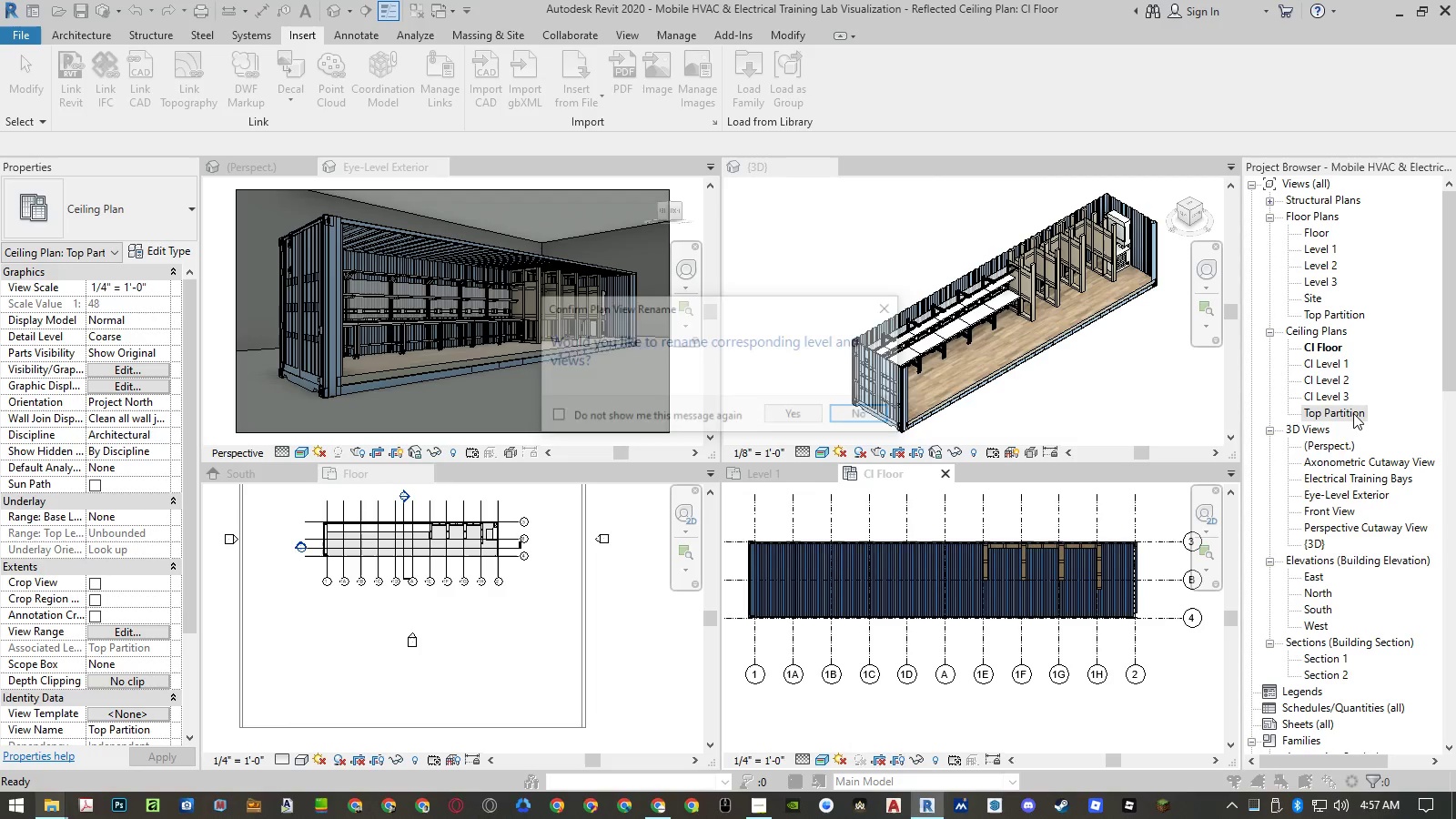 
key(Enter)
 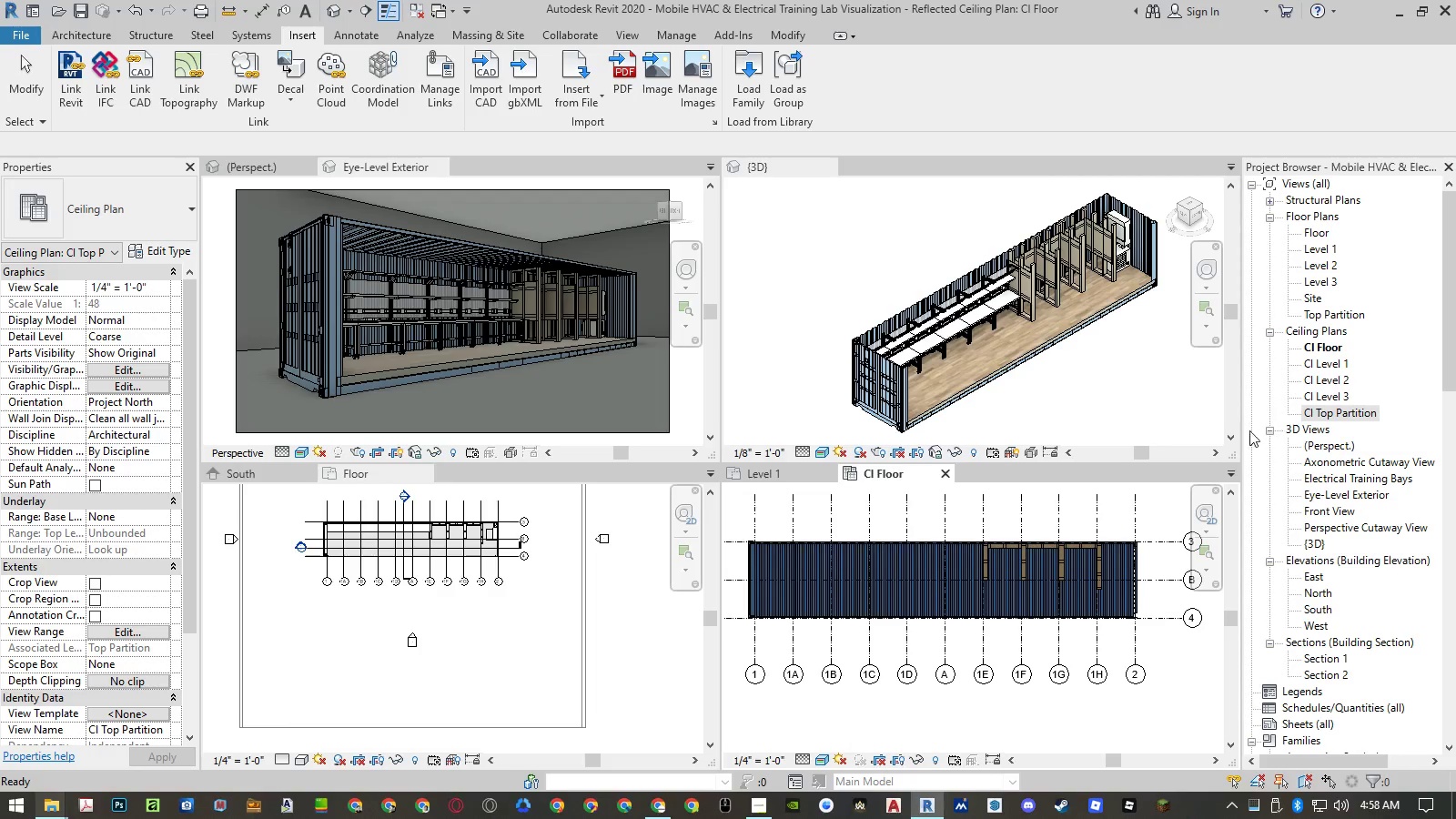 
double_click([1328, 367])
 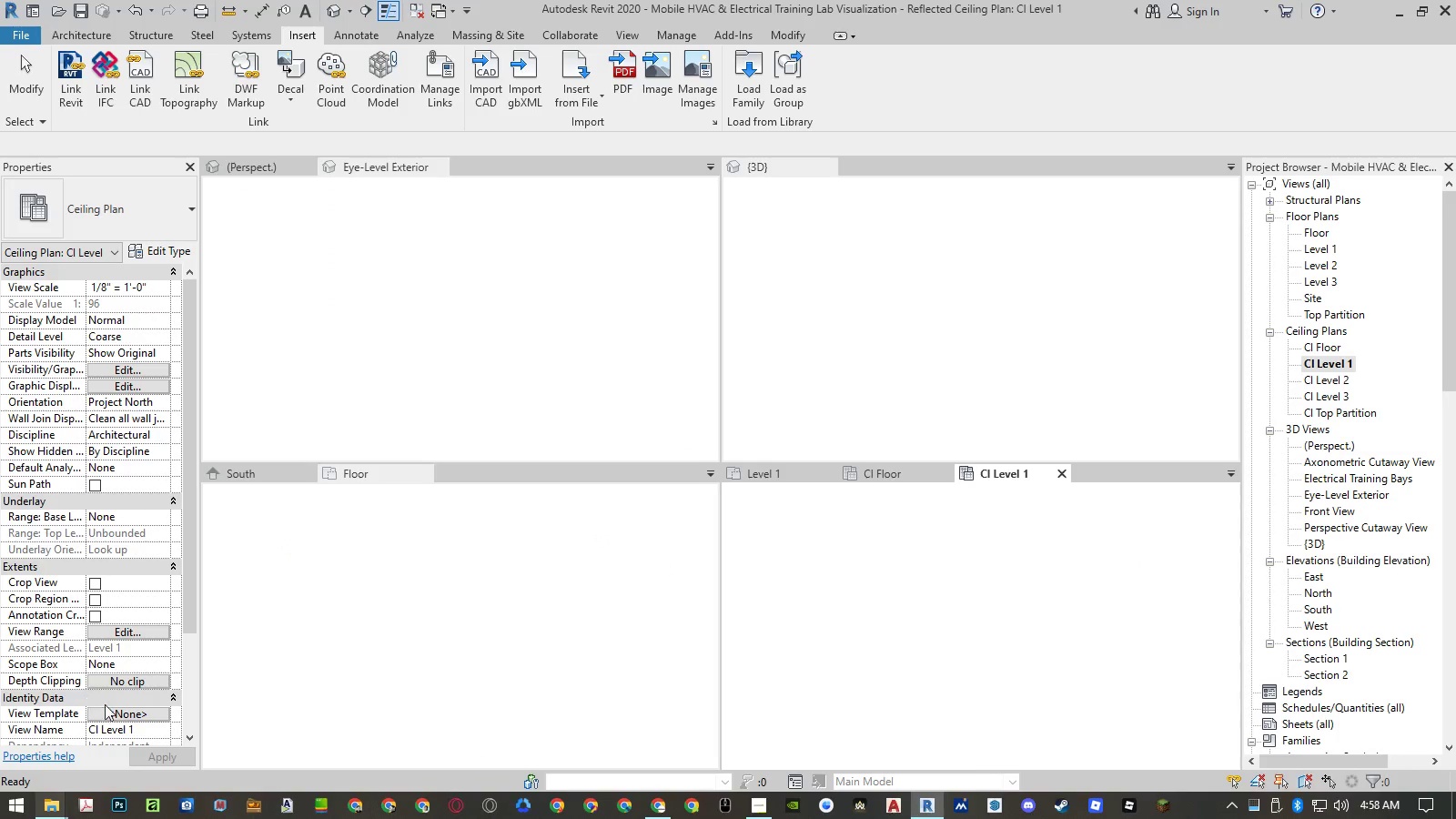 
left_click([125, 716])
 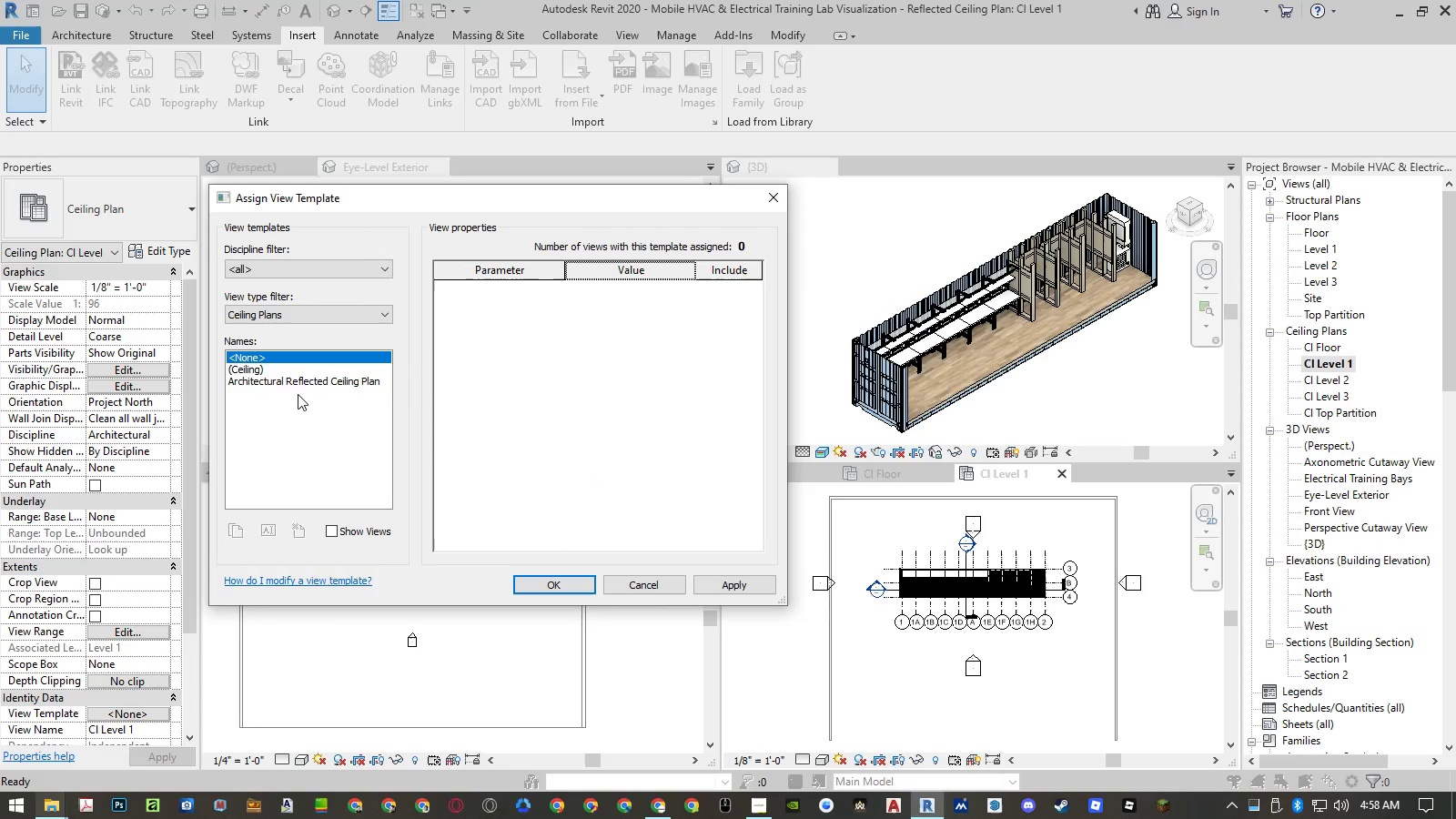 
double_click([297, 366])
 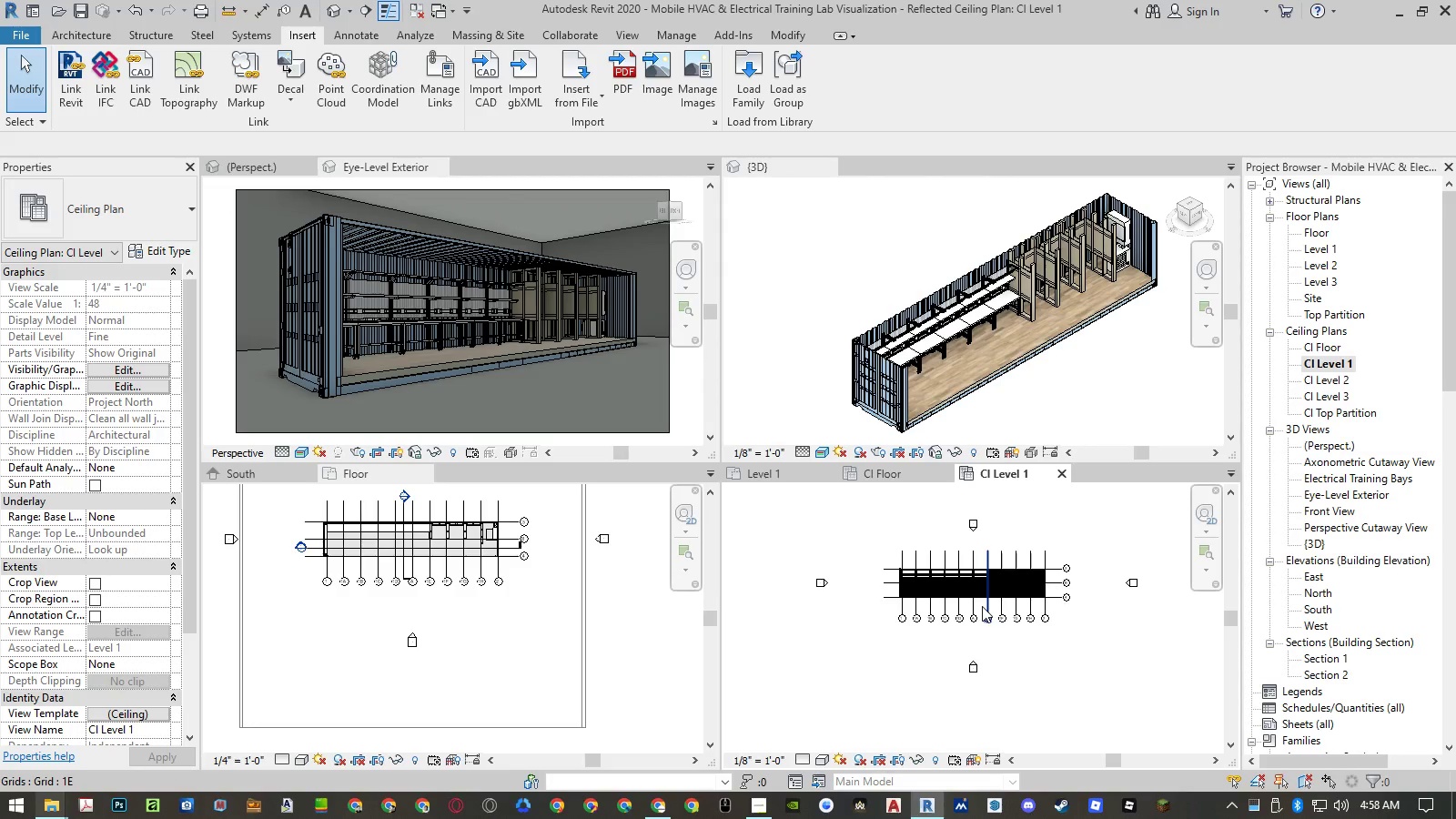 
scroll: coordinate [998, 577], scroll_direction: up, amount: 7.0
 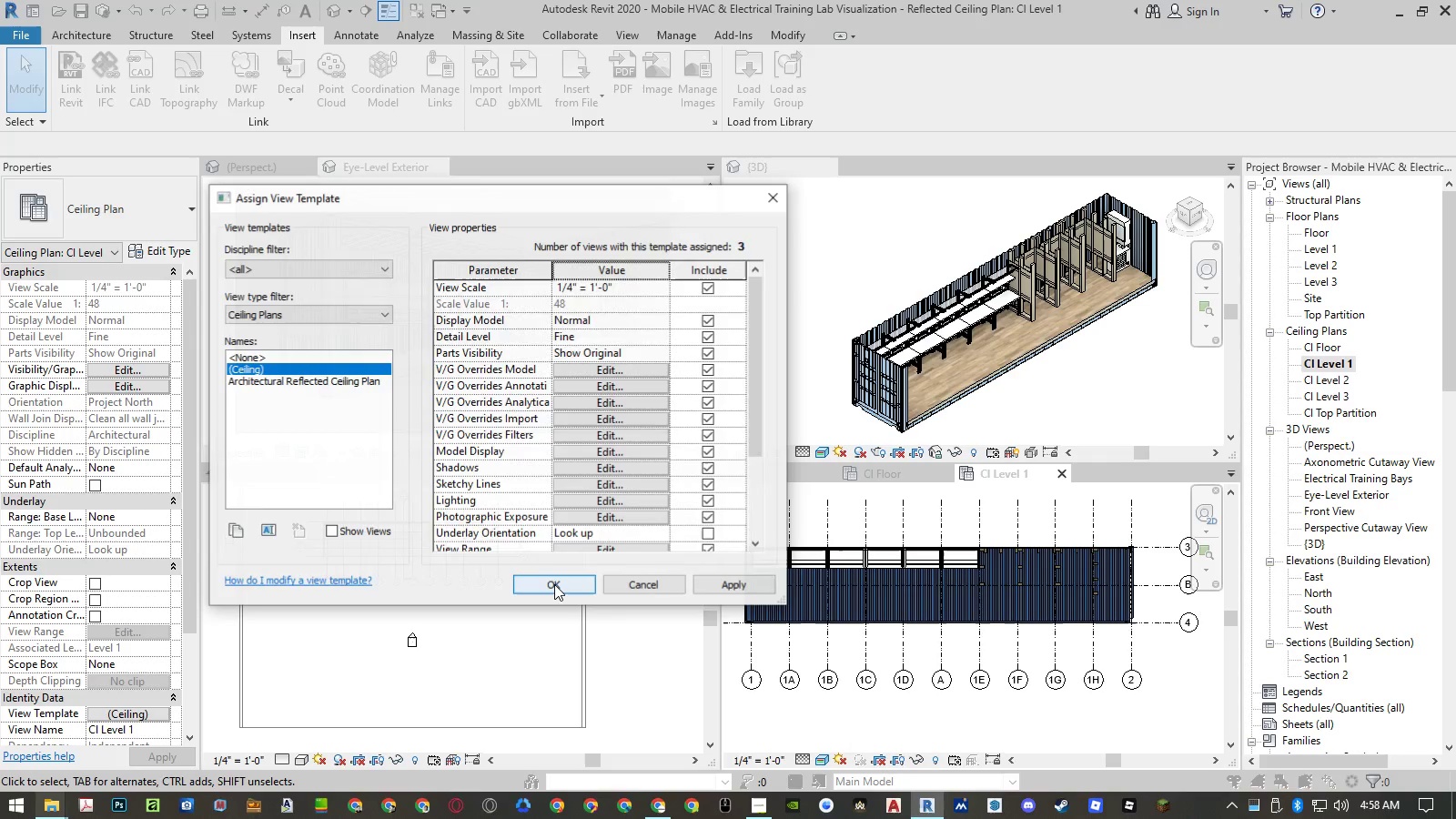 
left_click([647, 584])
 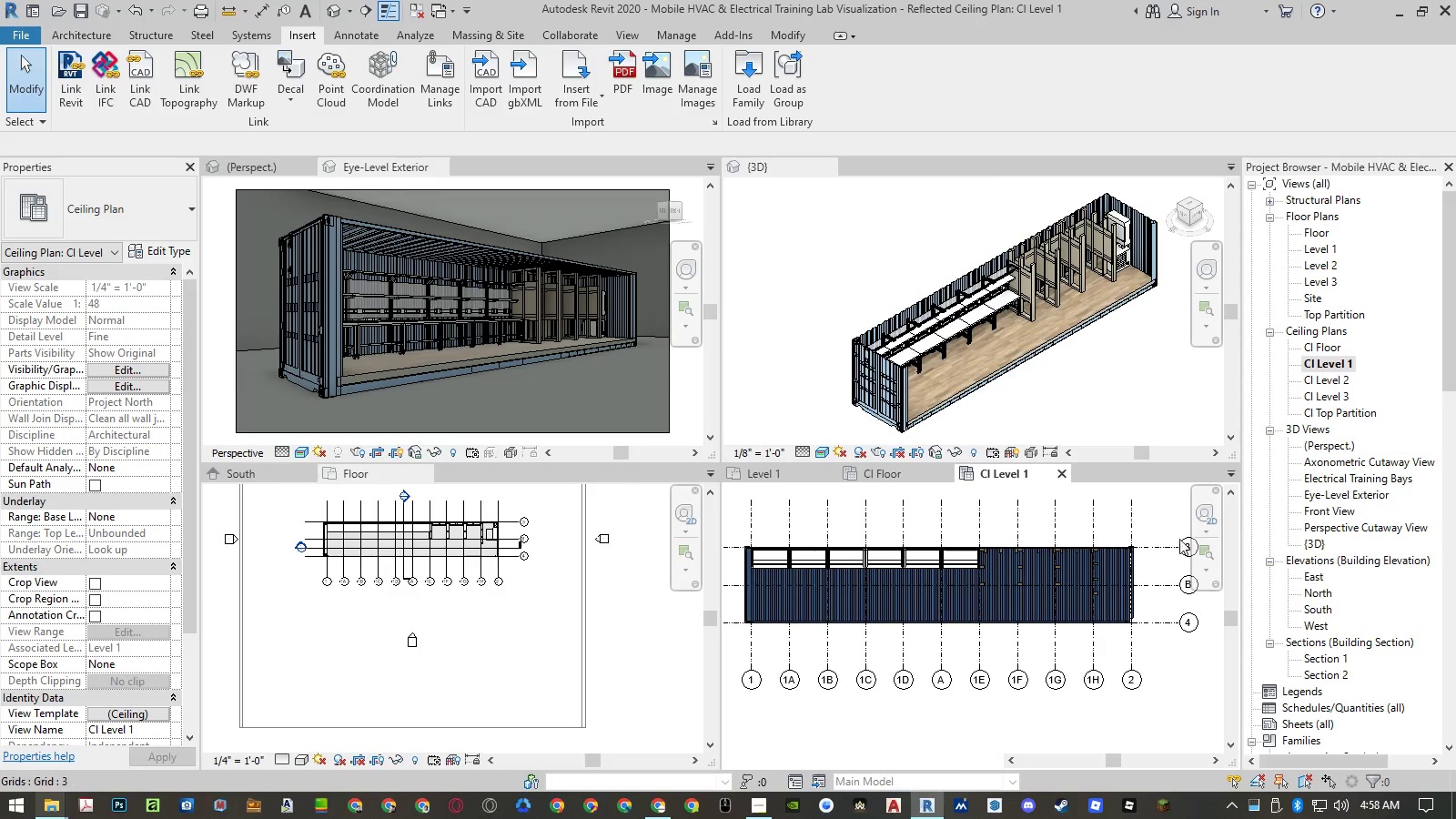 
left_click([1167, 514])
 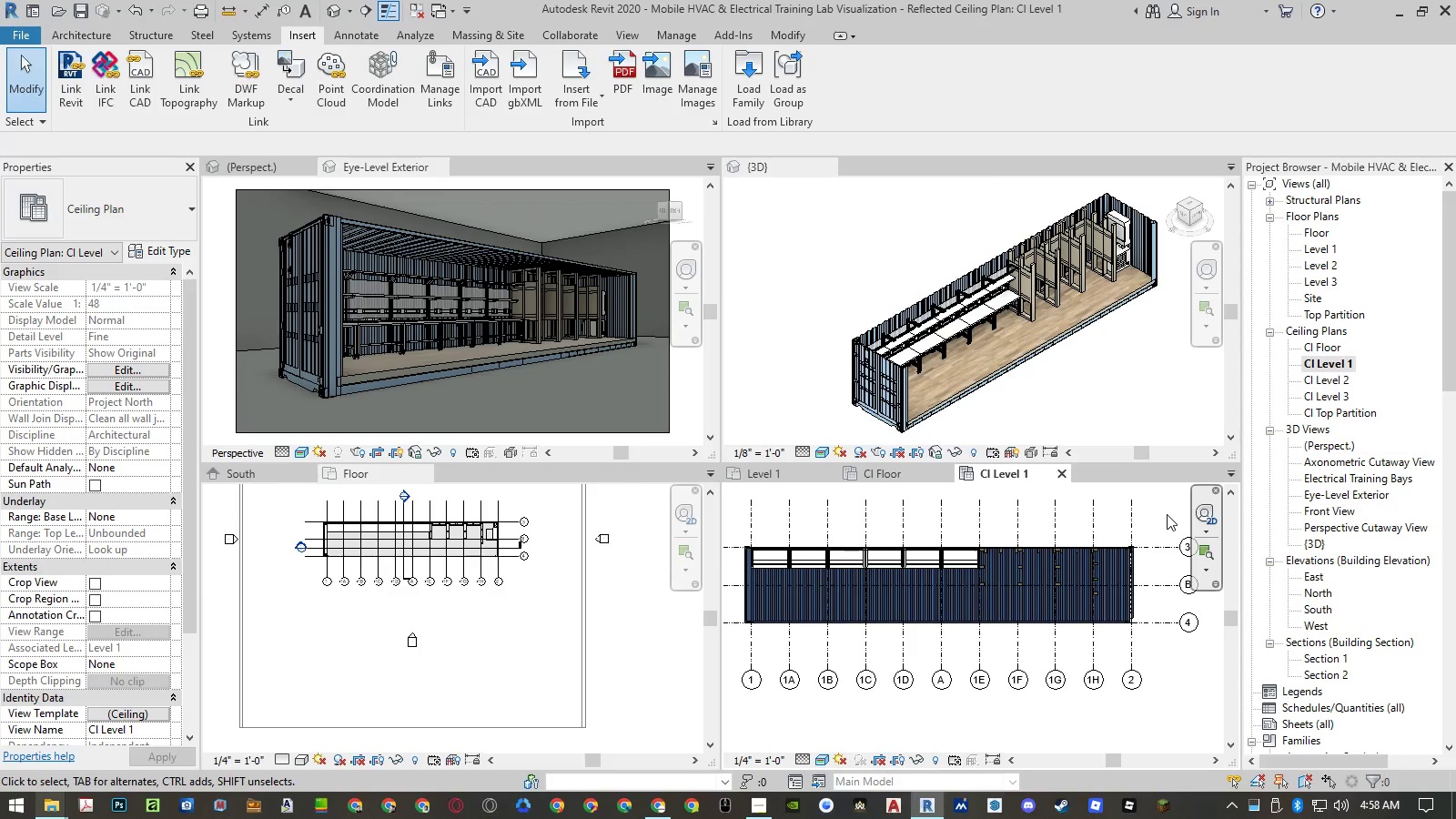 
key(Control+ControlLeft)
 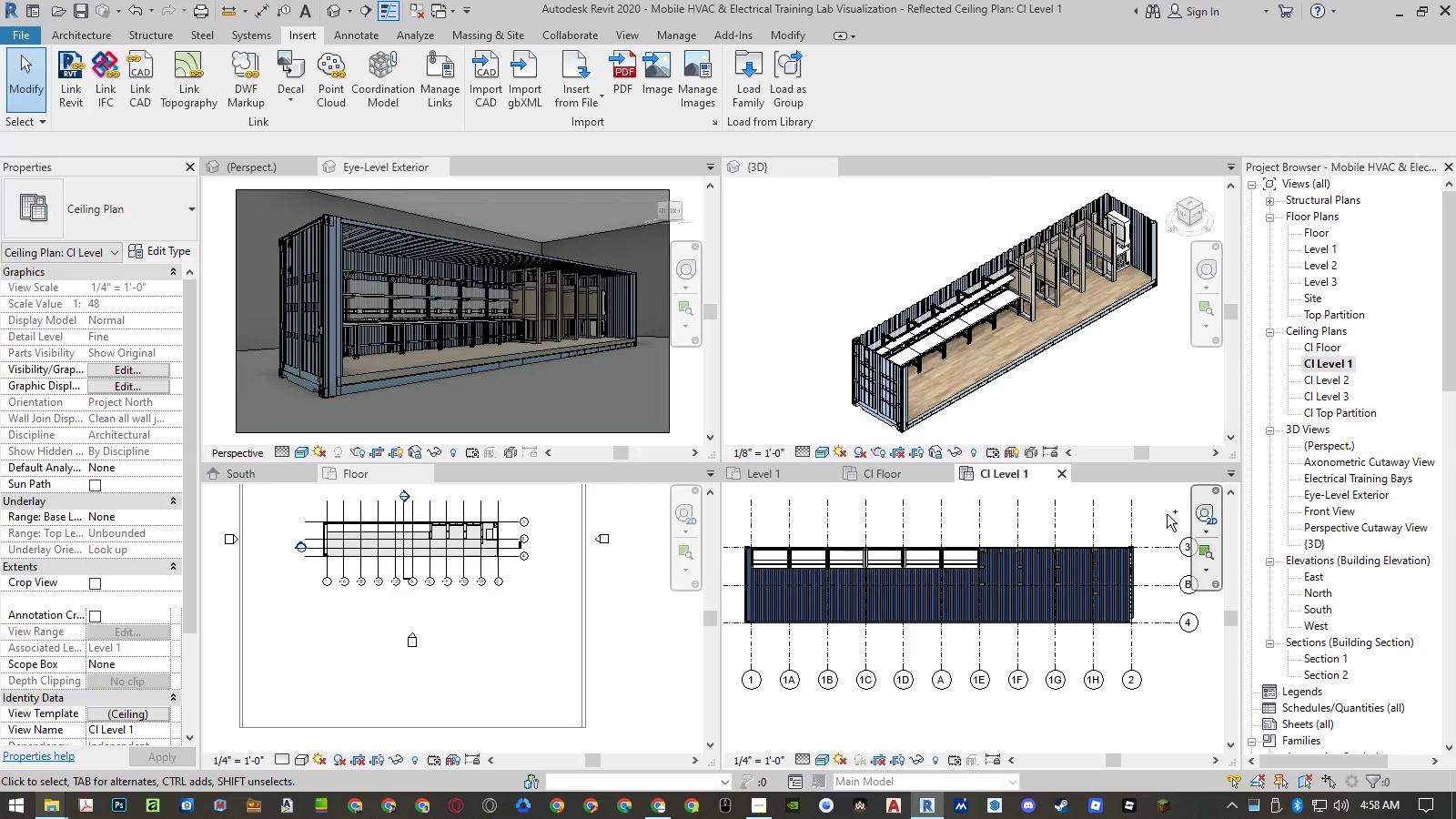 
key(Control+Z)
 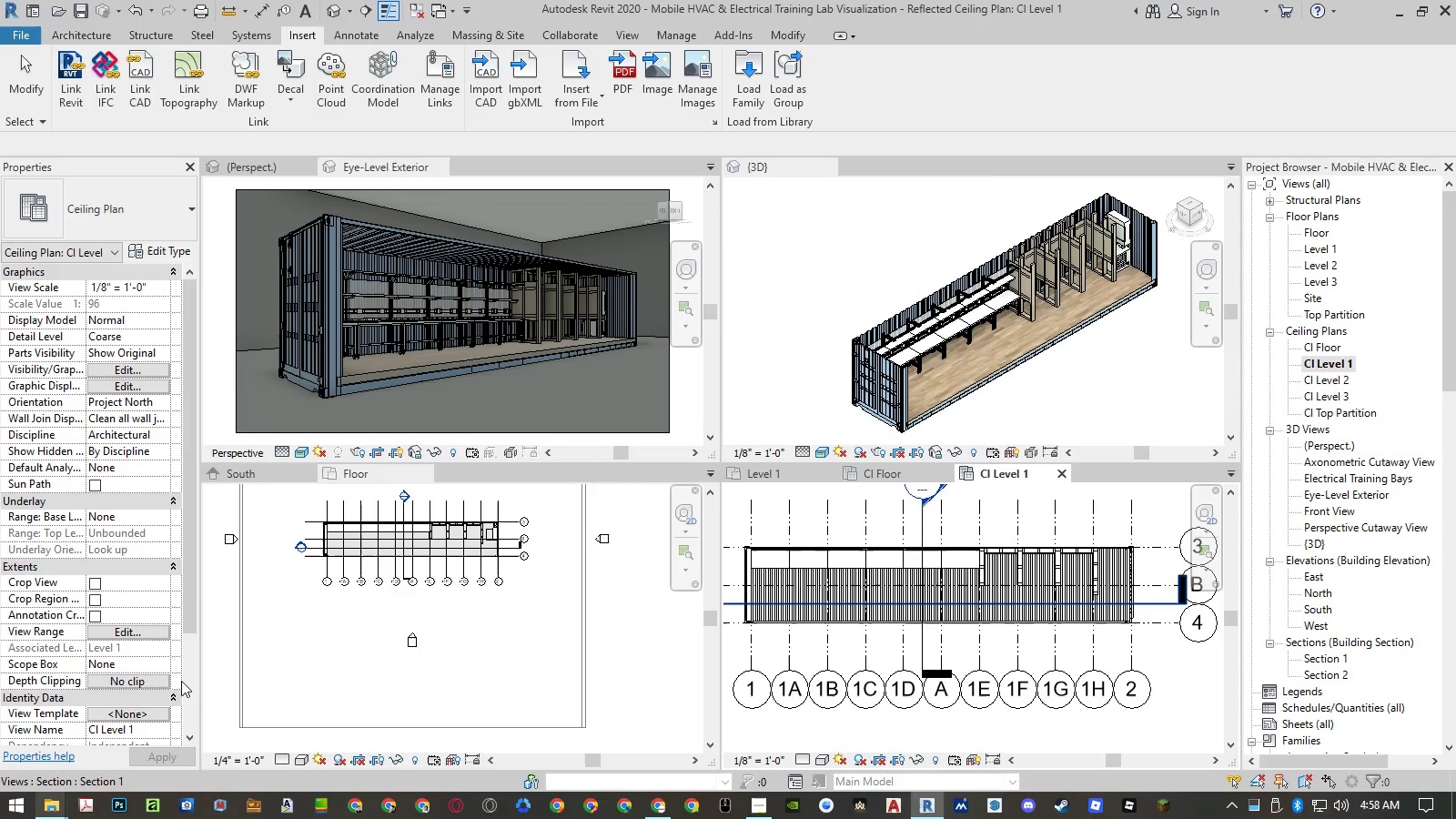 
left_click([885, 478])
 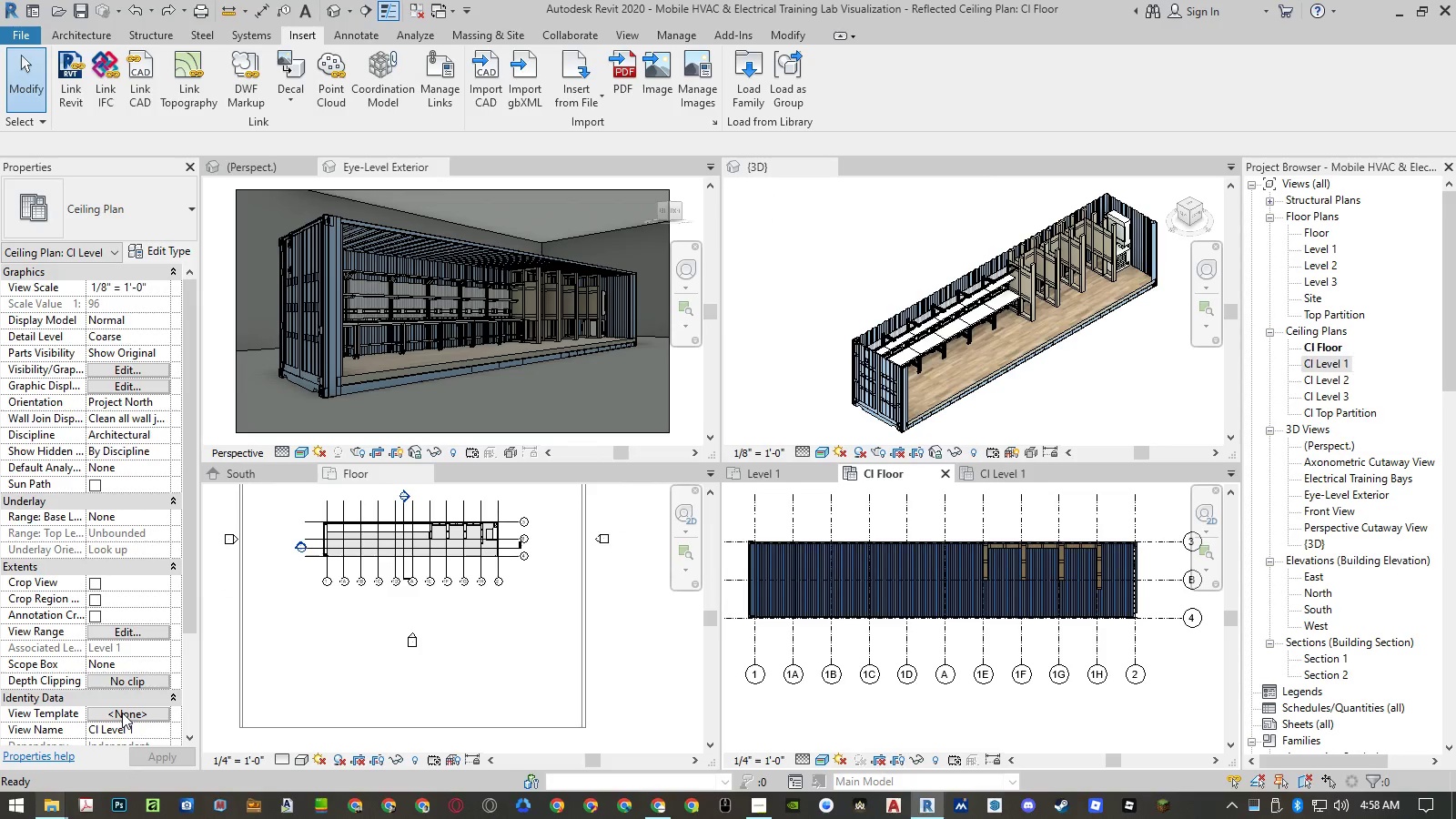 
left_click([123, 713])
 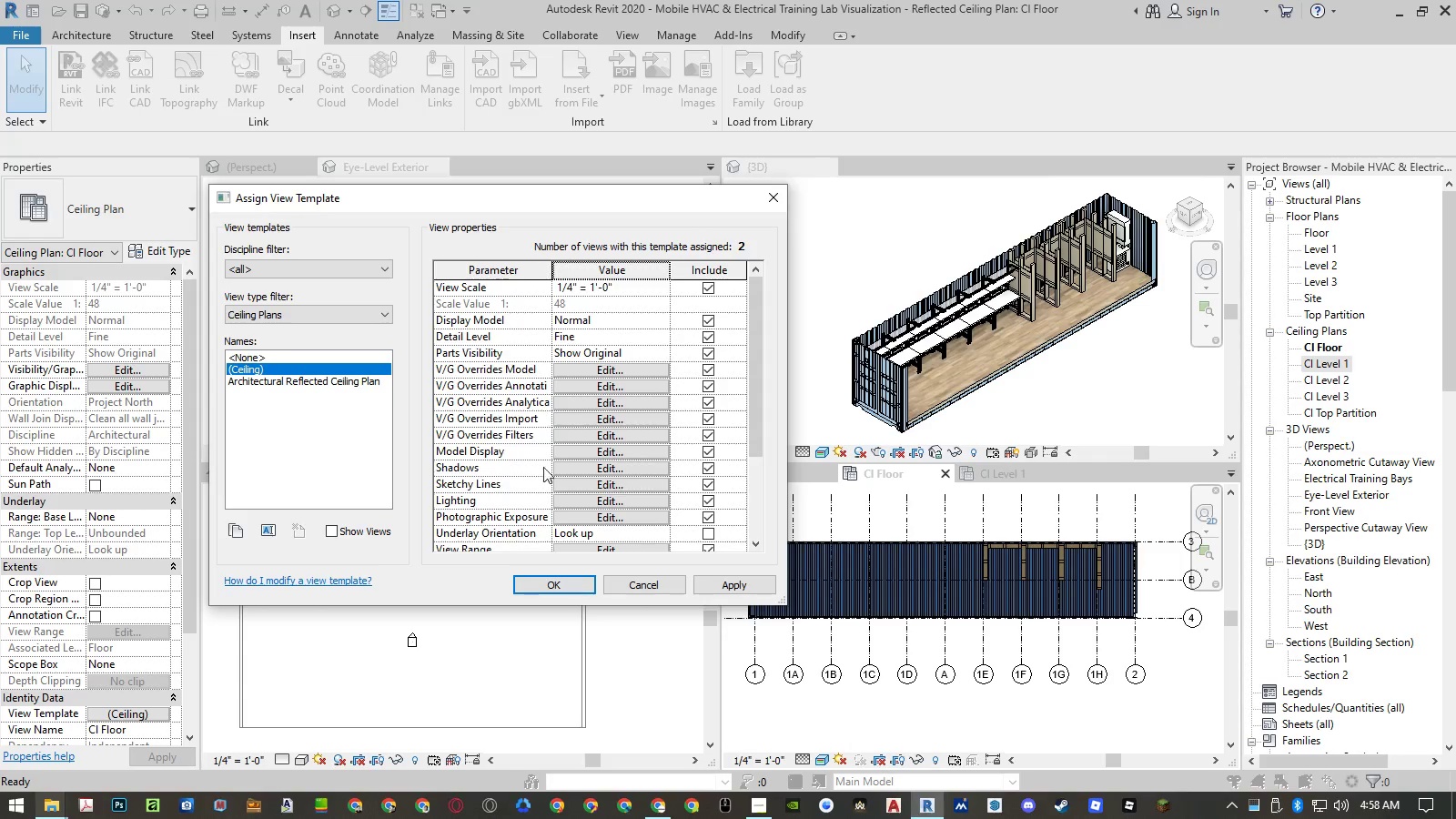 
scroll: coordinate [569, 478], scroll_direction: down, amount: 3.0
 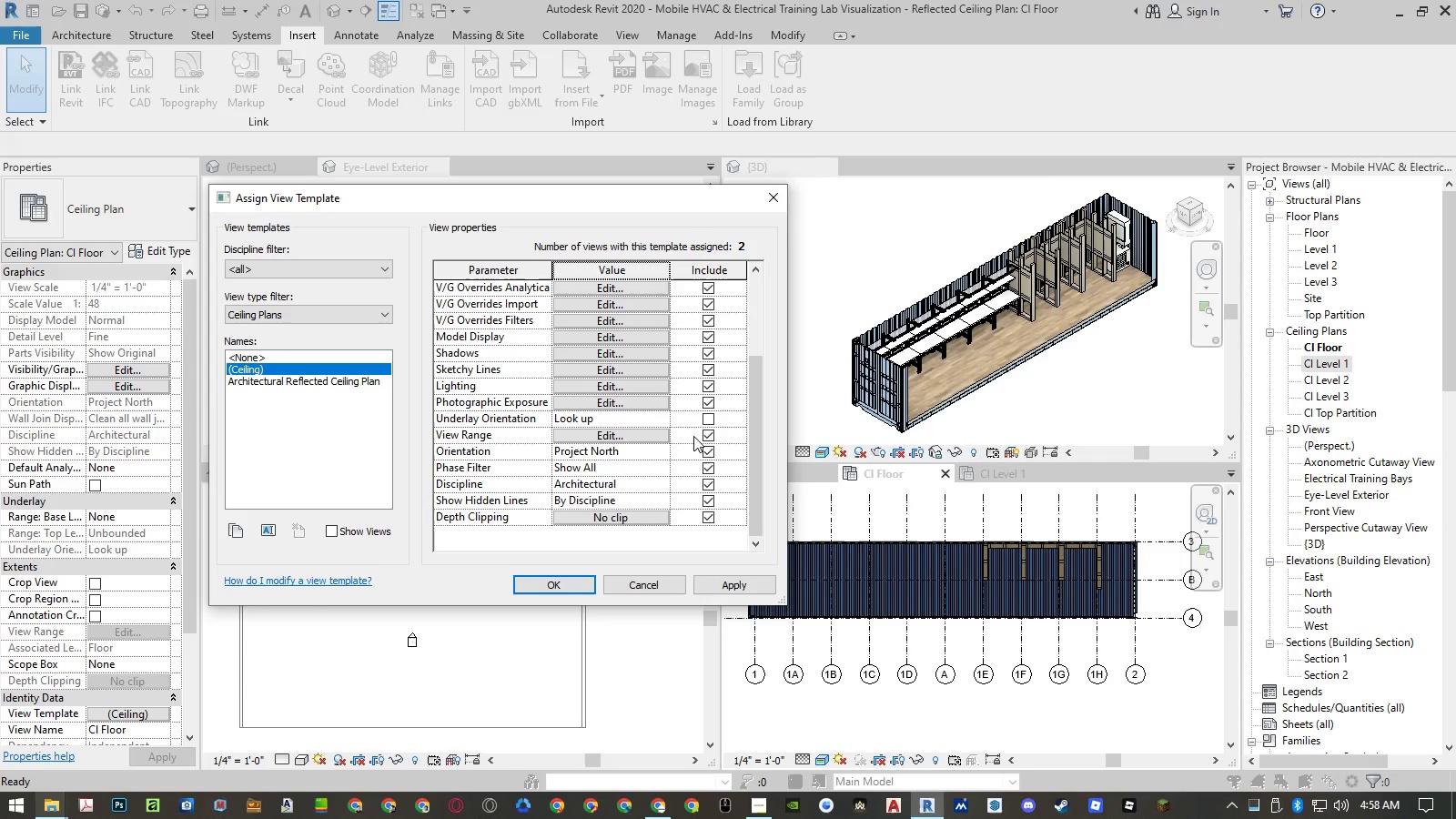 
left_click([710, 434])
 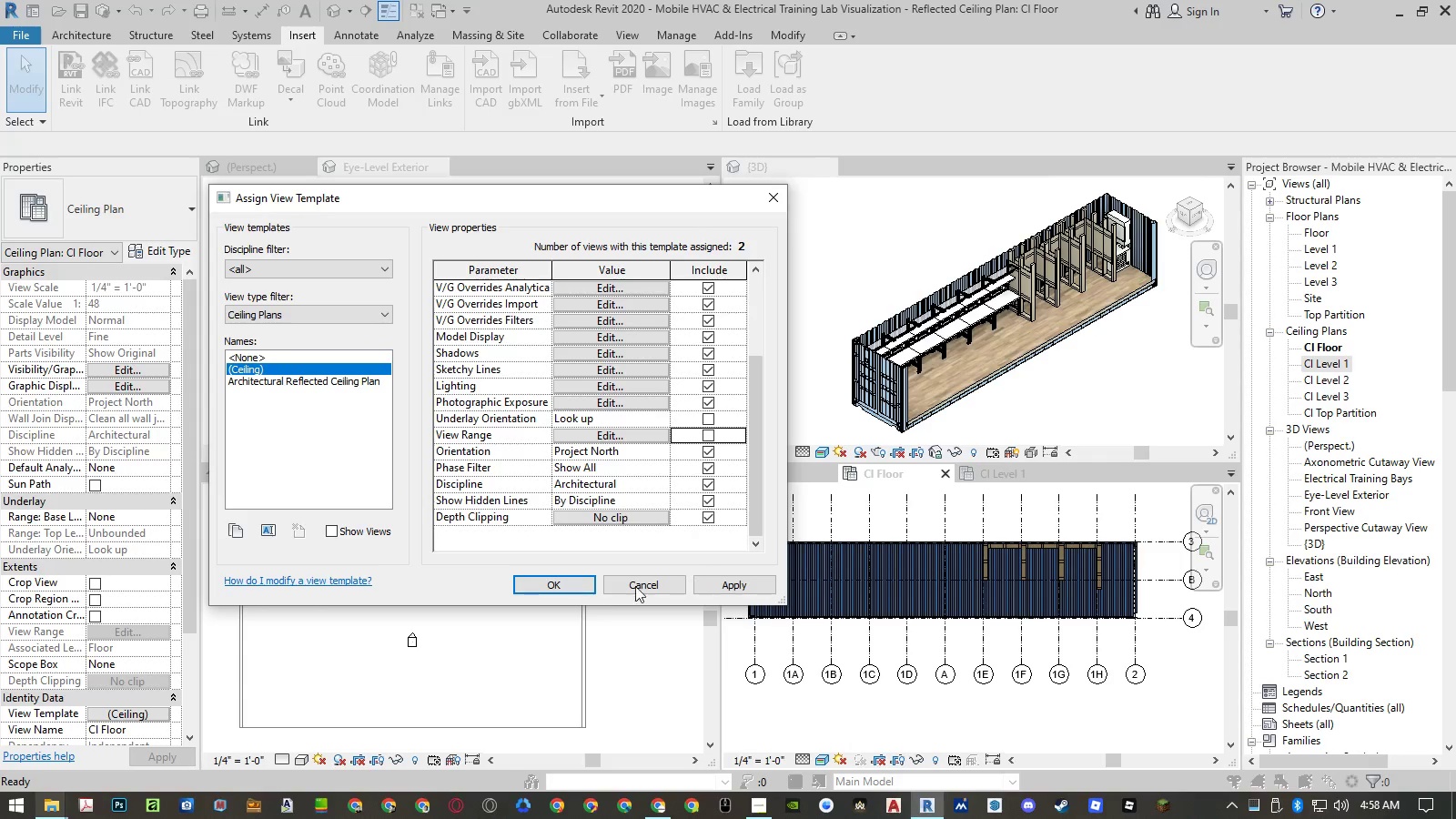 
left_click([579, 585])
 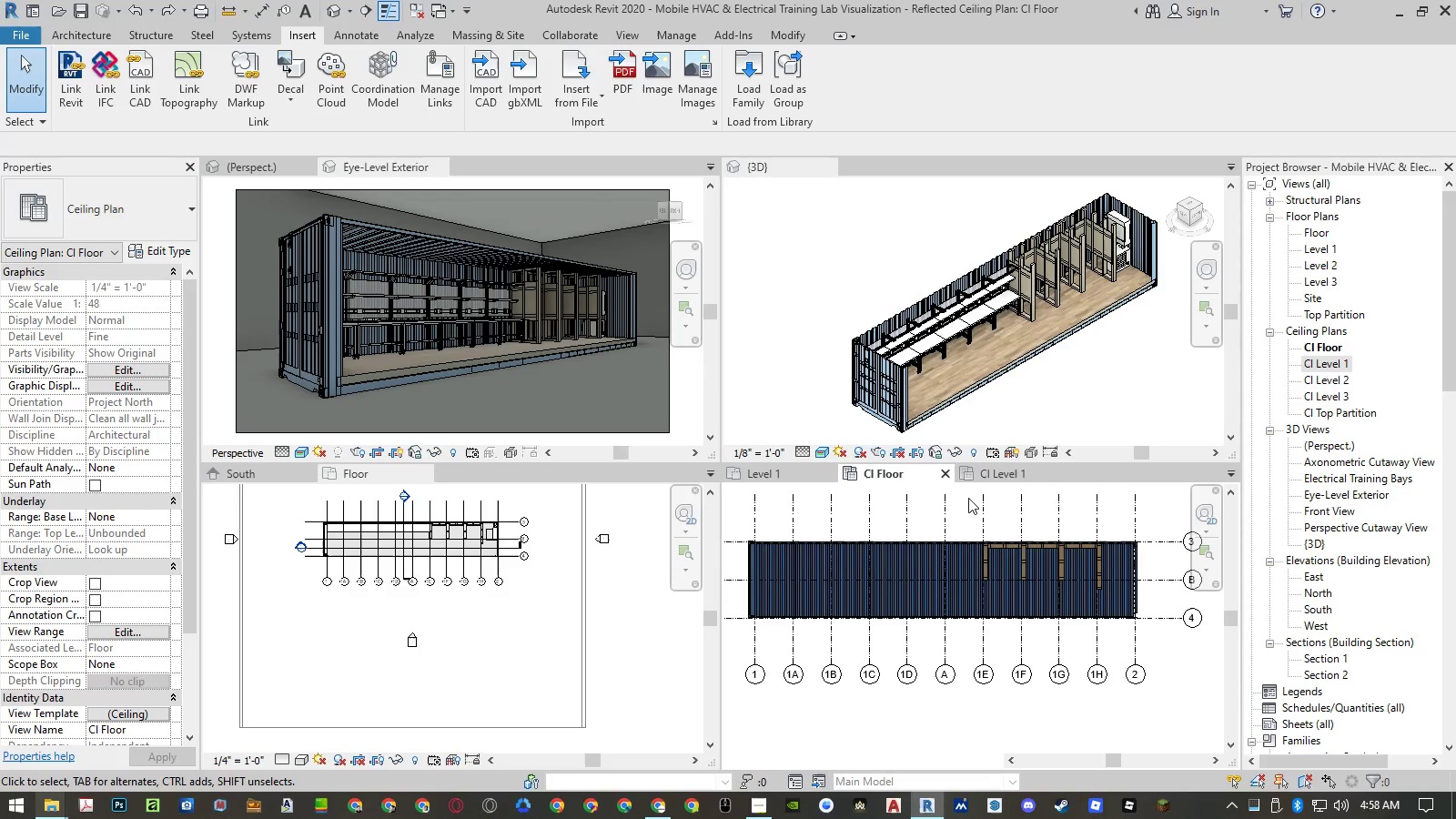 
left_click([993, 472])
 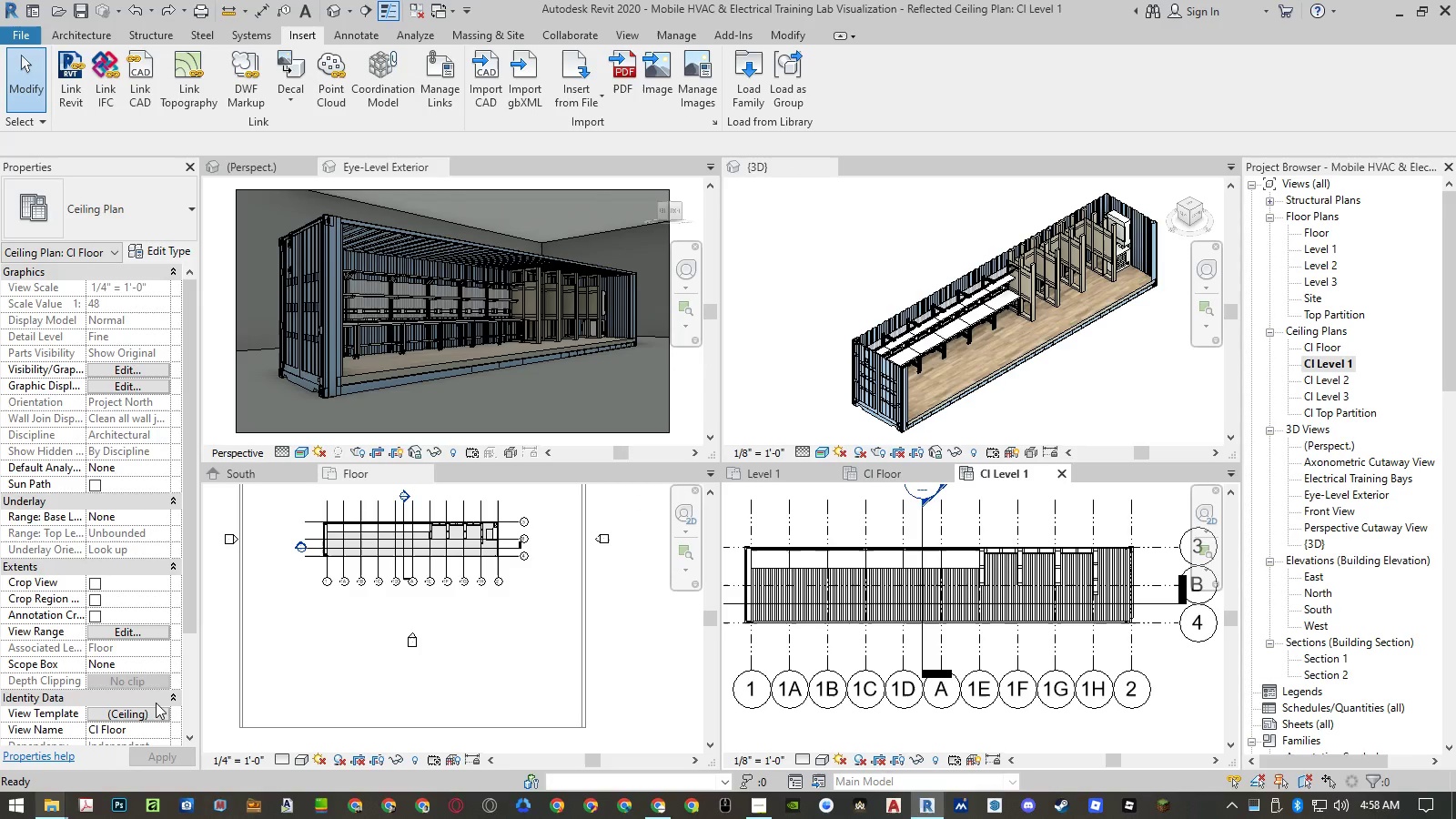 
left_click([149, 711])
 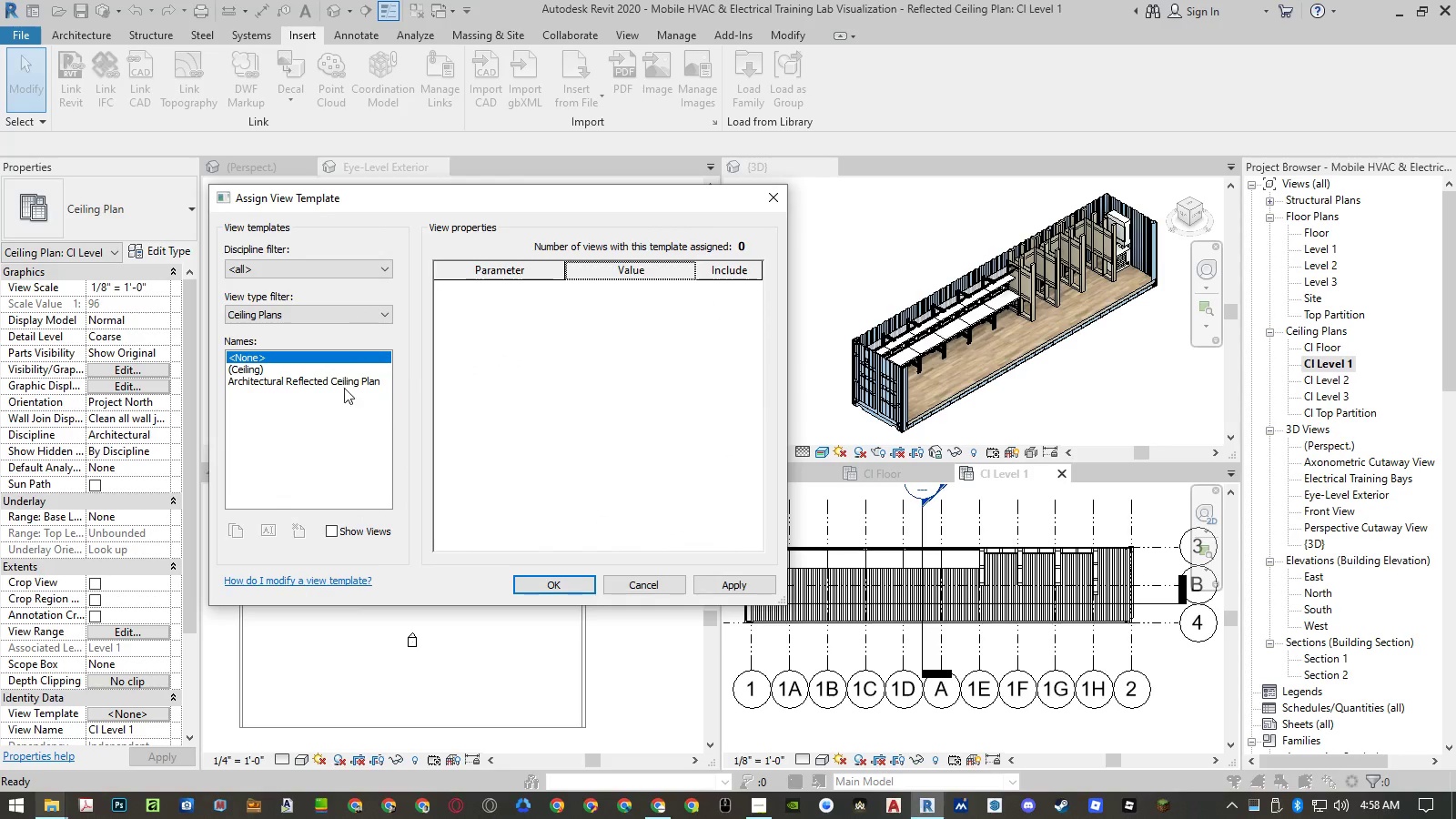 
double_click([335, 368])
 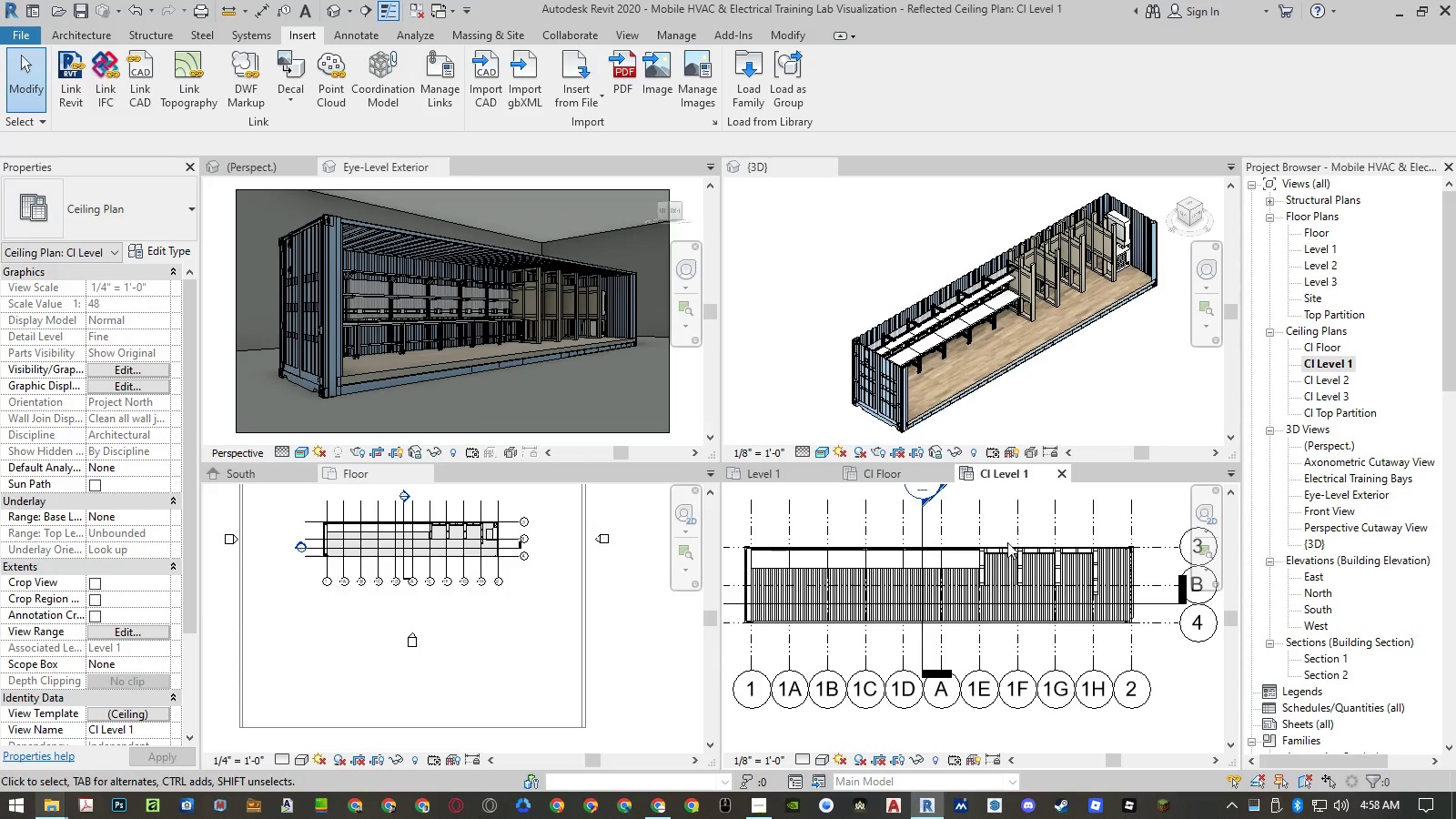 
scroll: coordinate [1054, 556], scroll_direction: down, amount: 6.0
 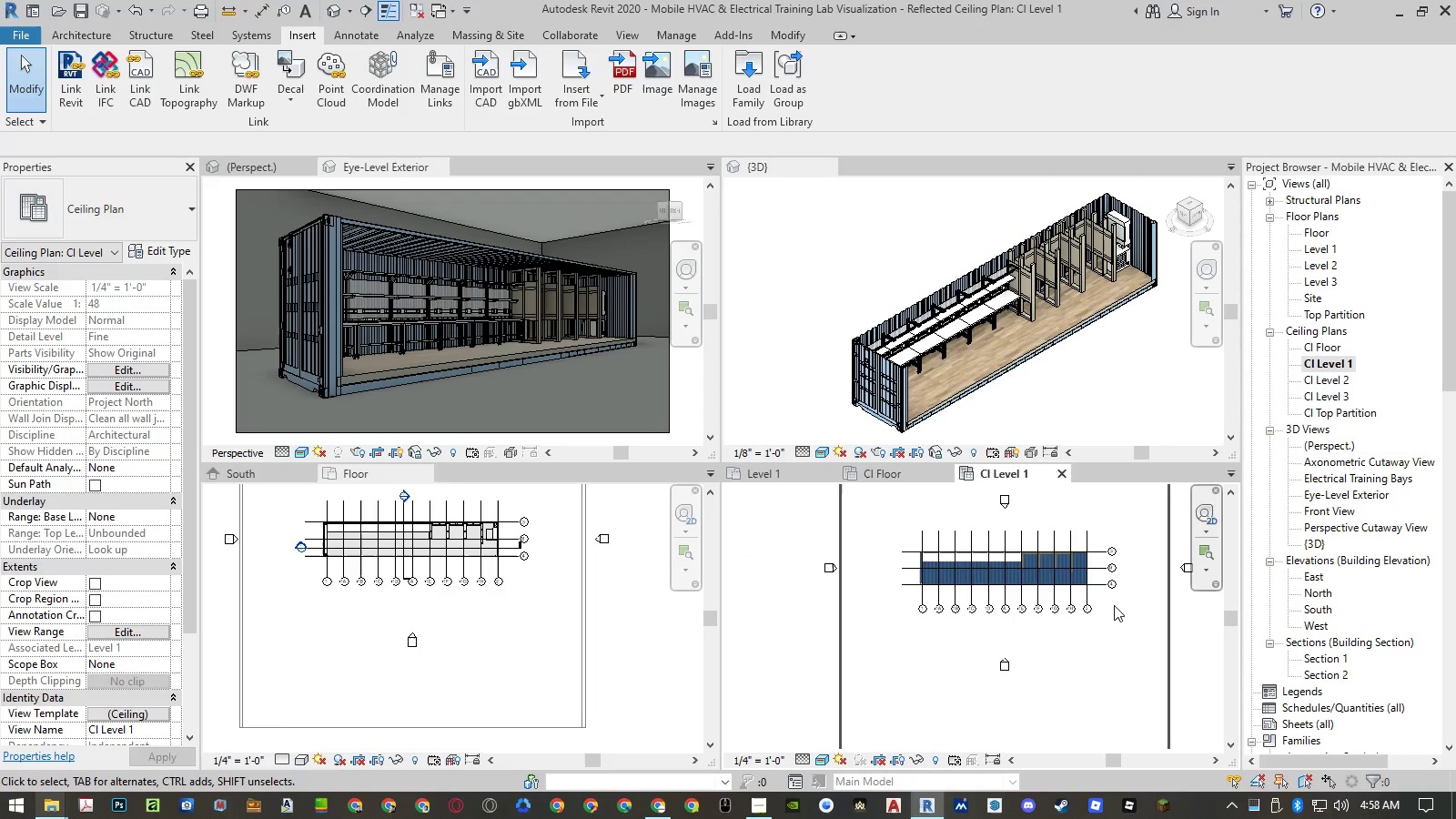 
left_click([1127, 620])
 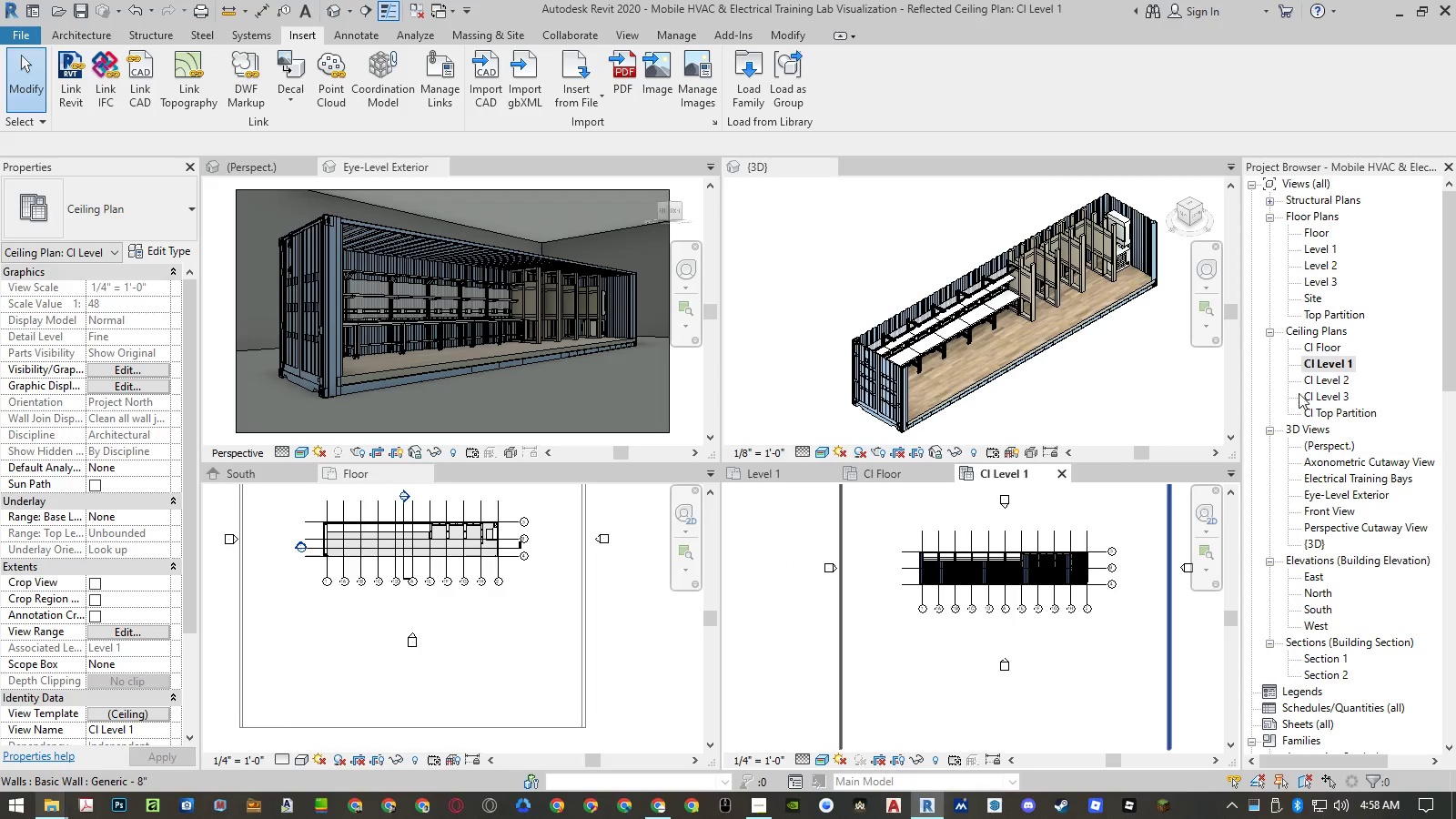 
double_click([1311, 384])
 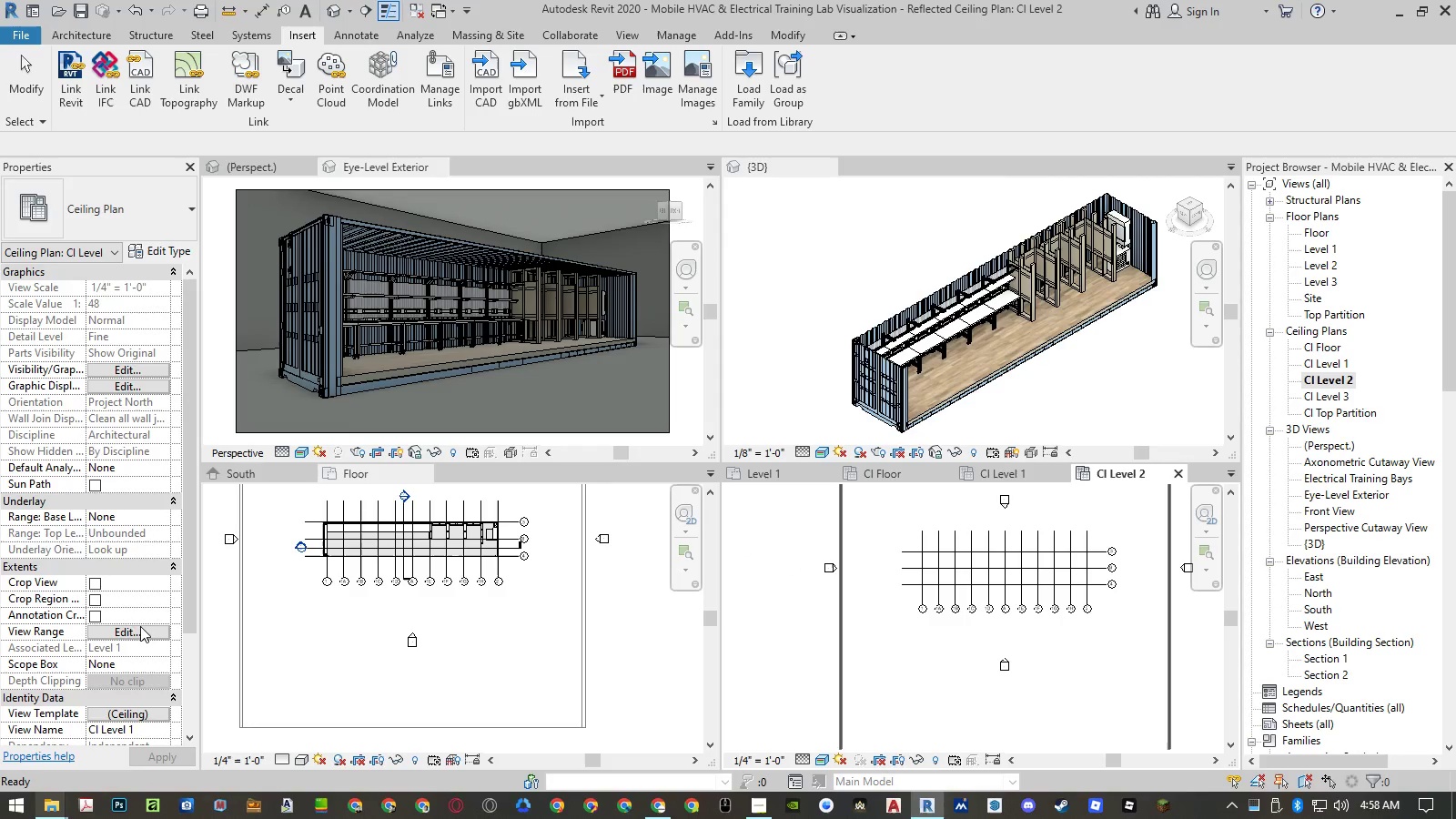 
left_click([127, 719])
 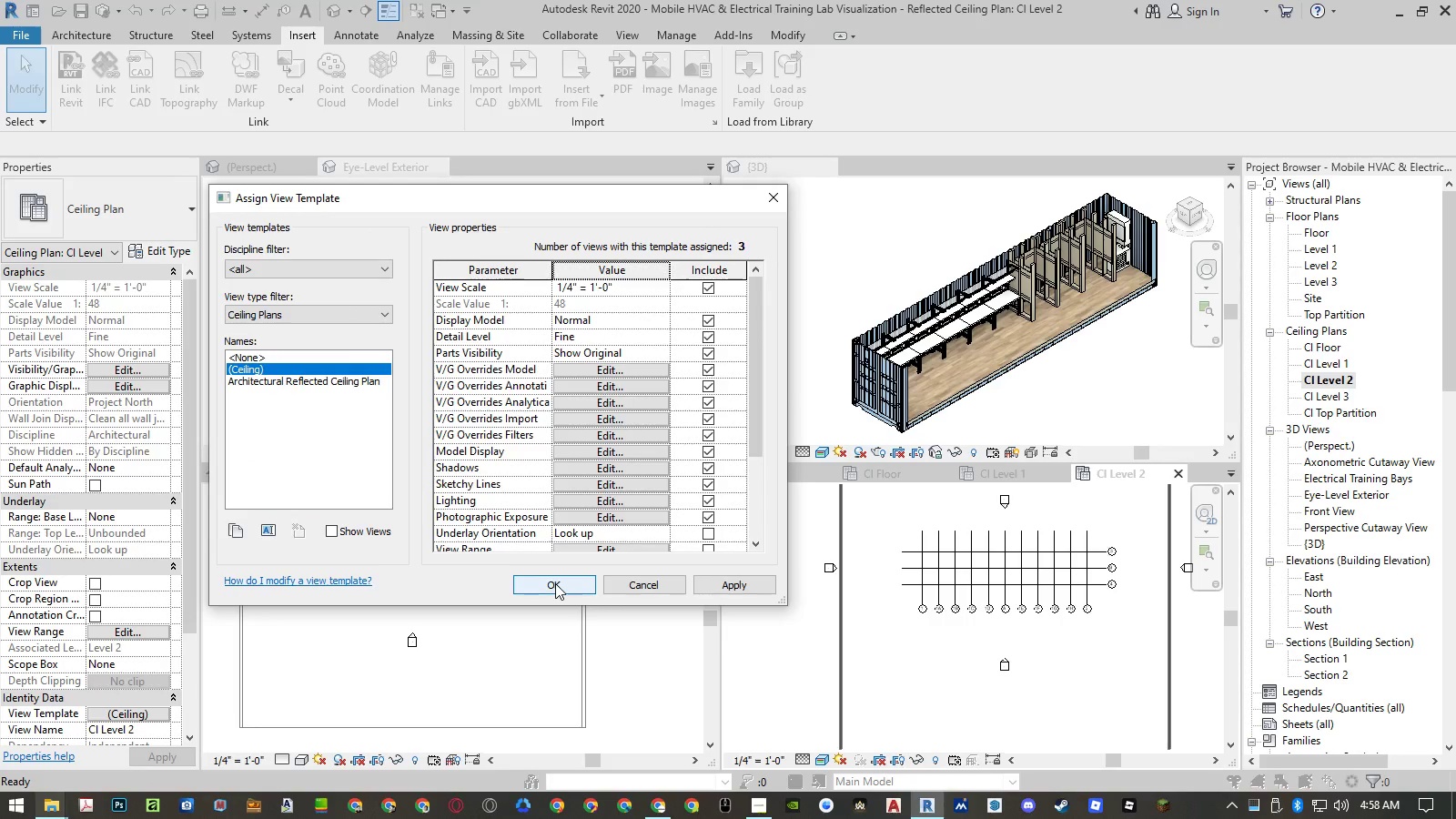 
left_click([555, 583])
 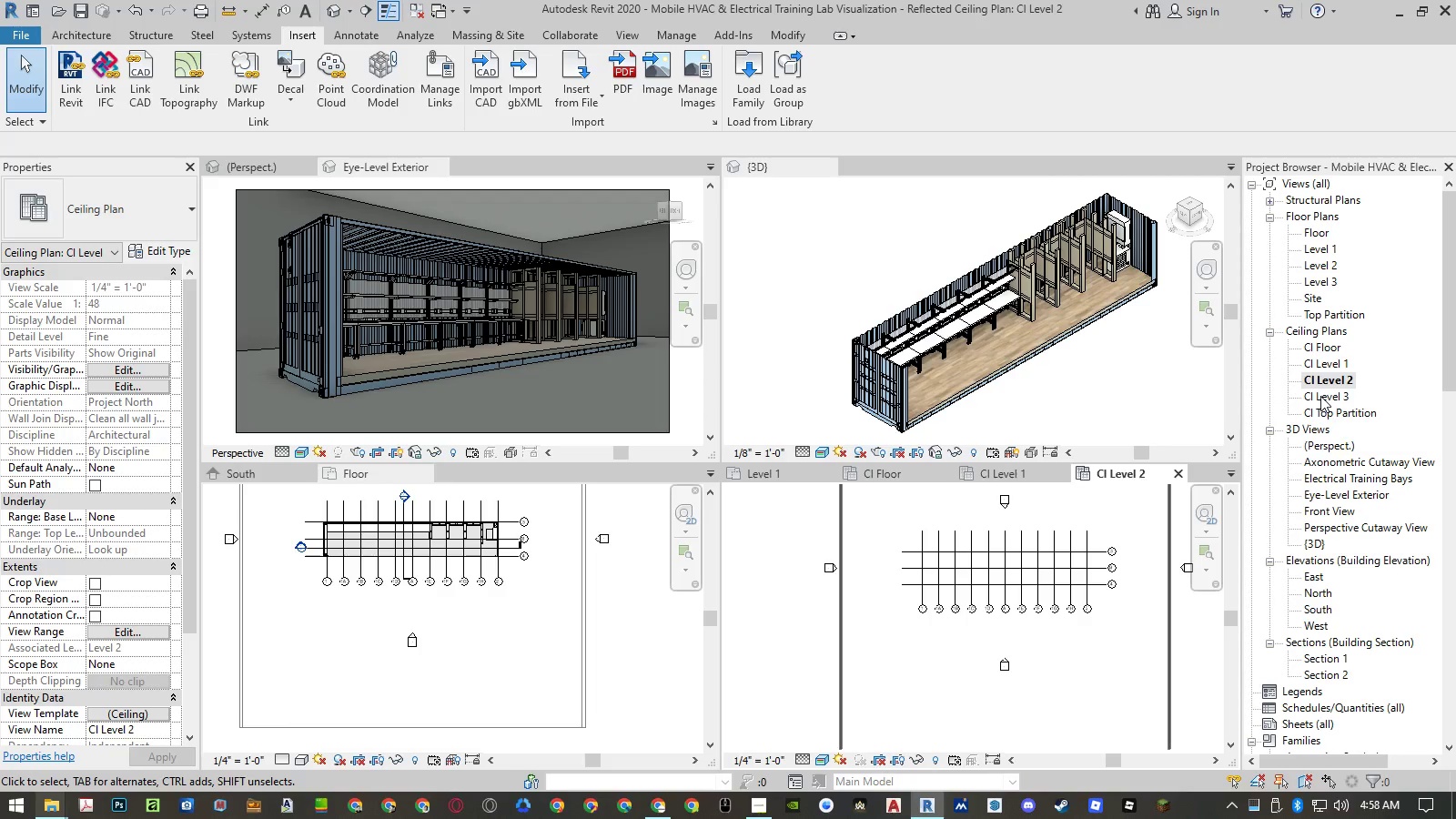 
double_click([1320, 396])
 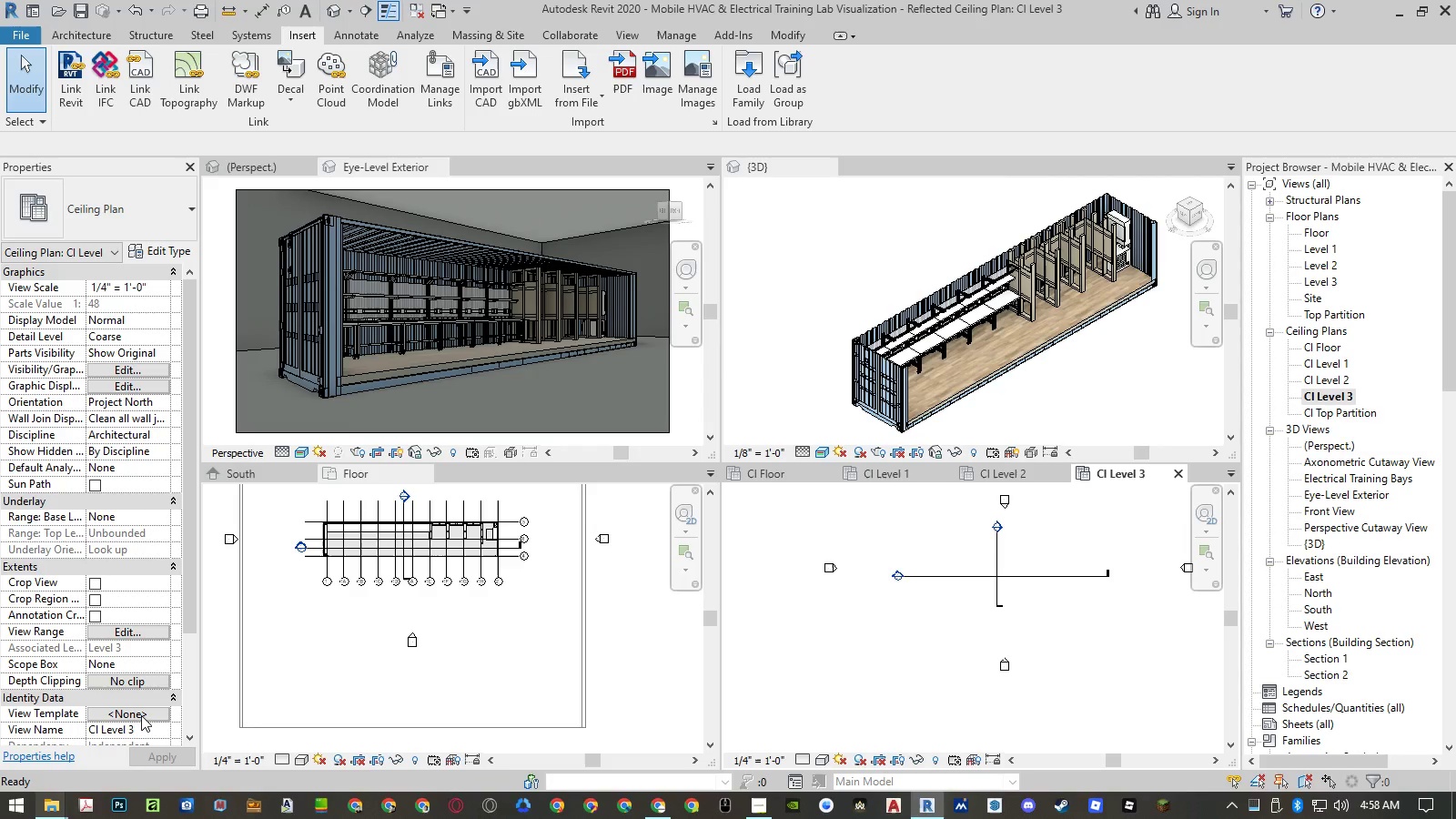 
left_click([141, 715])
 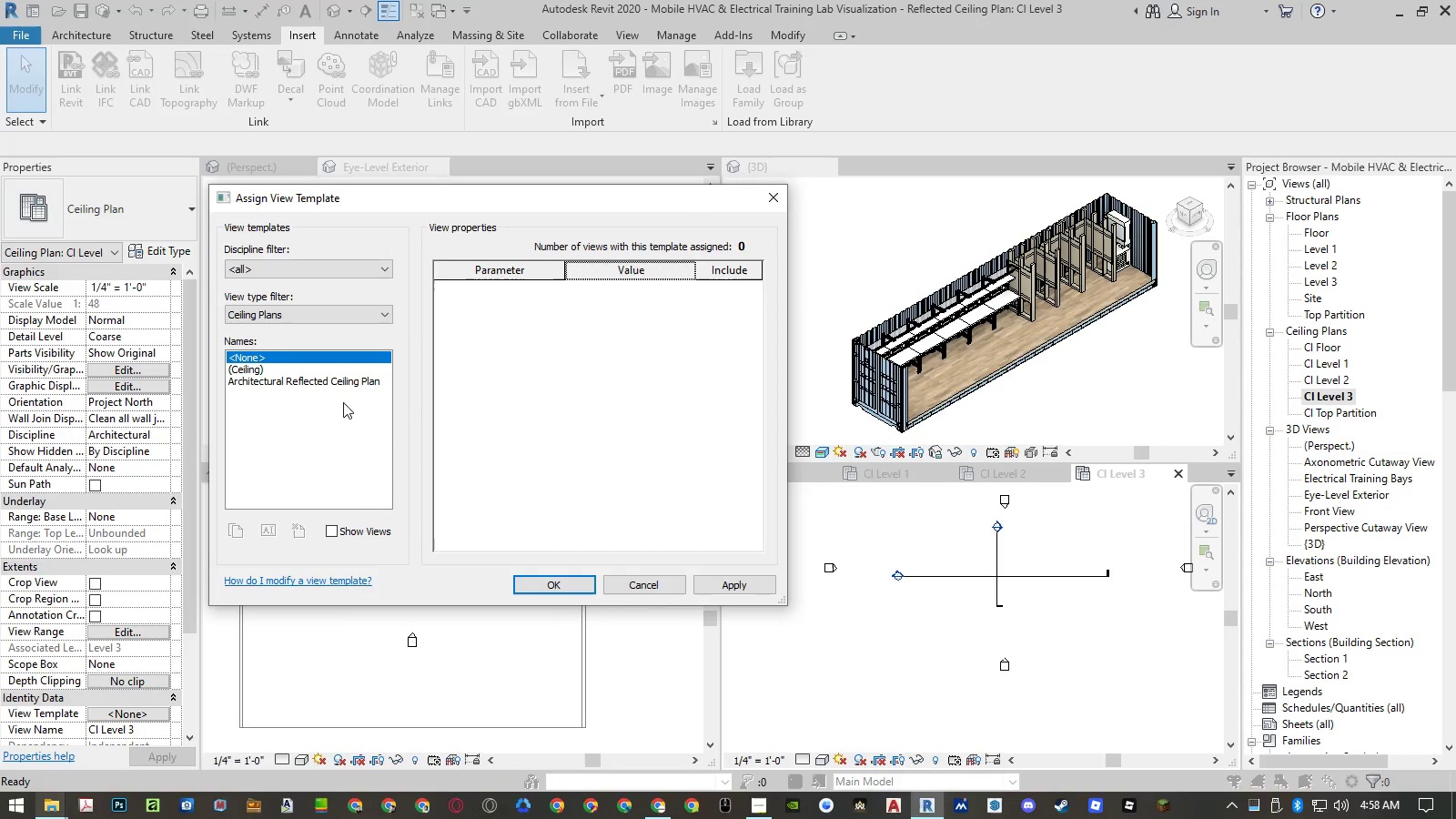 
double_click([339, 371])
 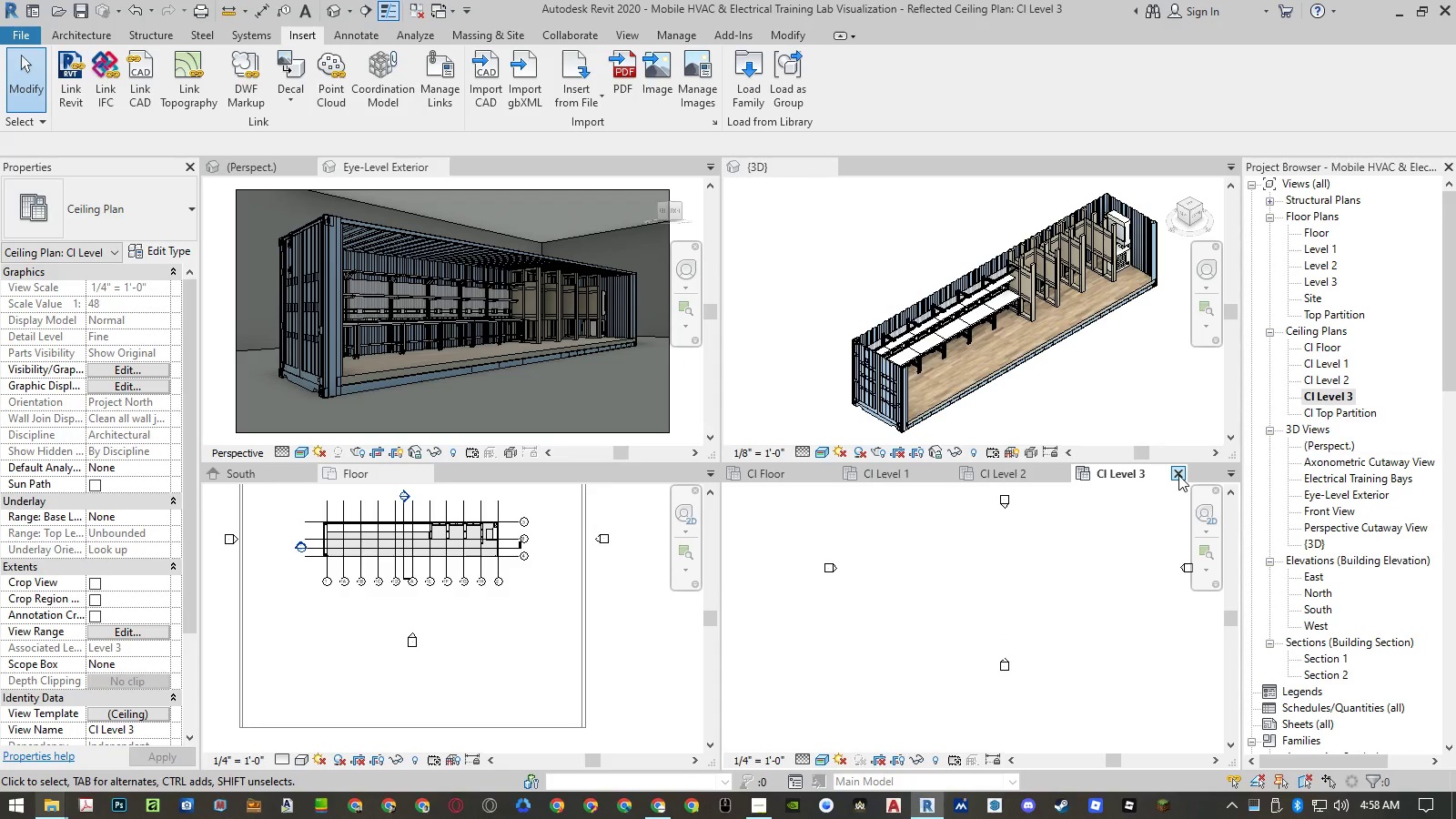 
double_click([1325, 410])
 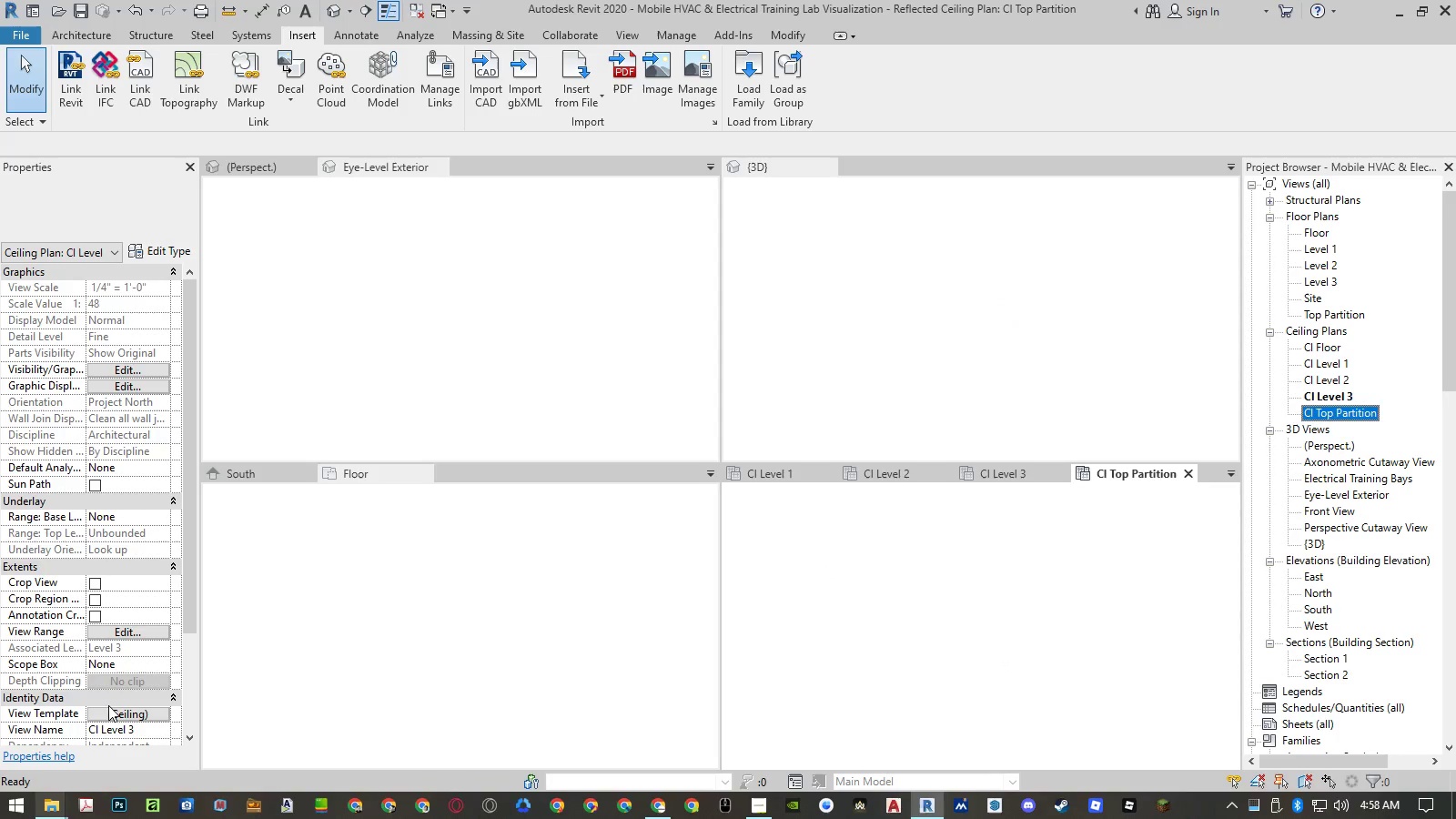 
left_click([113, 712])
 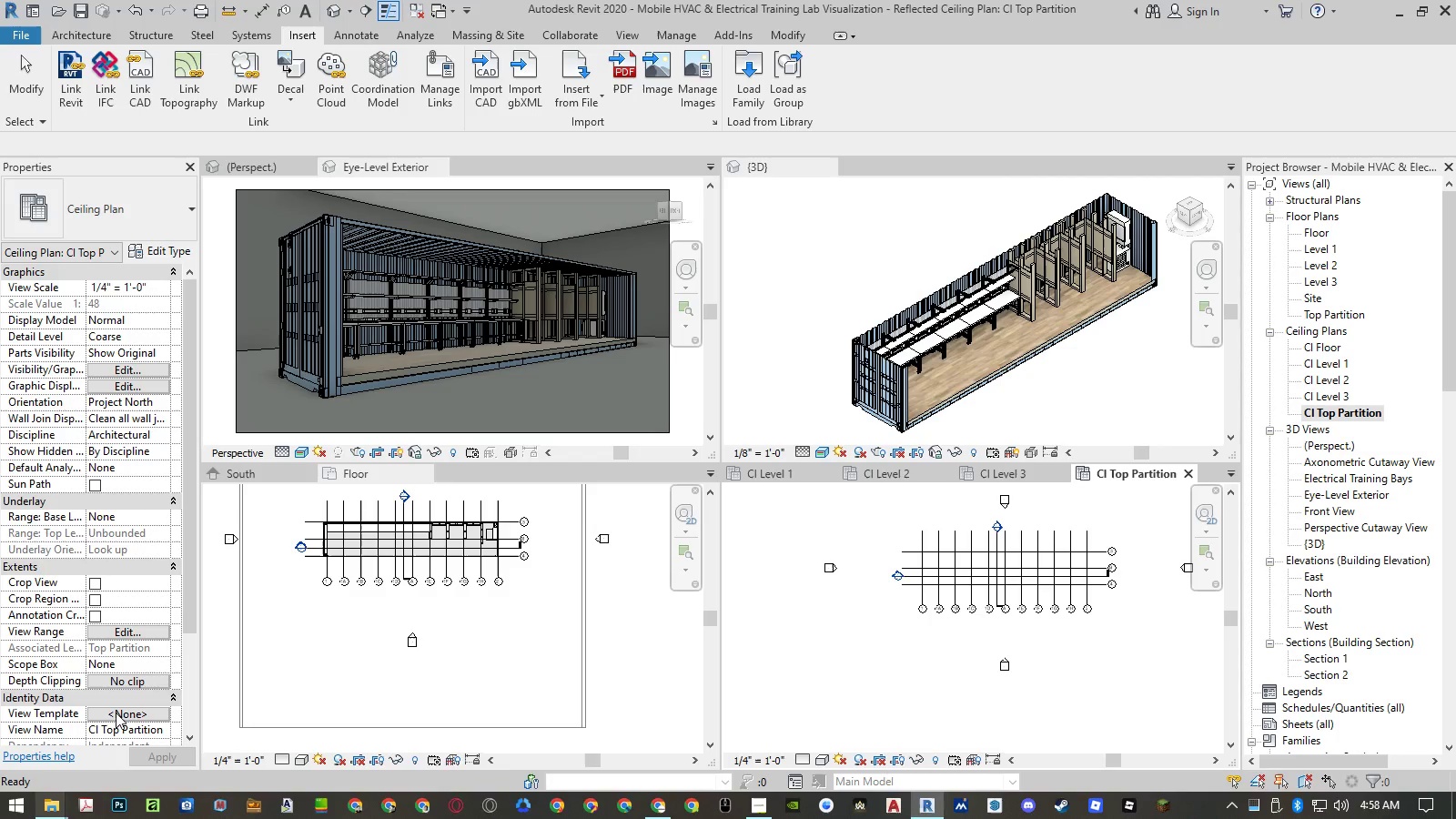 
left_click([117, 713])
 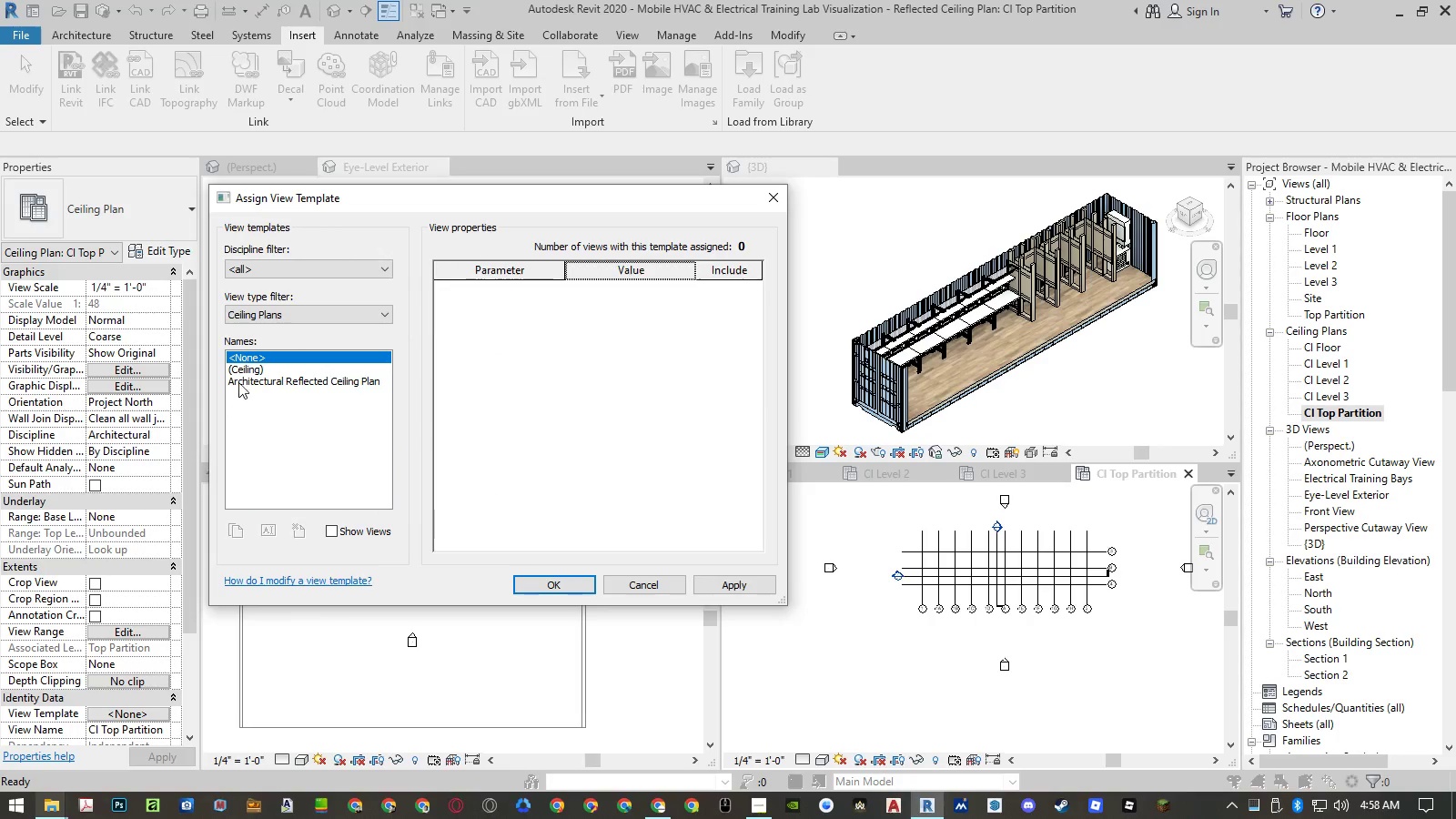 
double_click([244, 371])
 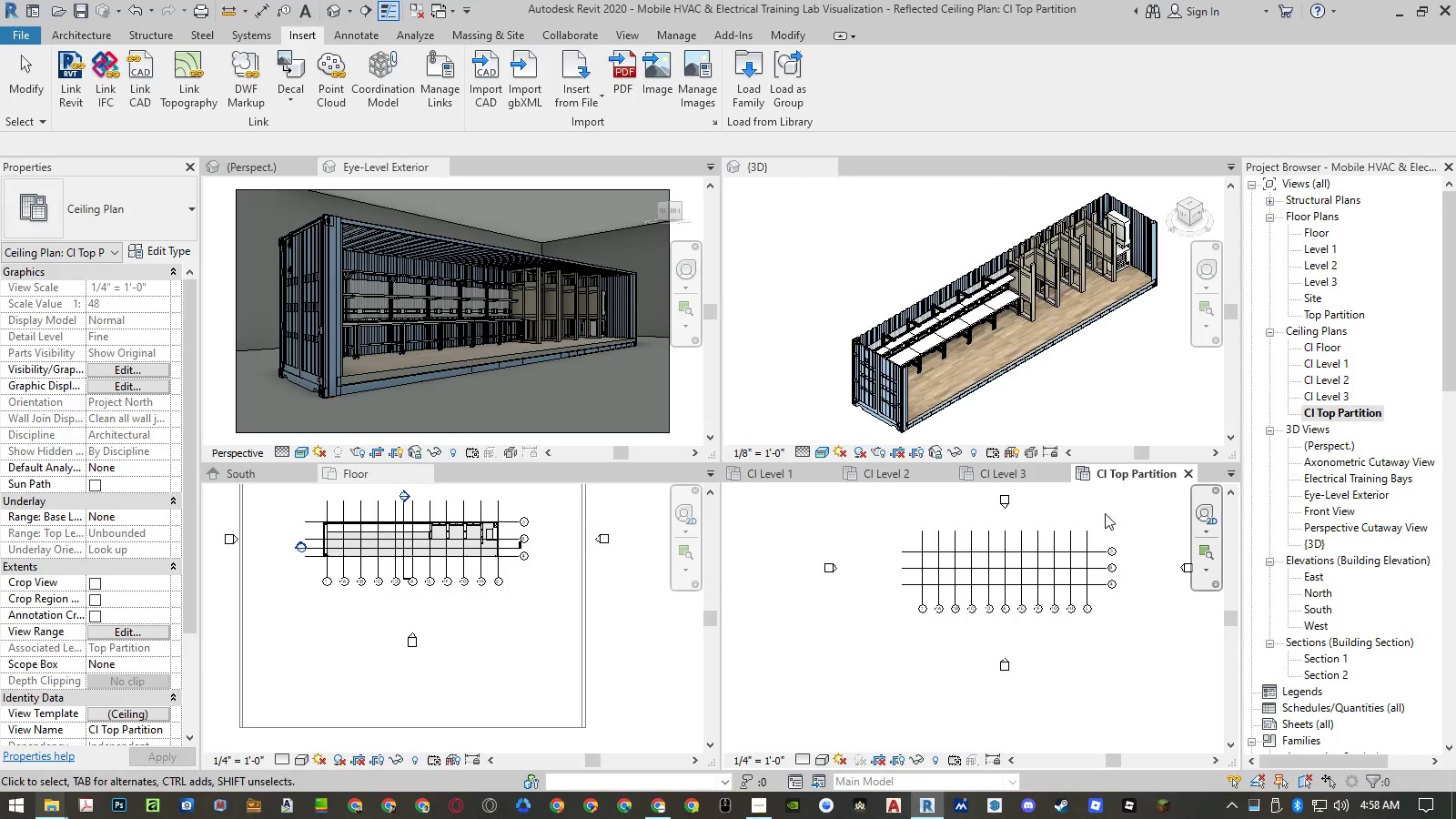 
scroll: coordinate [1050, 569], scroll_direction: up, amount: 5.0
 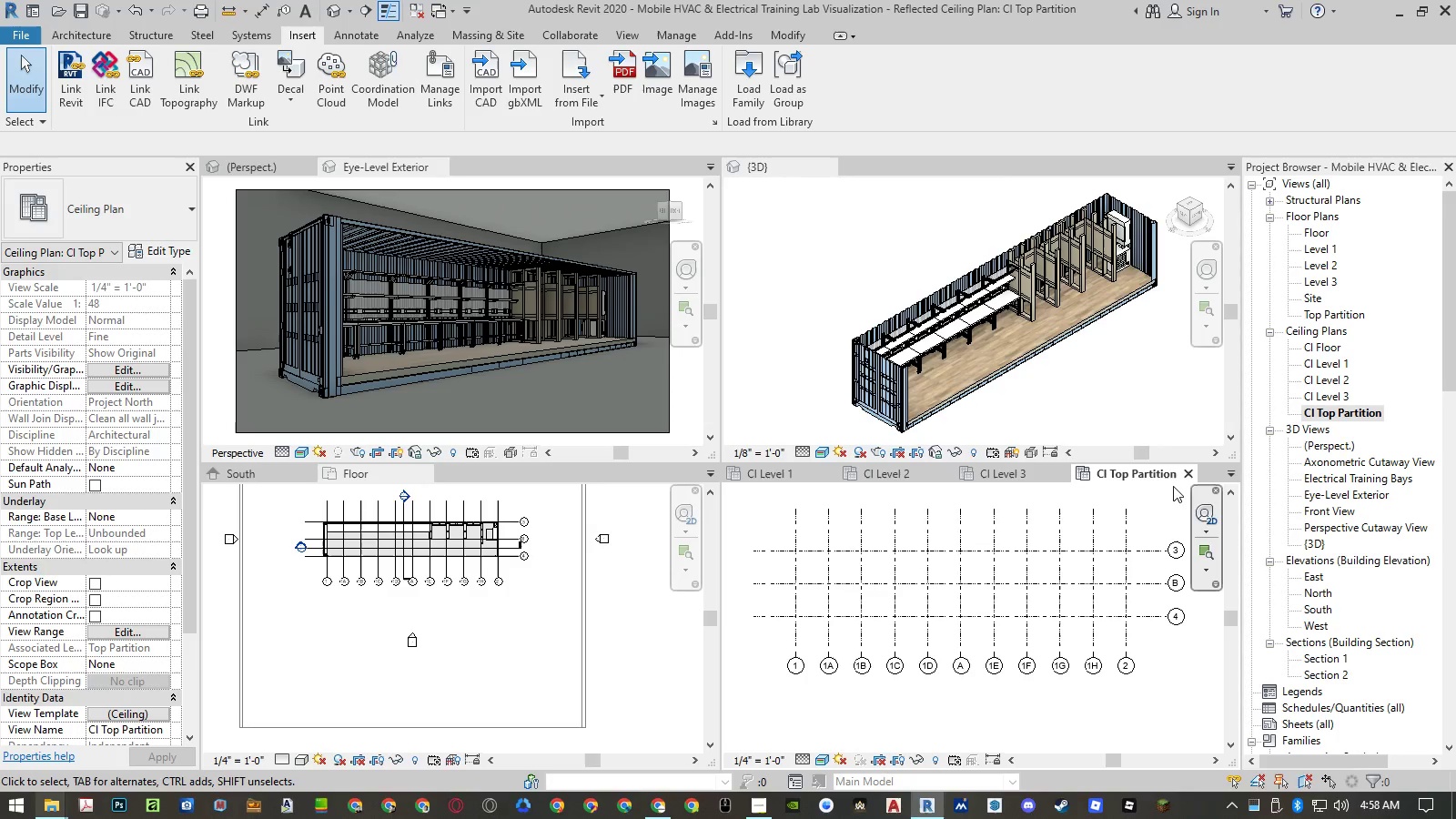 
left_click([1185, 473])
 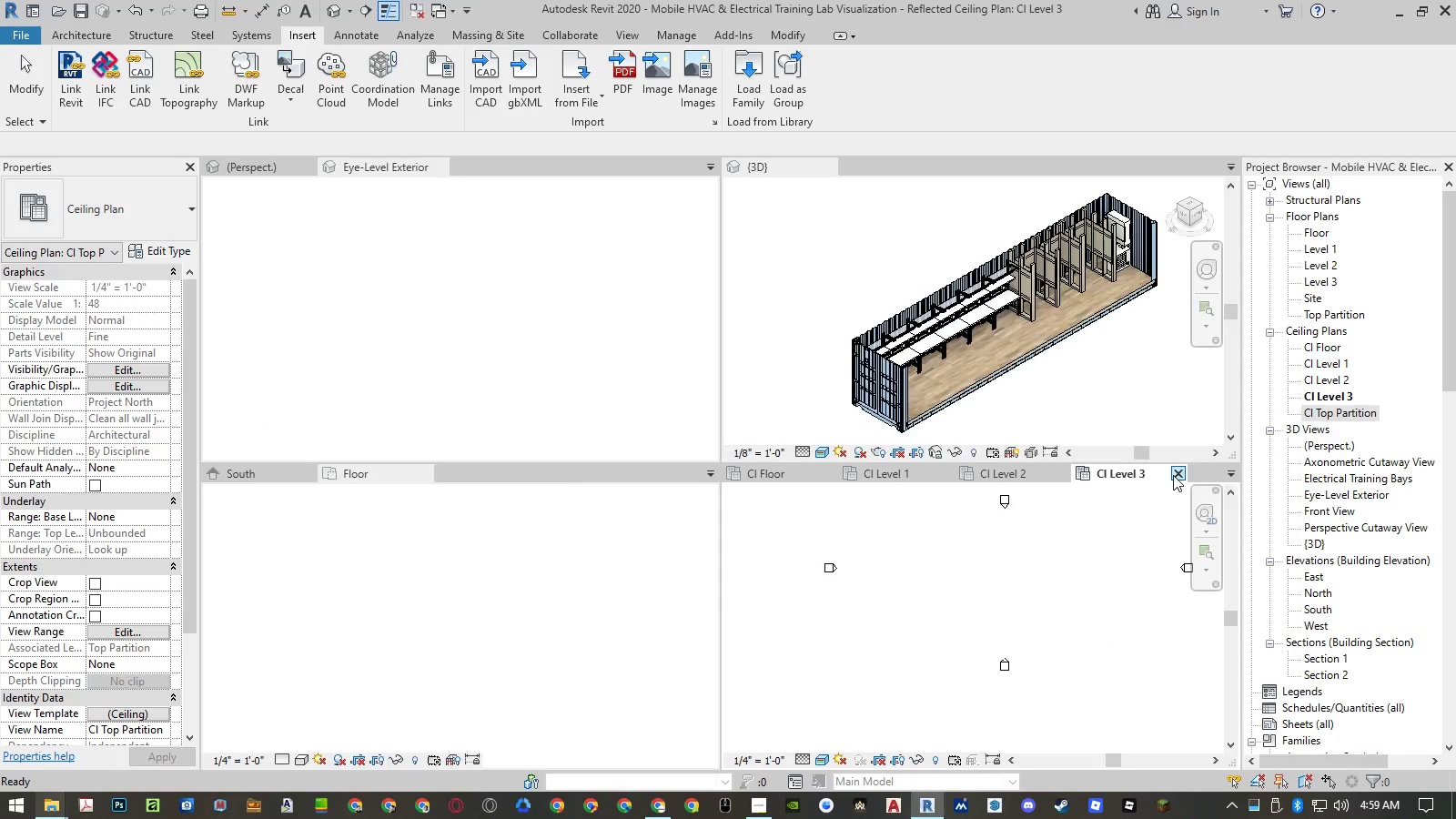 
left_click([1176, 475])
 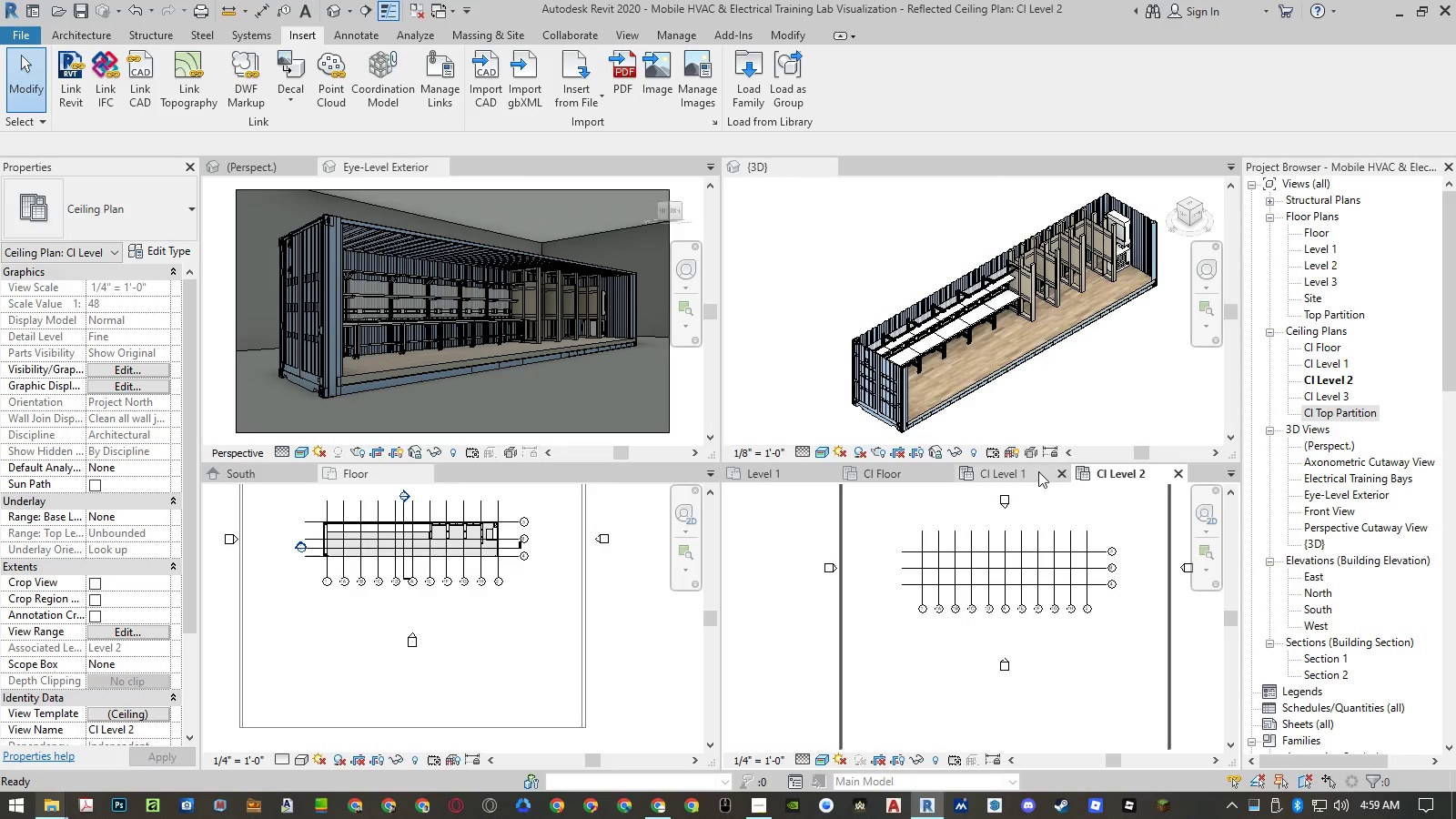 
left_click([1174, 472])
 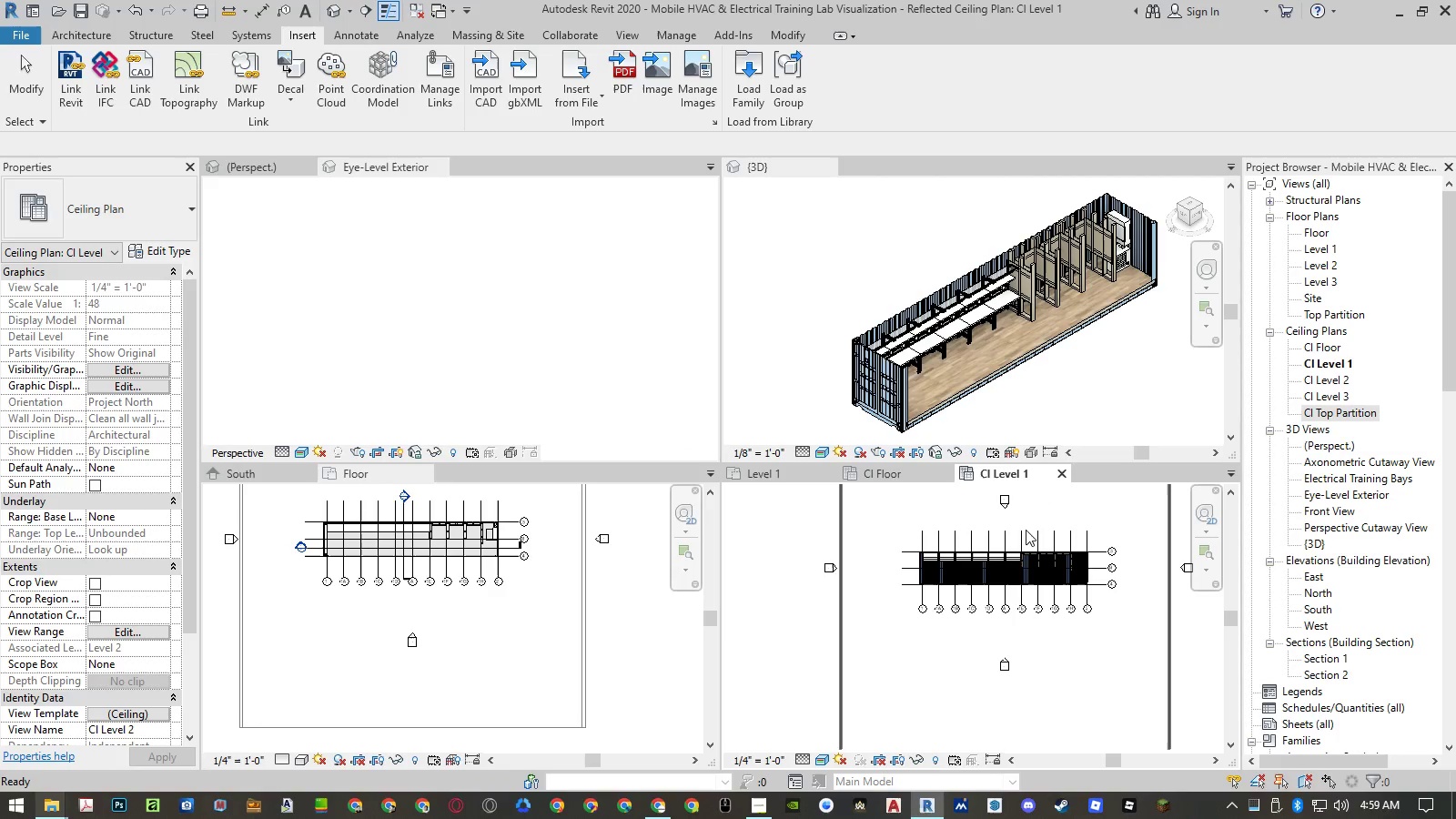 
scroll: coordinate [1092, 569], scroll_direction: up, amount: 3.0
 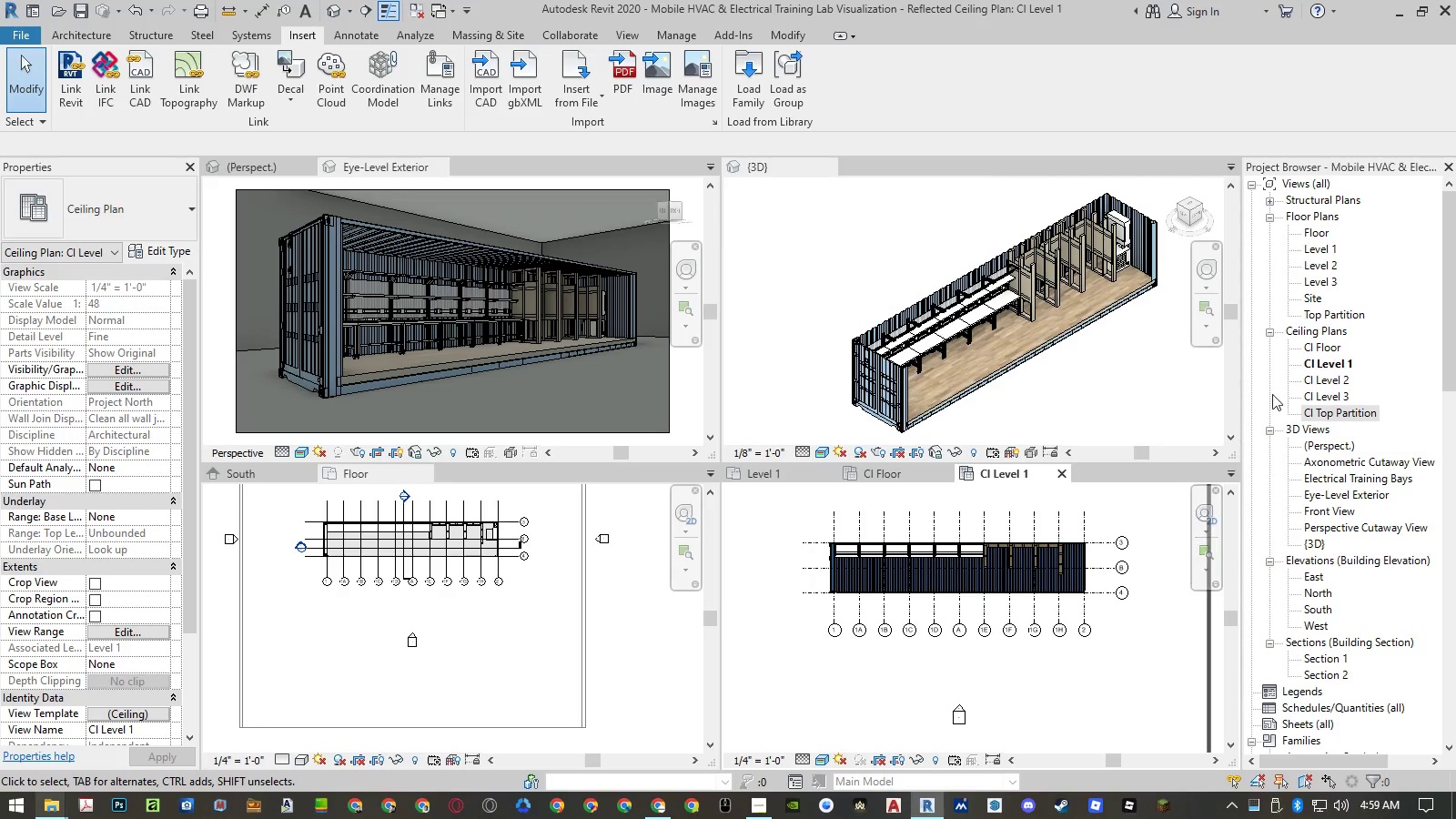 
double_click([1320, 381])
 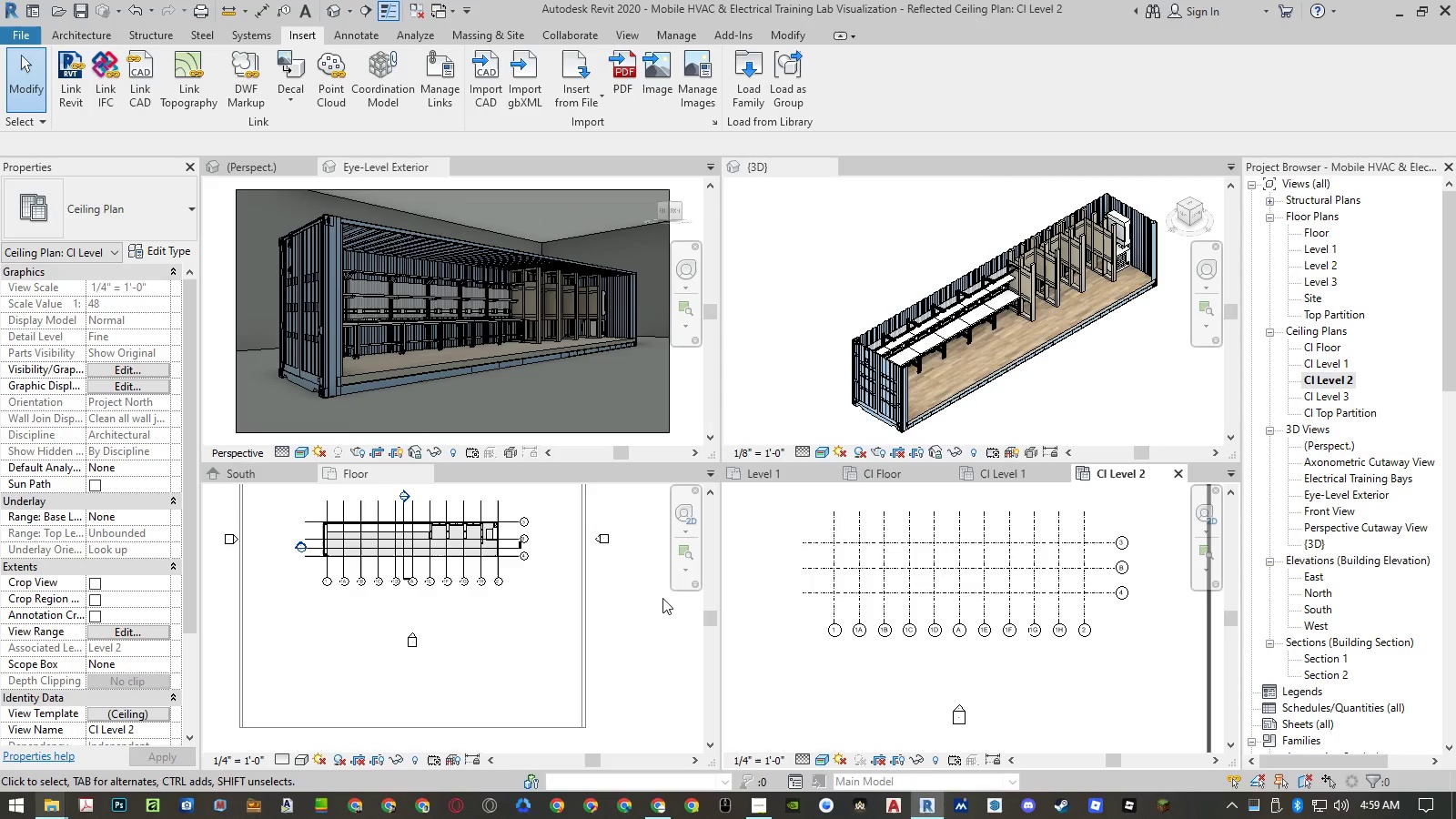 
left_click([123, 632])
 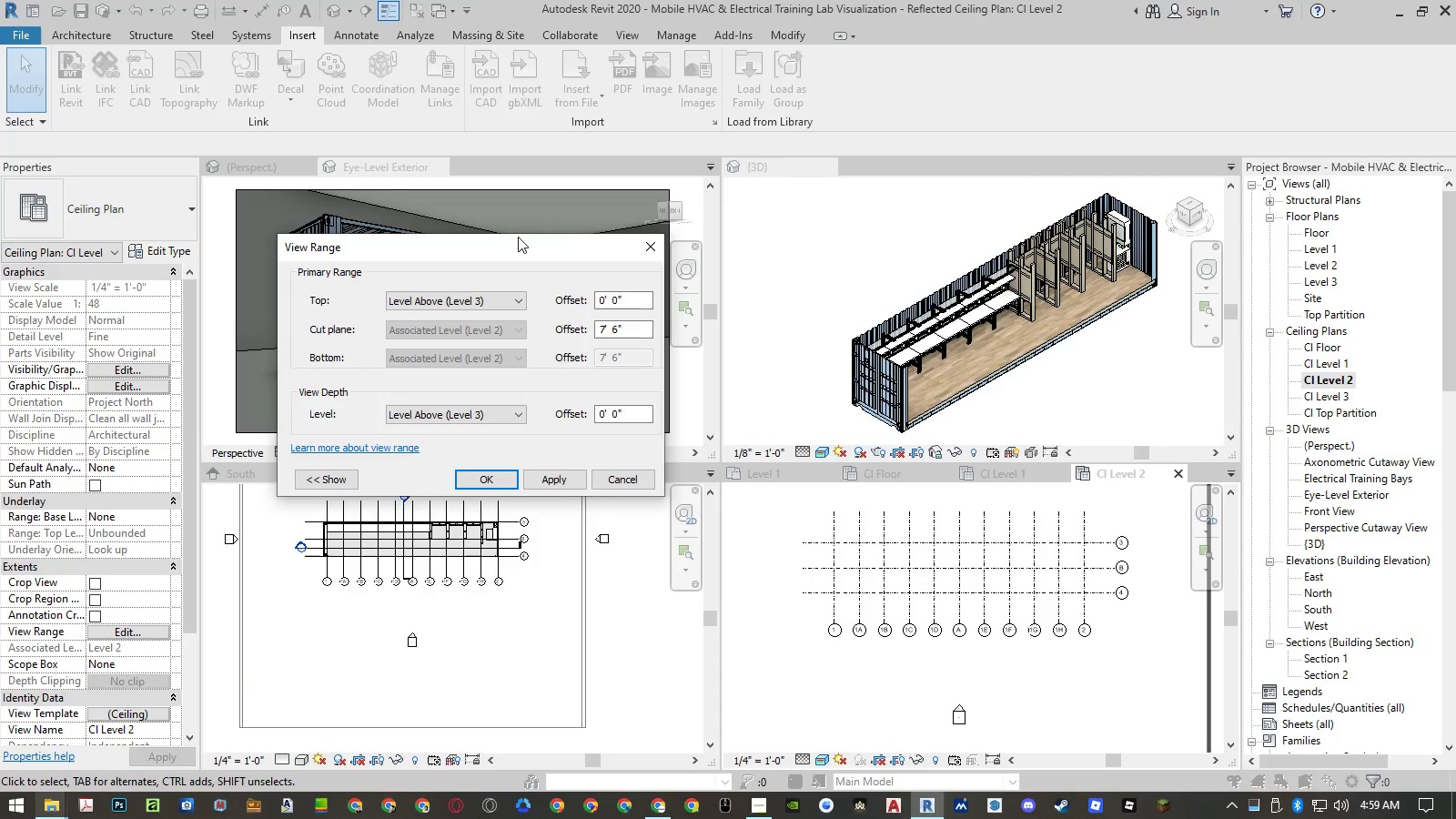 
left_click_drag(start_coordinate=[515, 244], to_coordinate=[557, 256])
 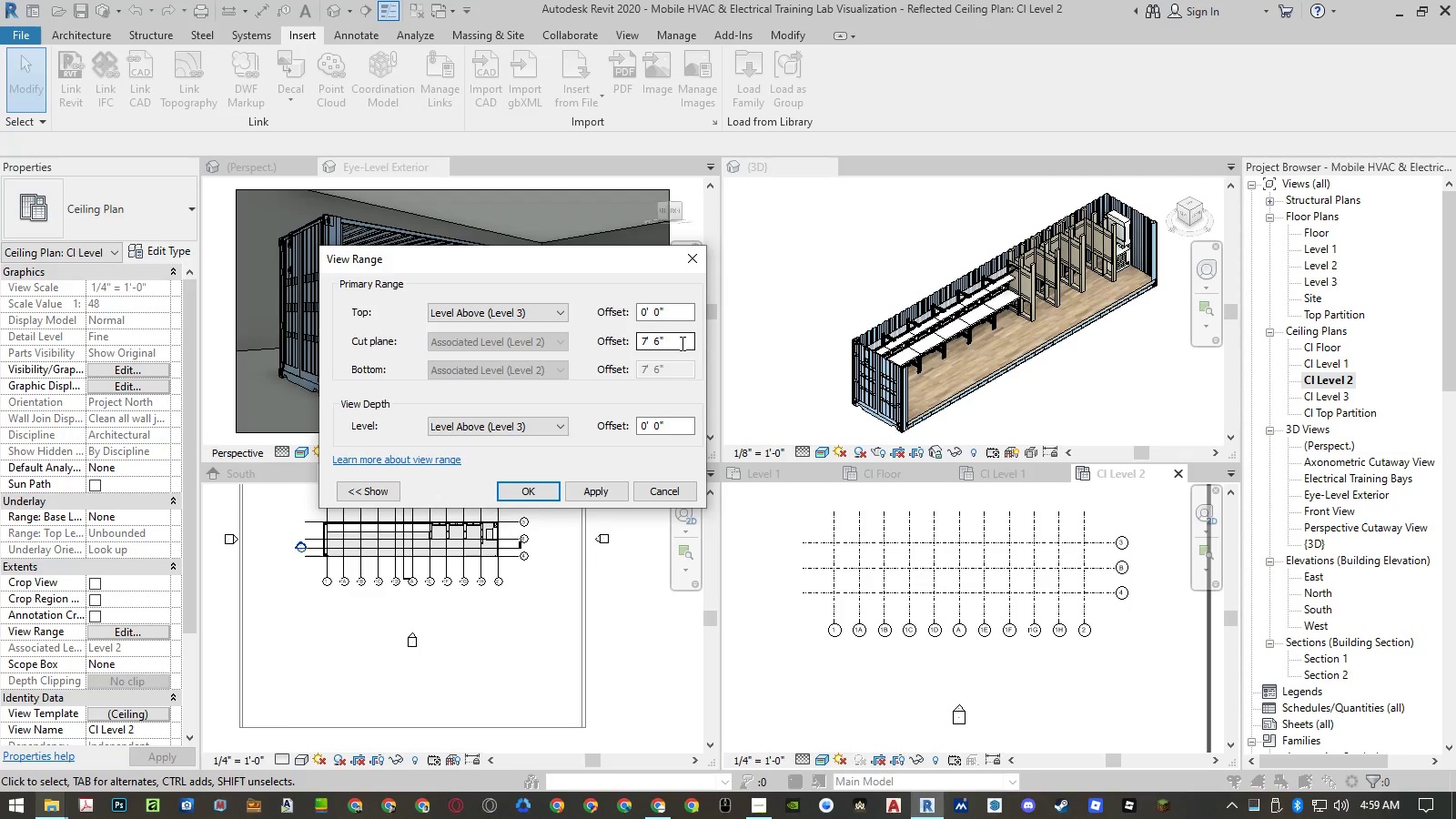 
left_click_drag(start_coordinate=[682, 343], to_coordinate=[595, 351])
 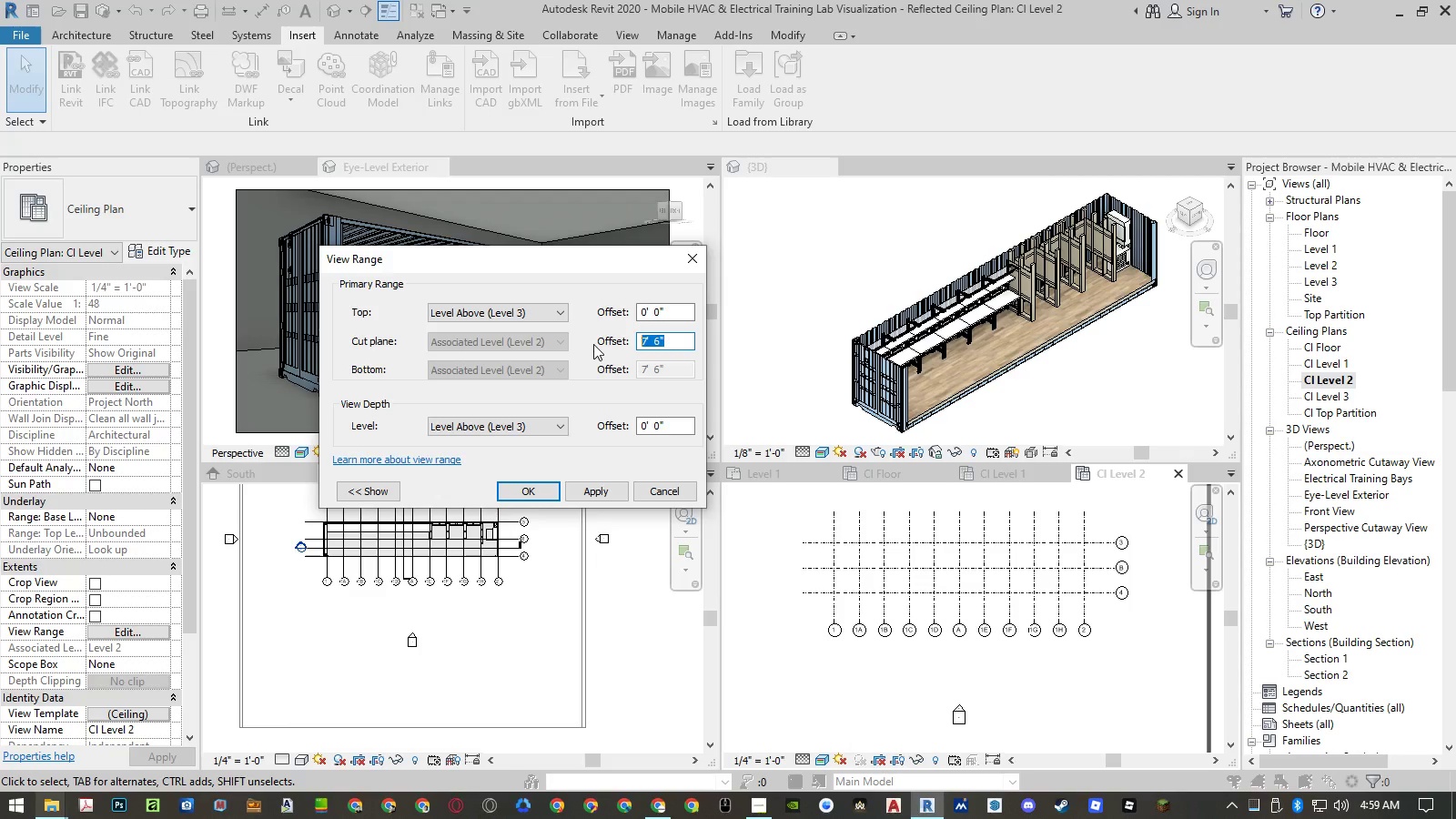 
key(Numpad2)
 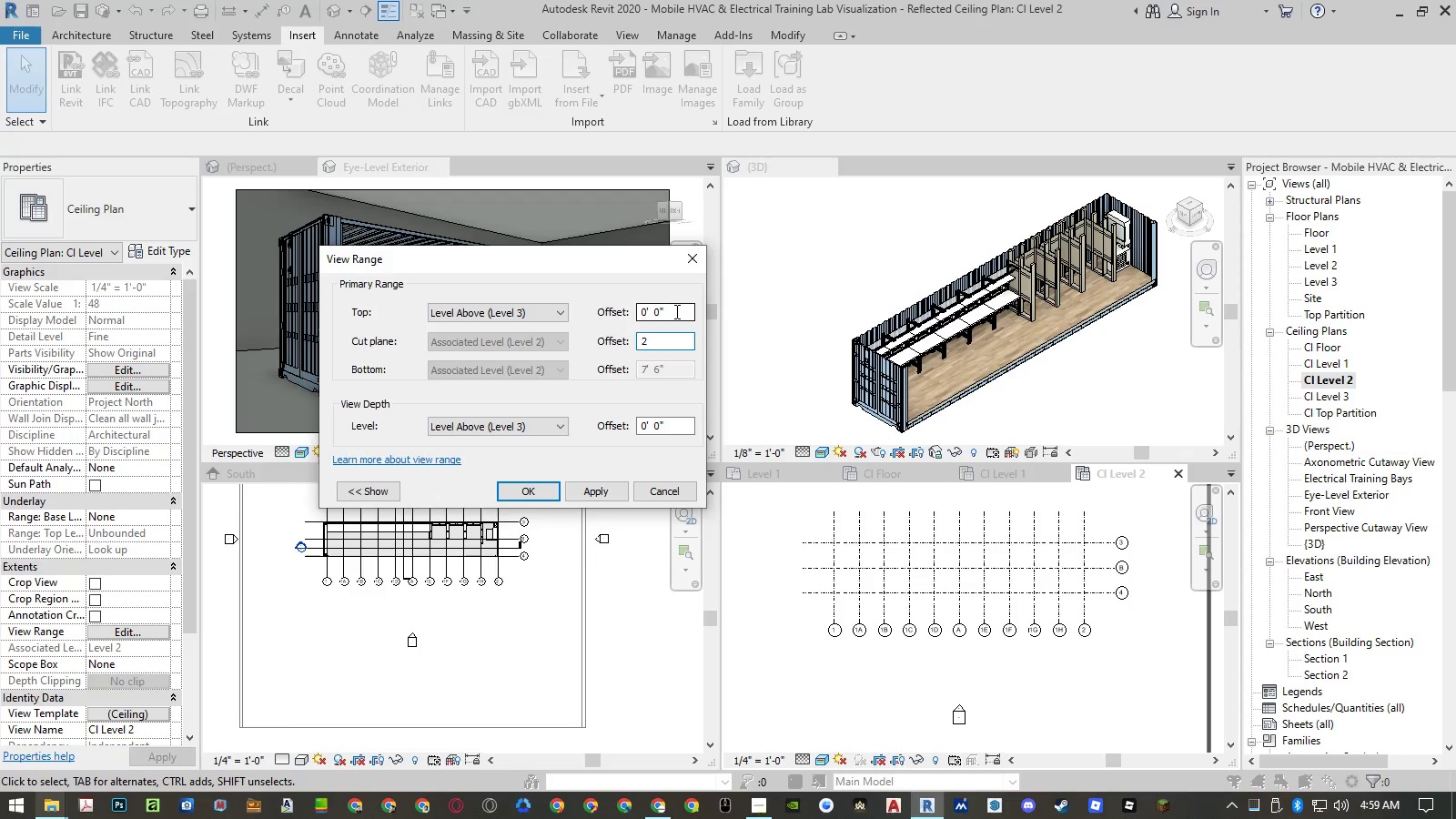 
left_click([675, 311])
 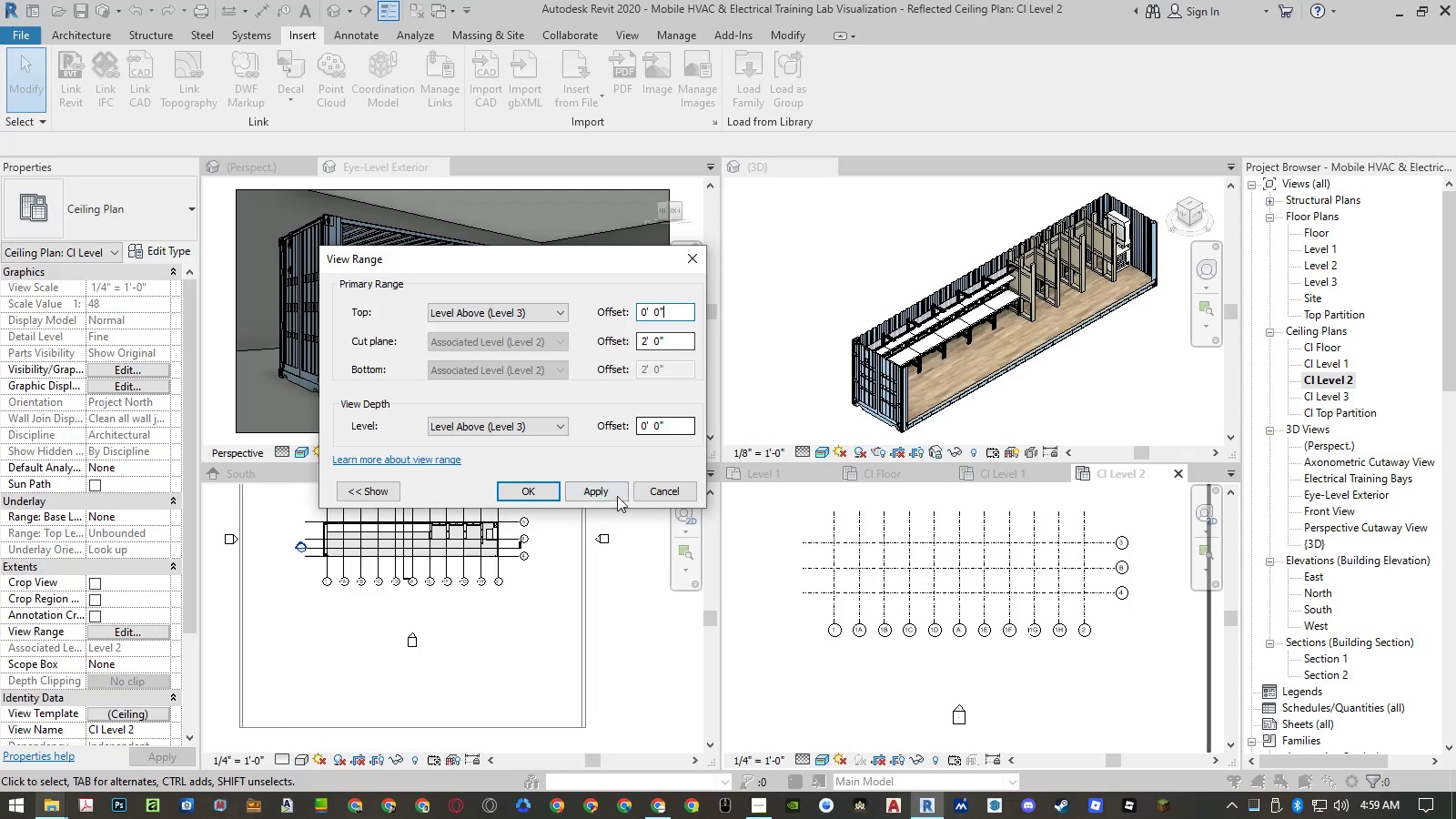 
left_click([602, 499])
 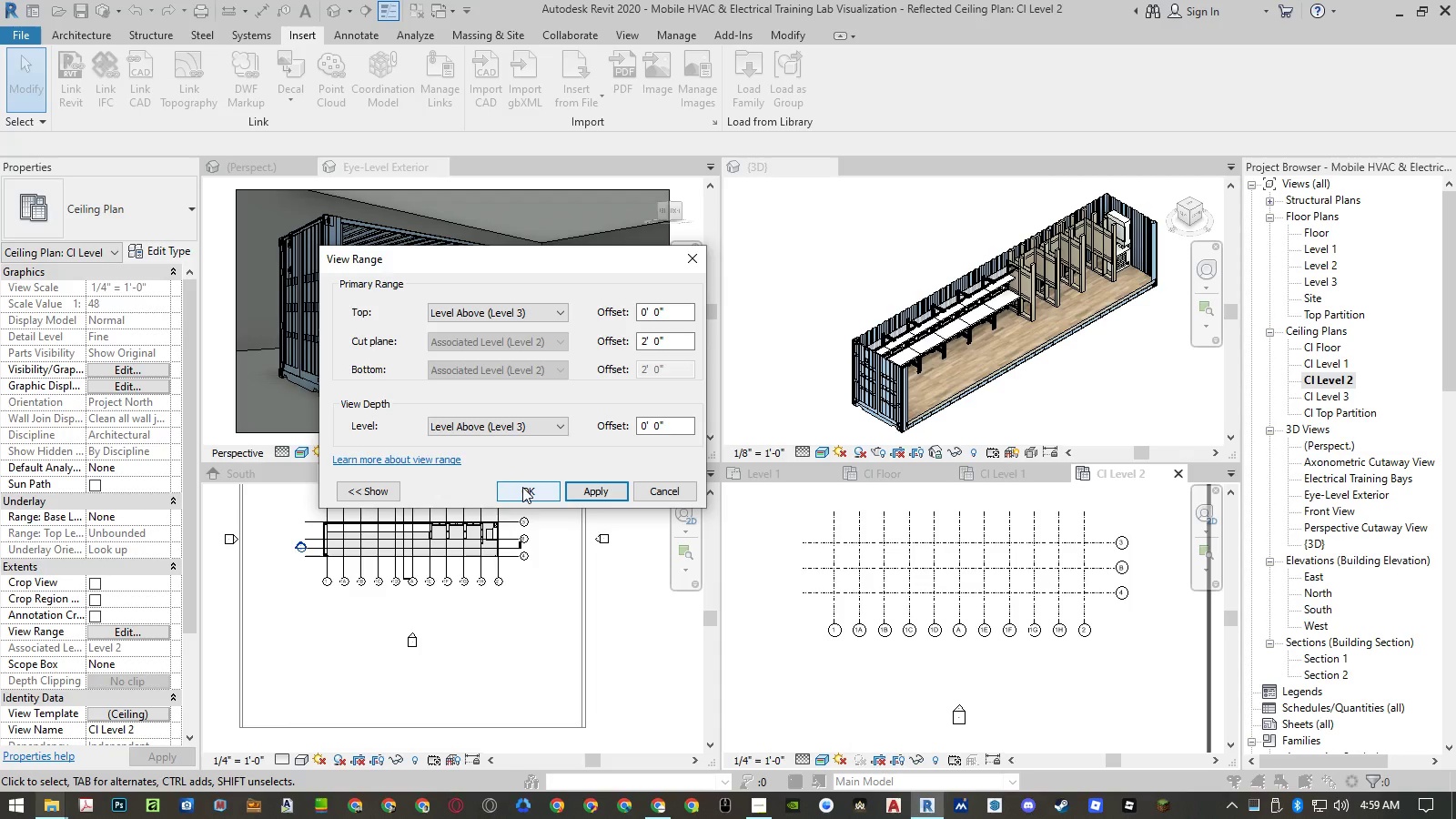 
left_click([522, 487])
 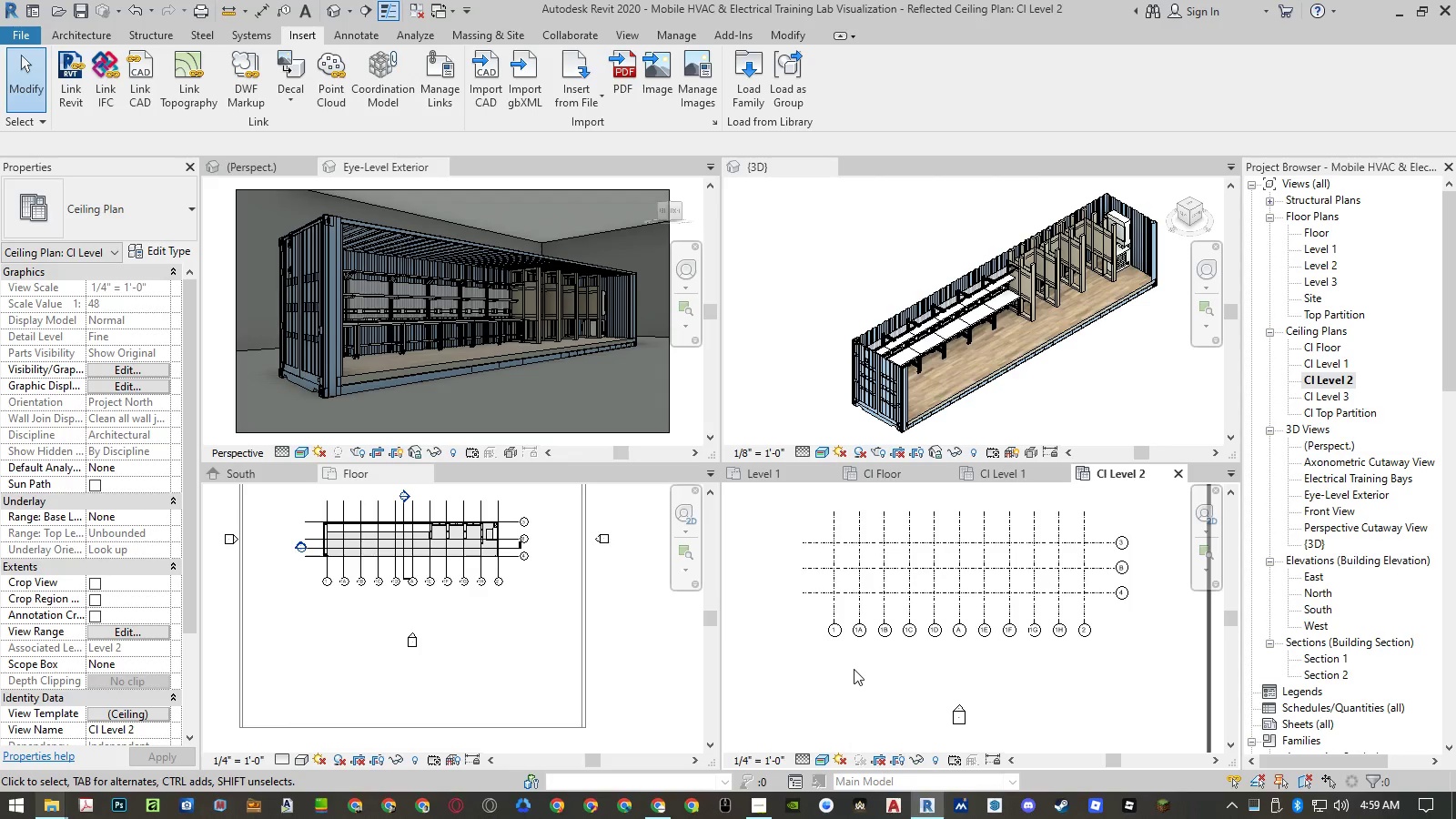 
scroll: coordinate [919, 606], scroll_direction: down, amount: 2.0
 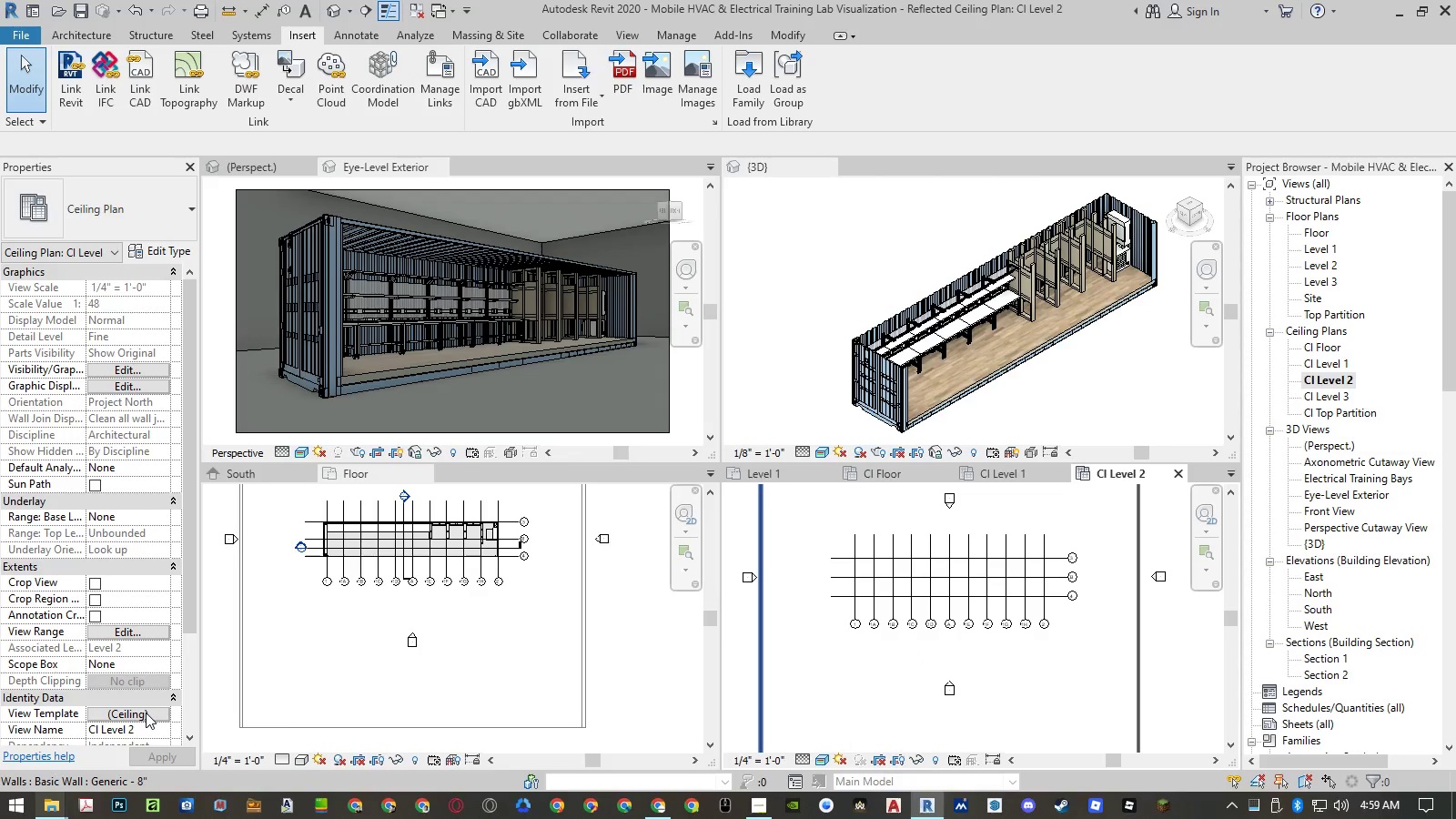 
left_click([146, 713])
 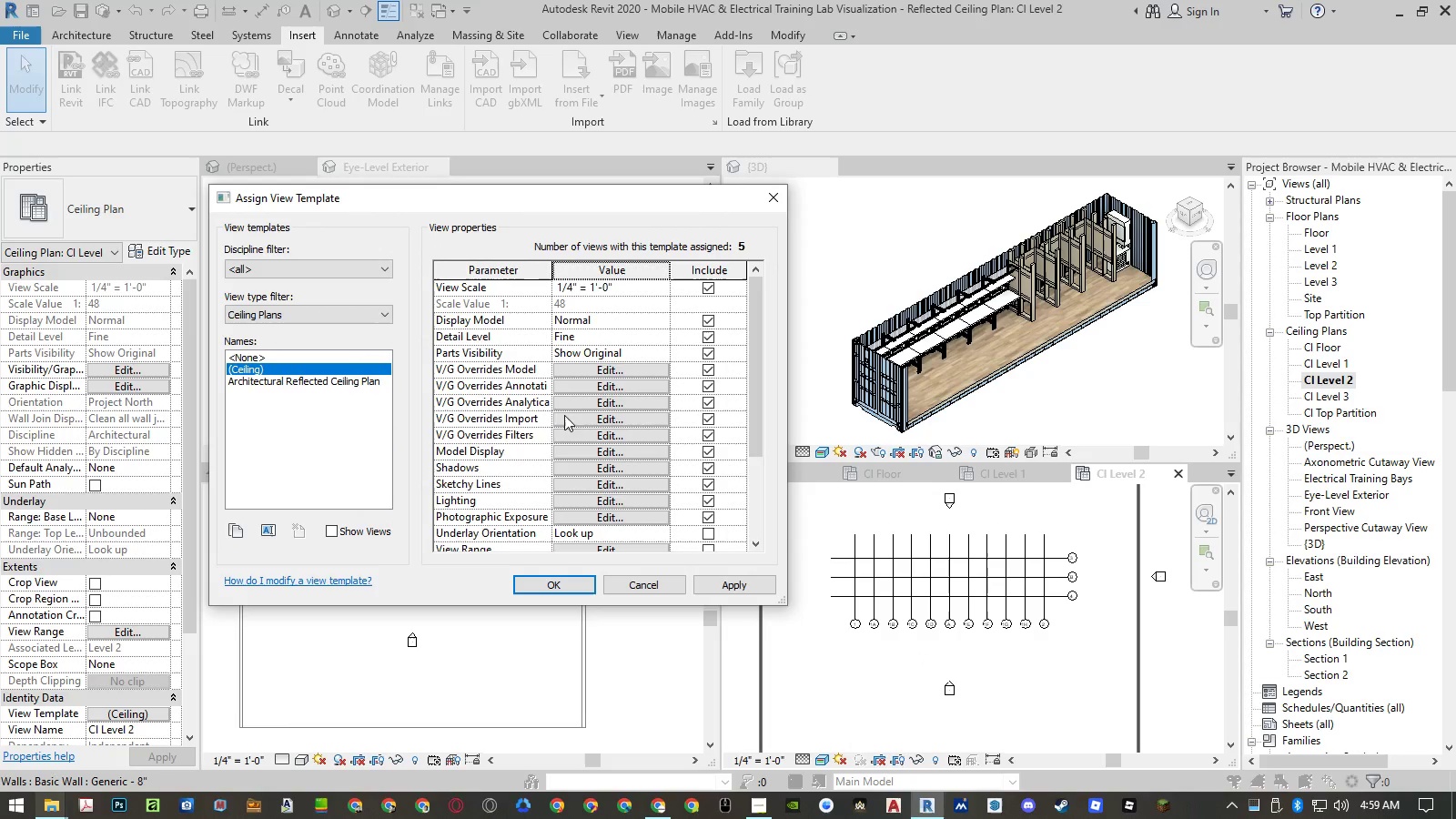 
left_click([587, 391])
 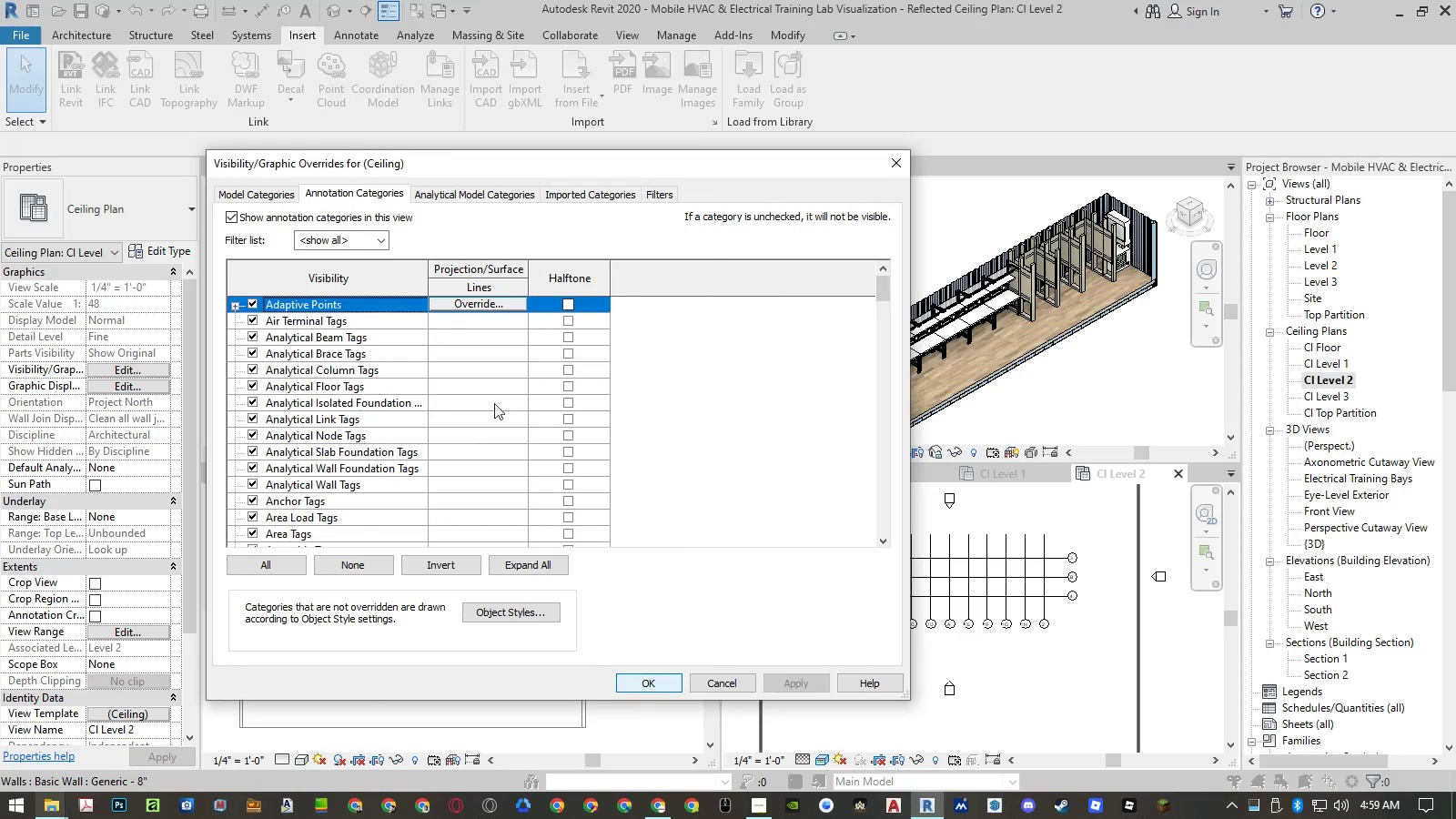 
left_click([334, 412])
 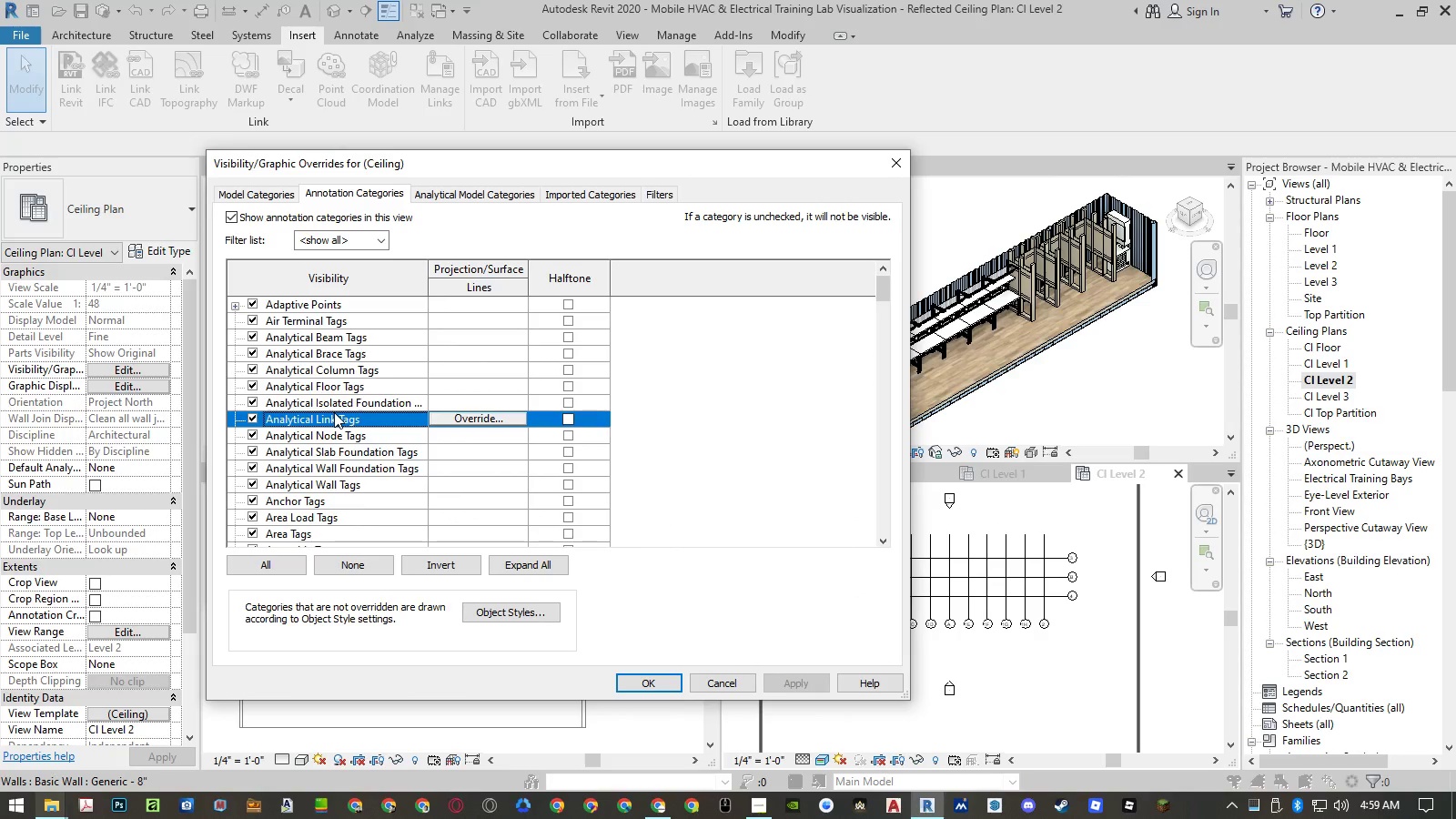 
type(el)
 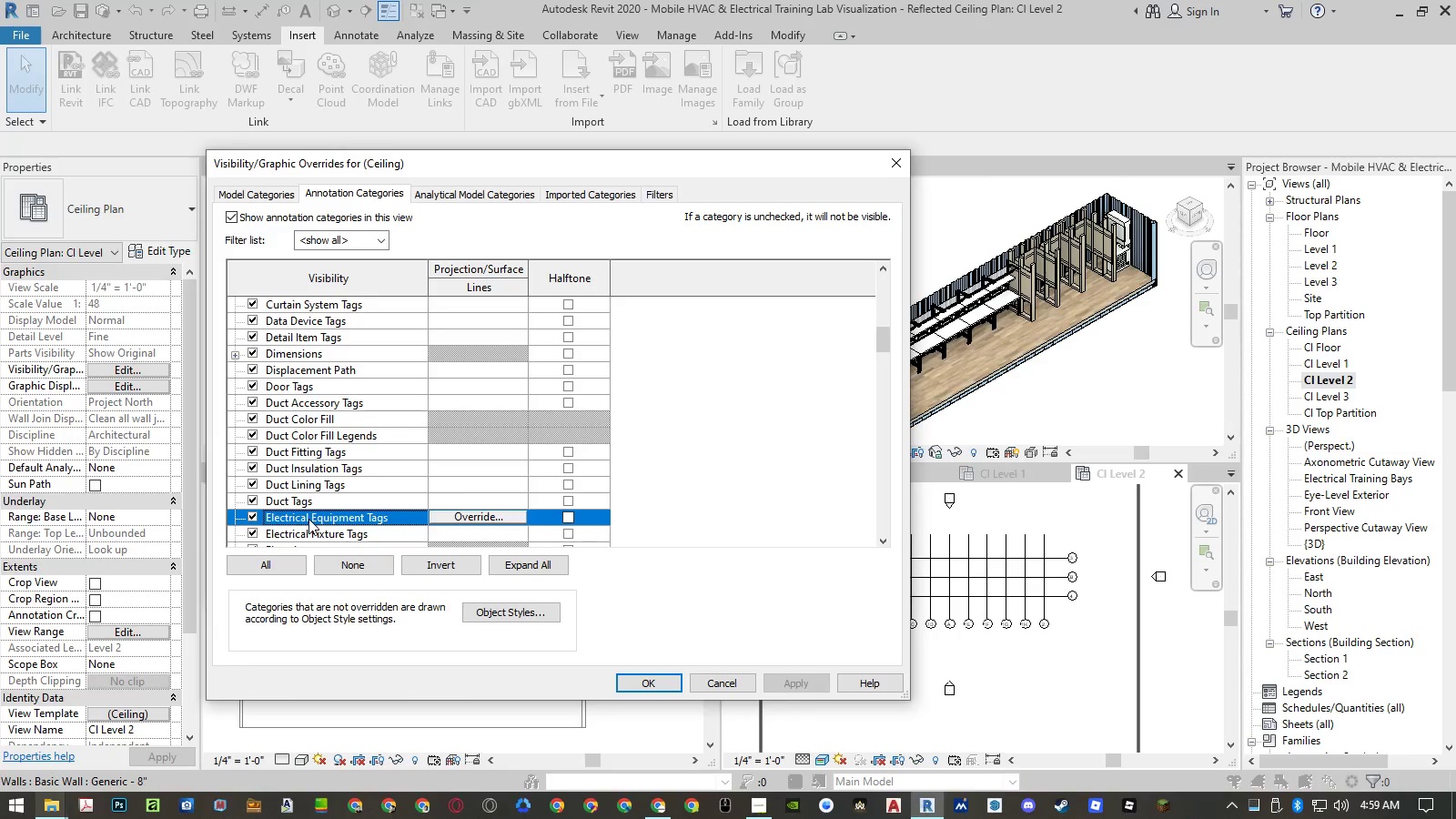 
scroll: coordinate [308, 519], scroll_direction: down, amount: 2.0
 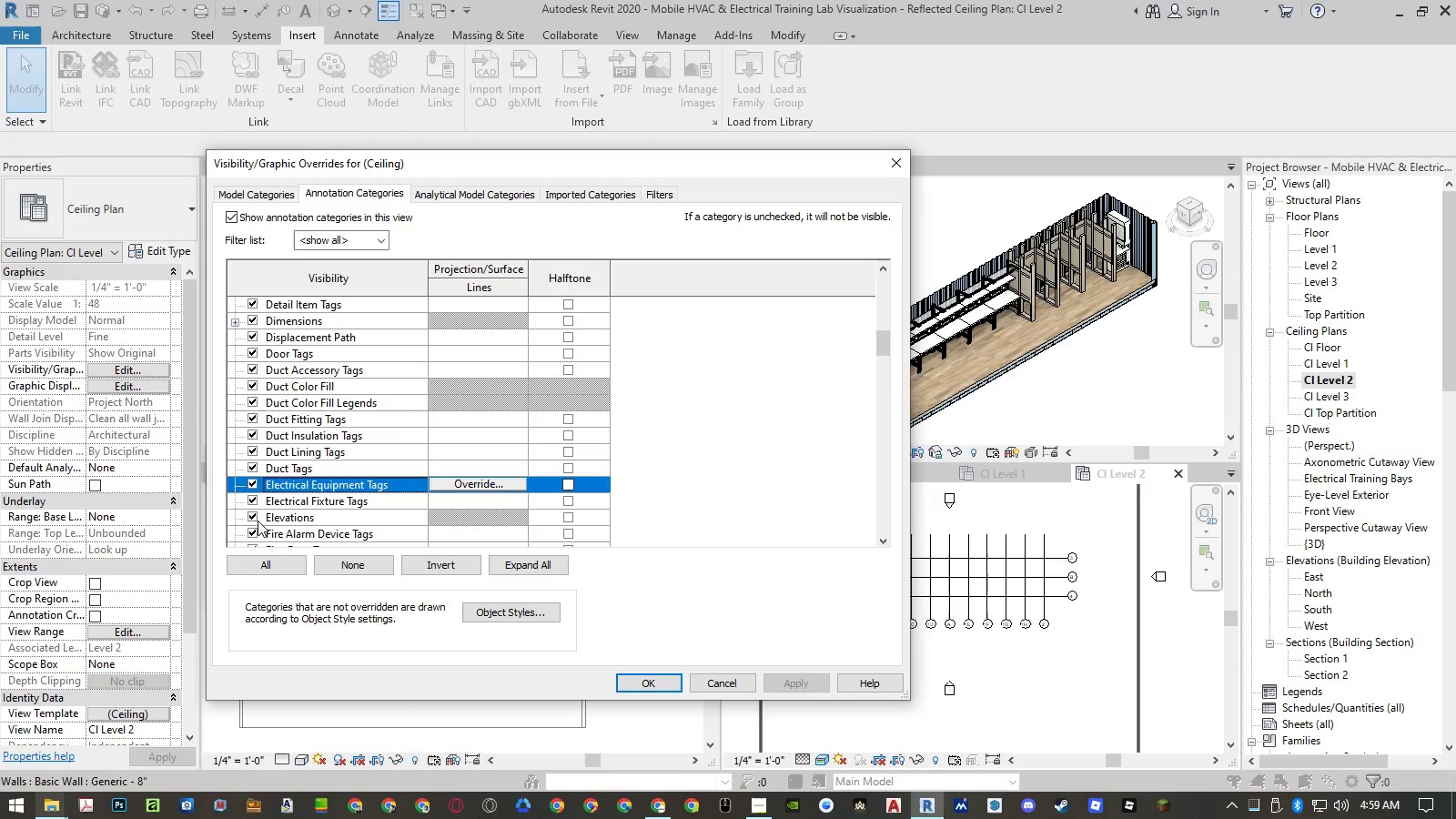 
left_click([257, 519])
 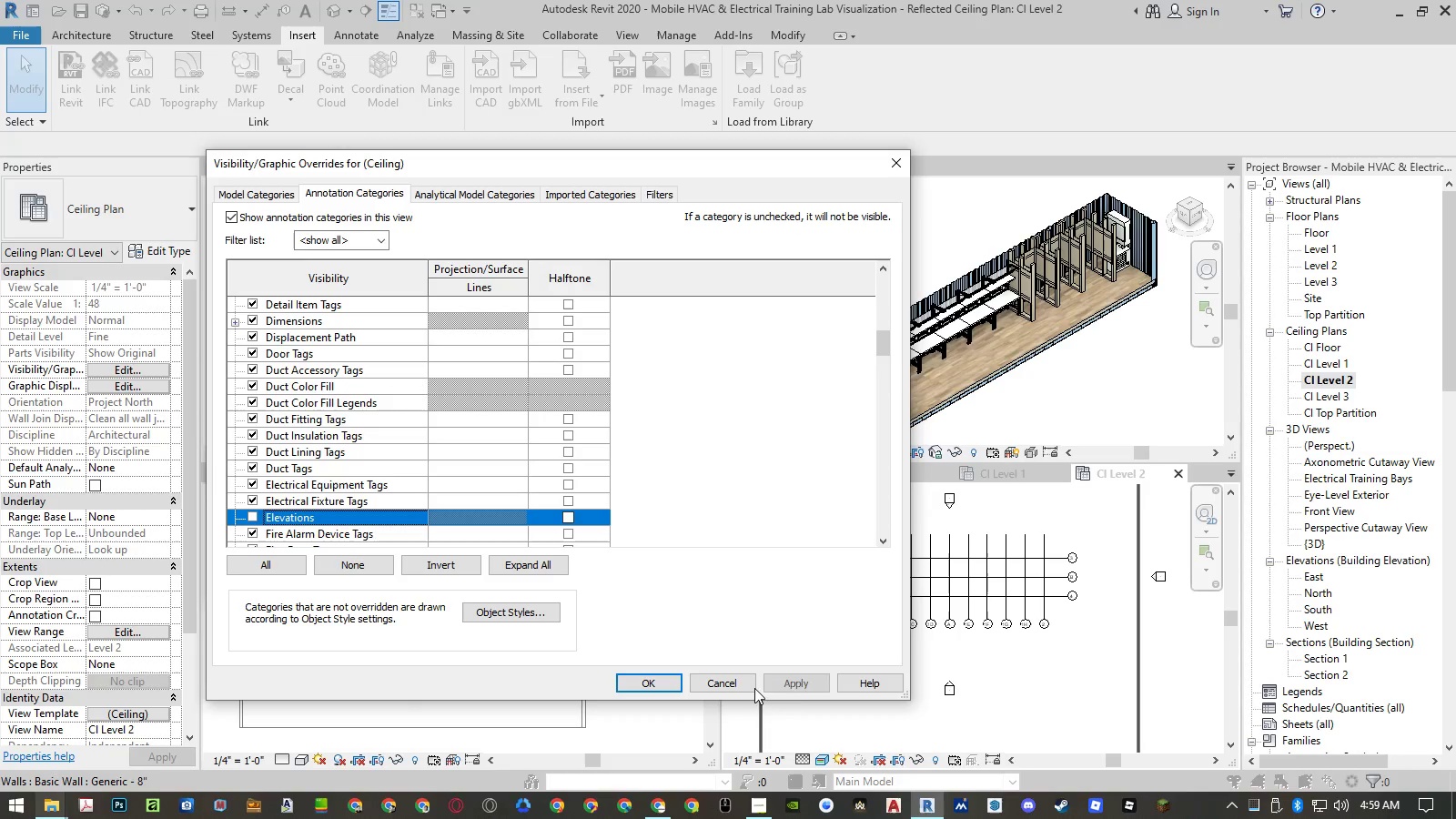 
left_click([801, 682])
 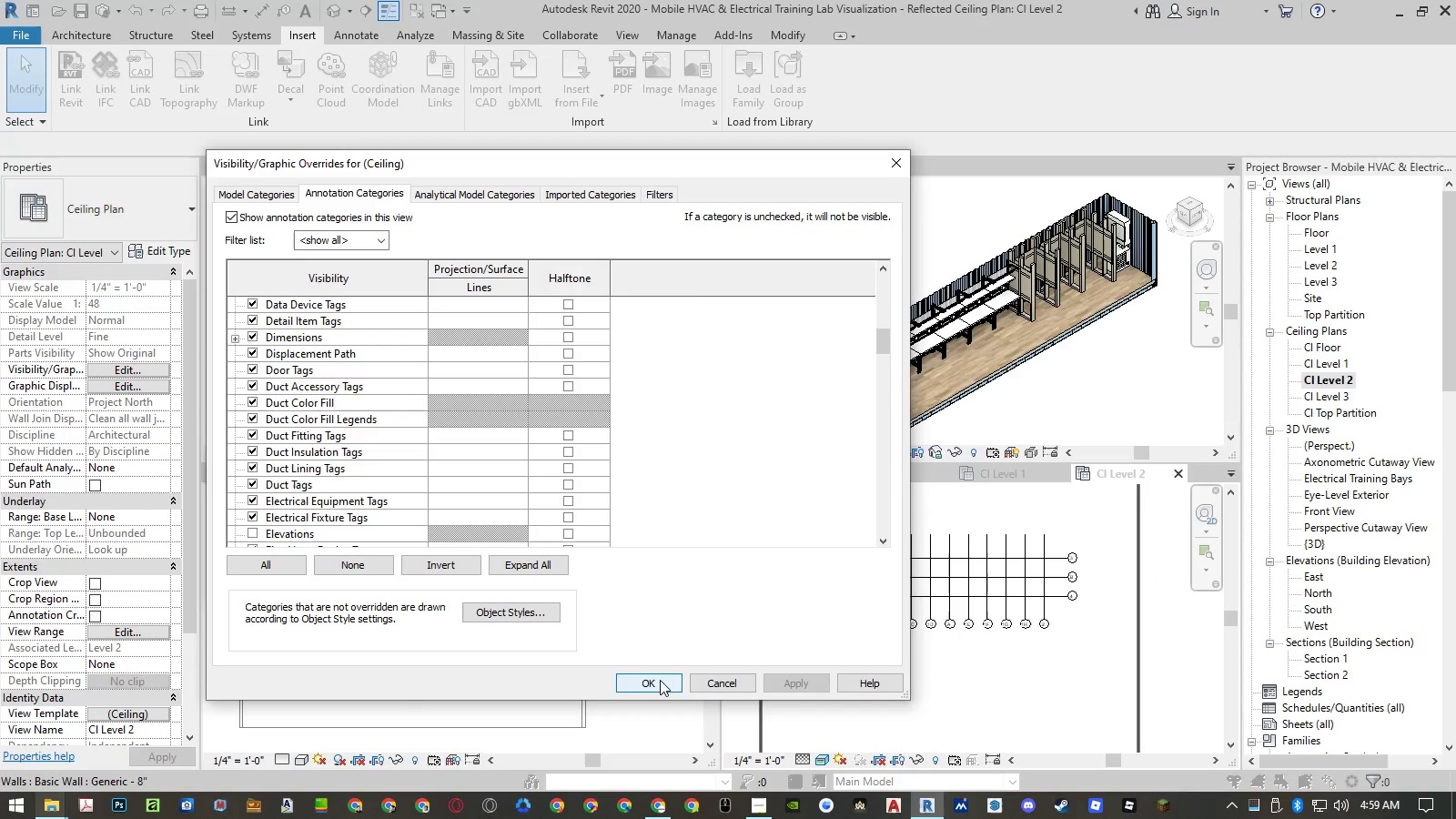 
left_click([638, 673])
 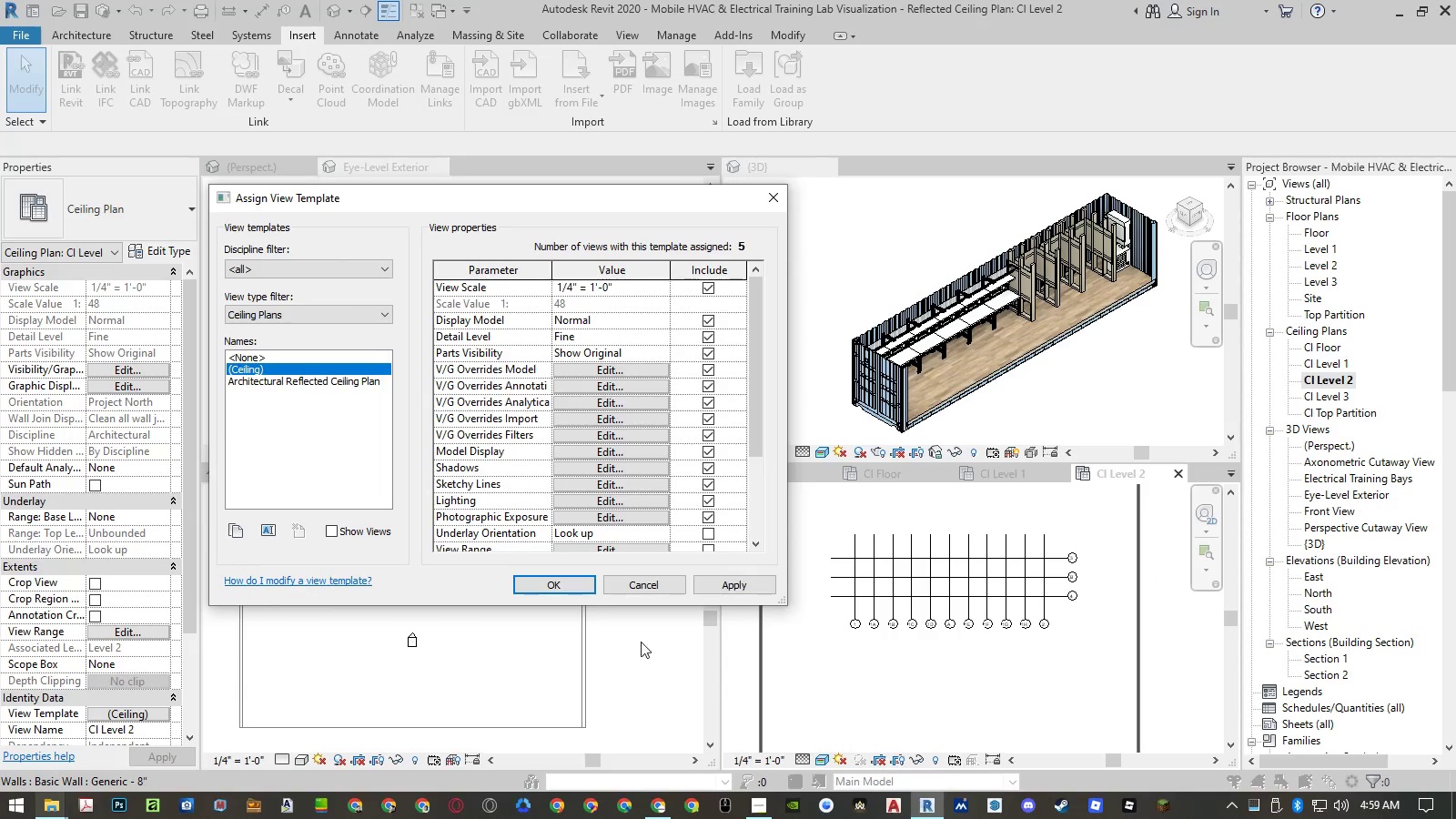 
left_click([575, 590])
 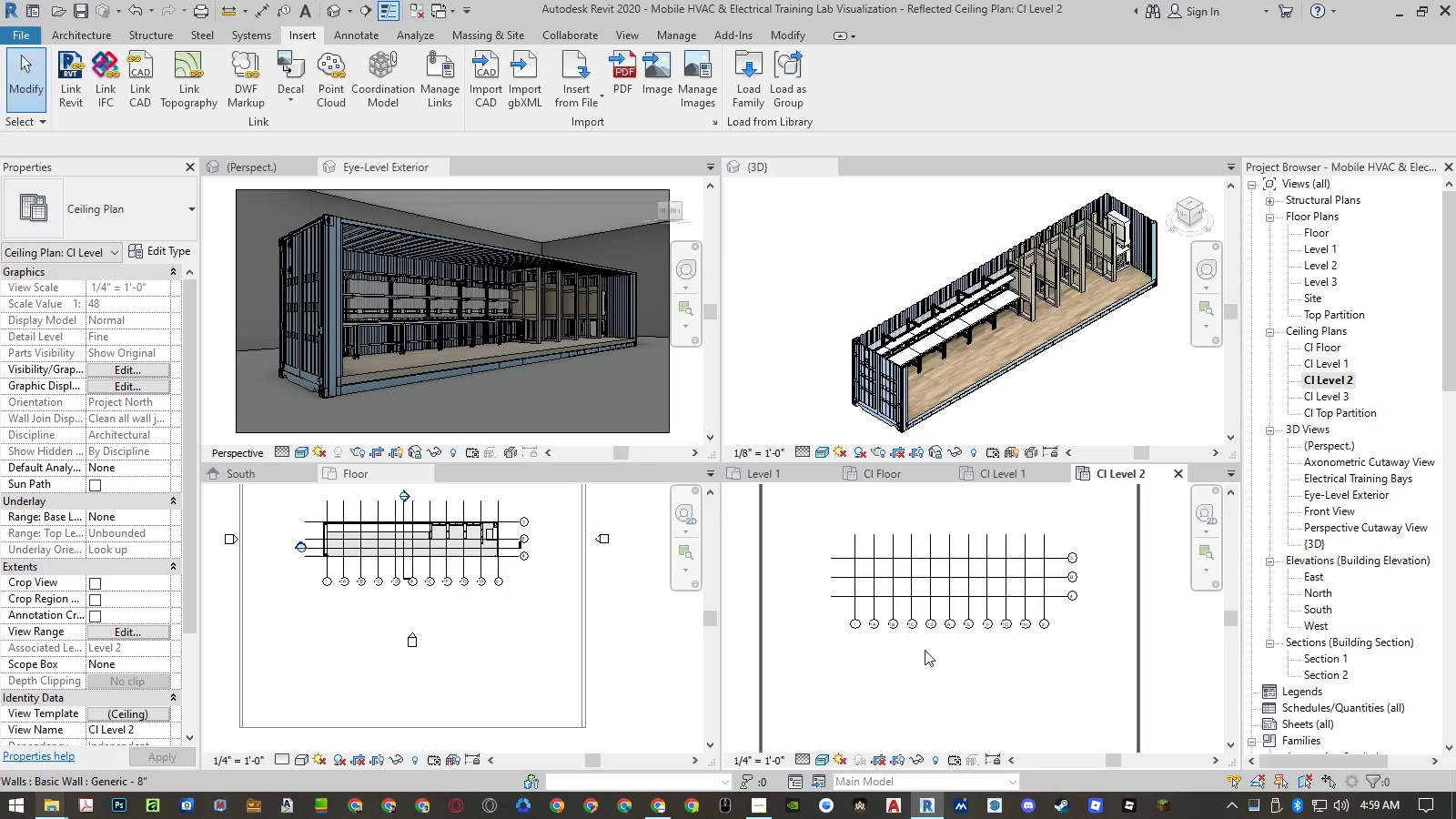 
left_click([942, 678])
 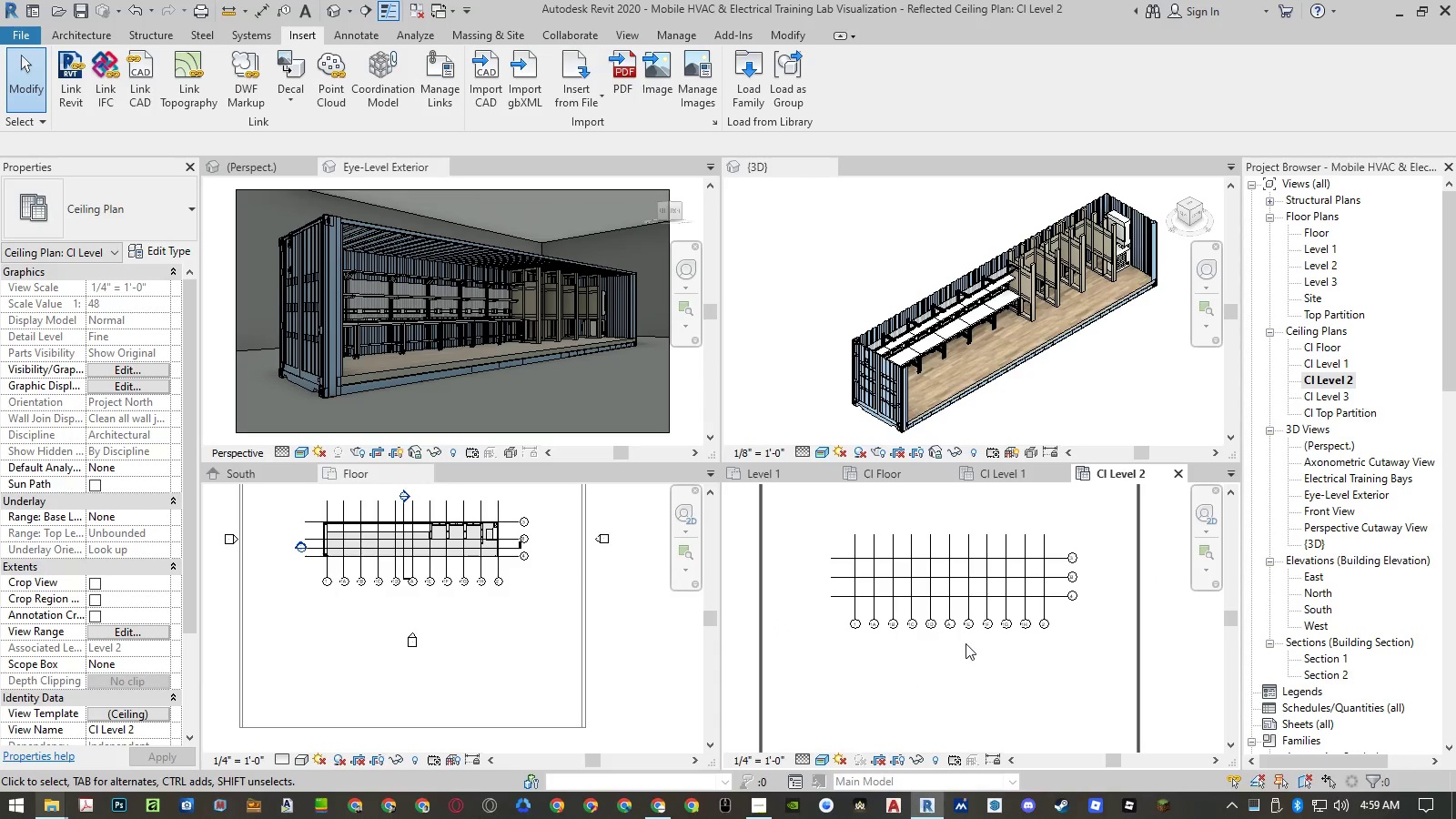 
scroll: coordinate [976, 629], scroll_direction: up, amount: 2.0
 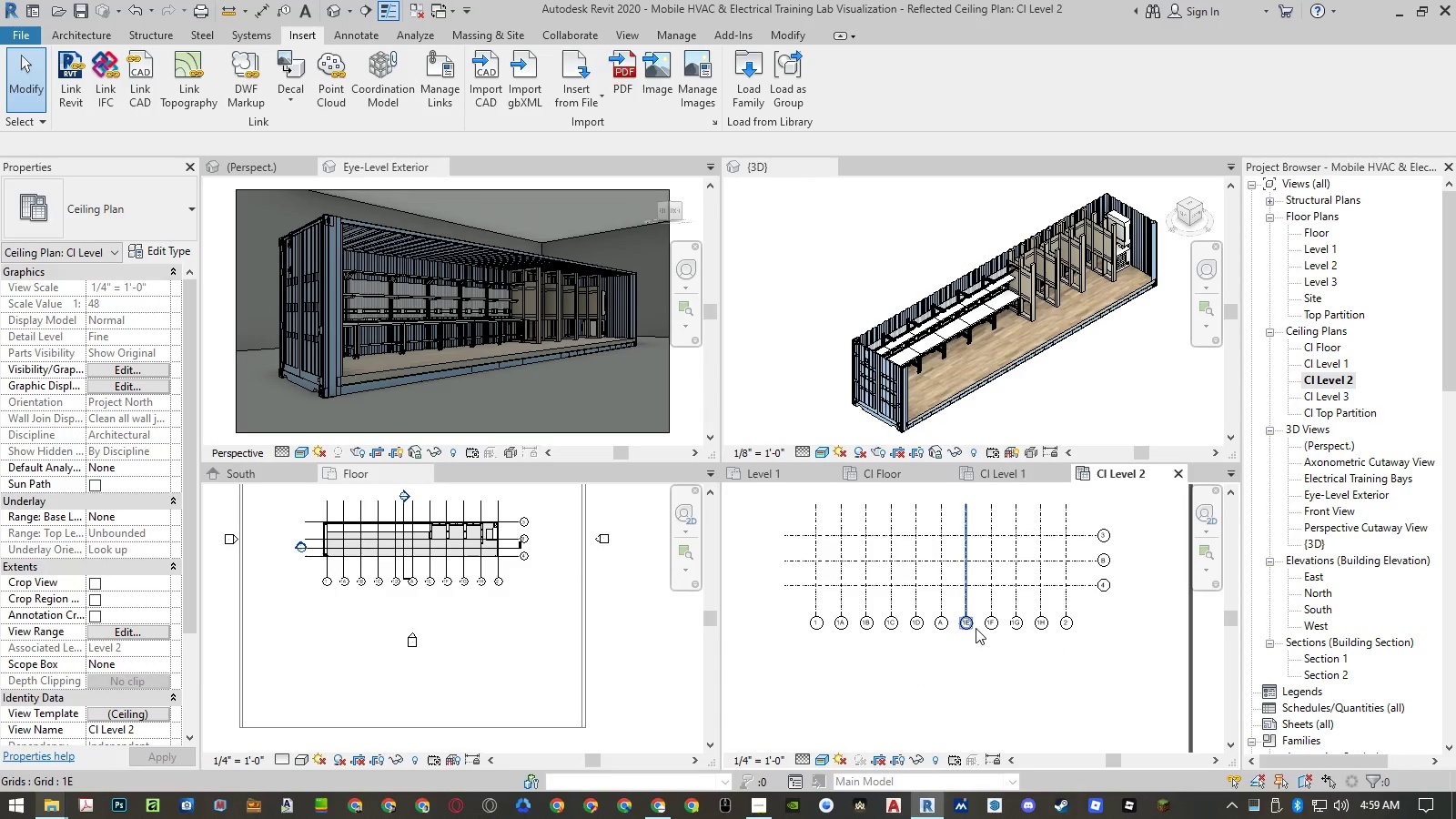 
scroll: coordinate [935, 583], scroll_direction: down, amount: 4.0
 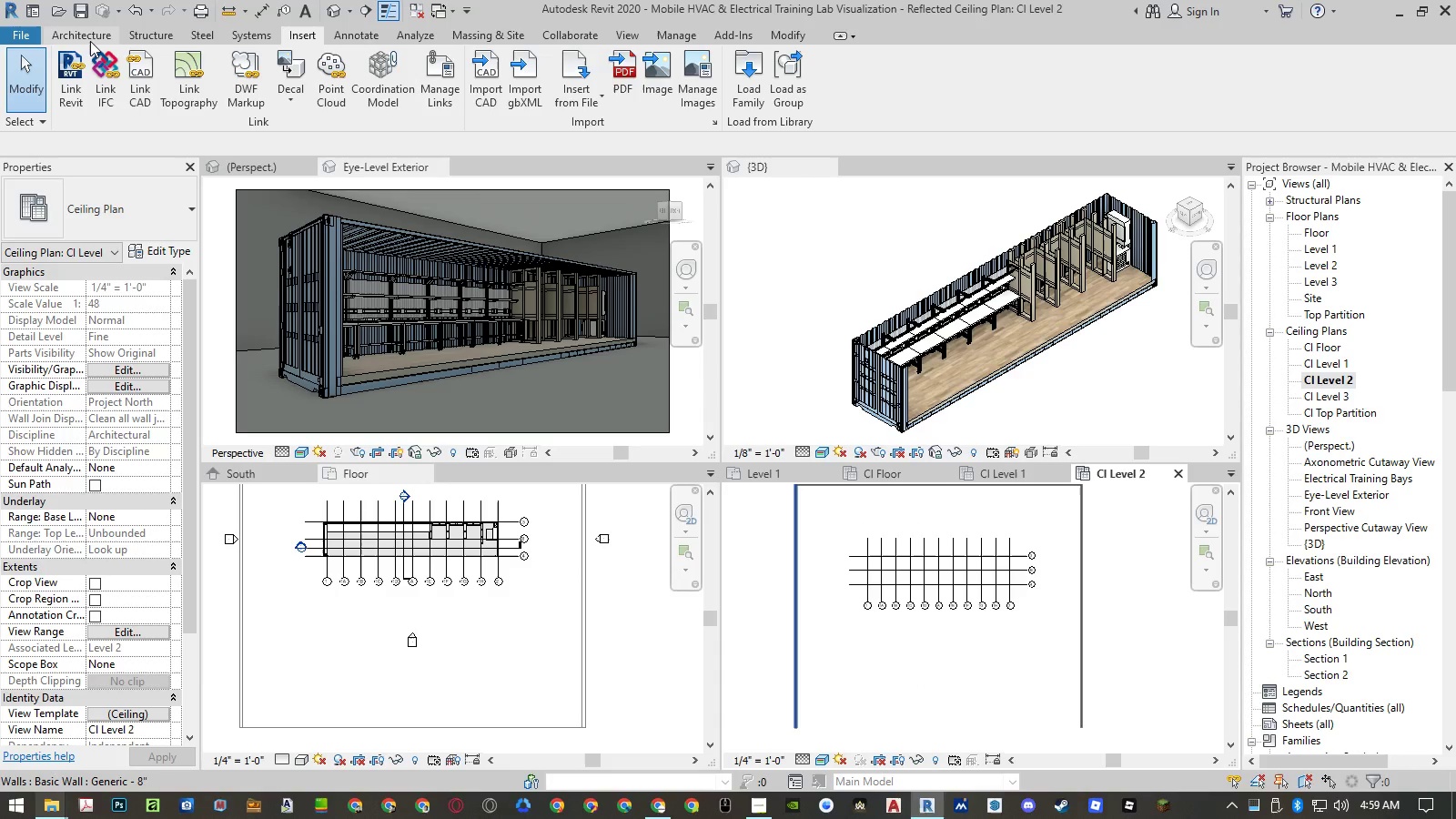 
left_click([90, 41])
 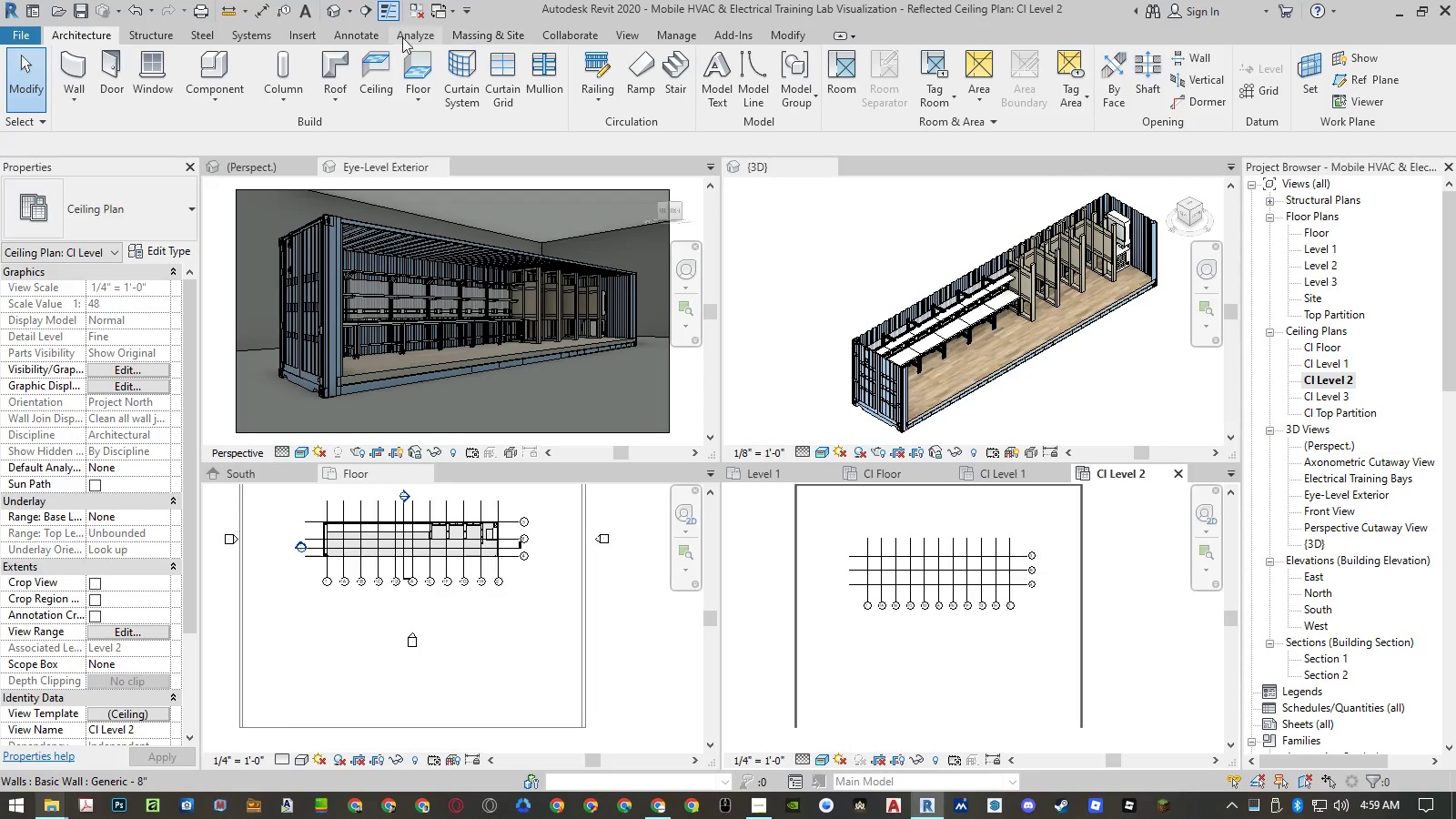 
left_click([309, 30])
 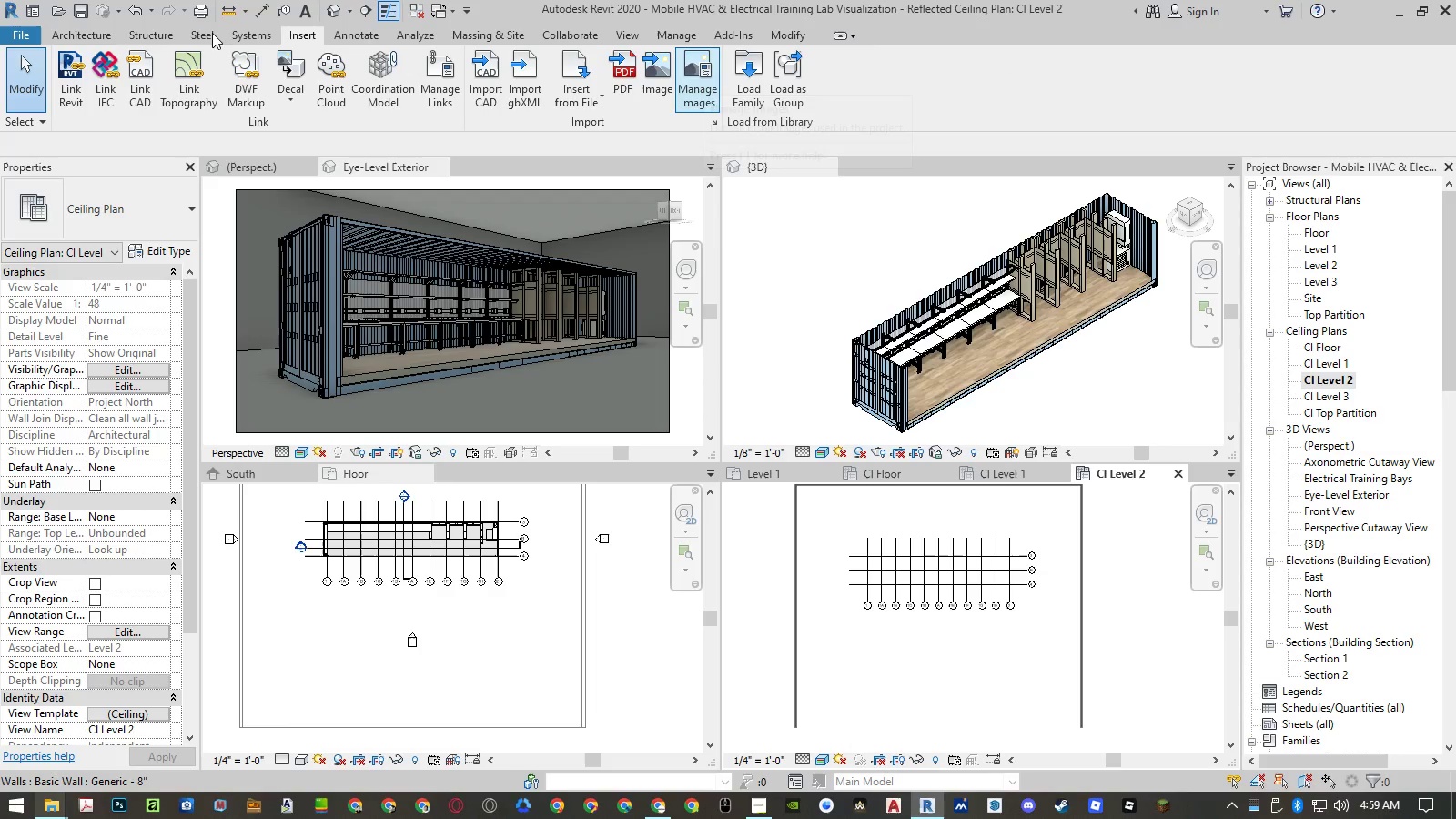 
left_click([88, 31])
 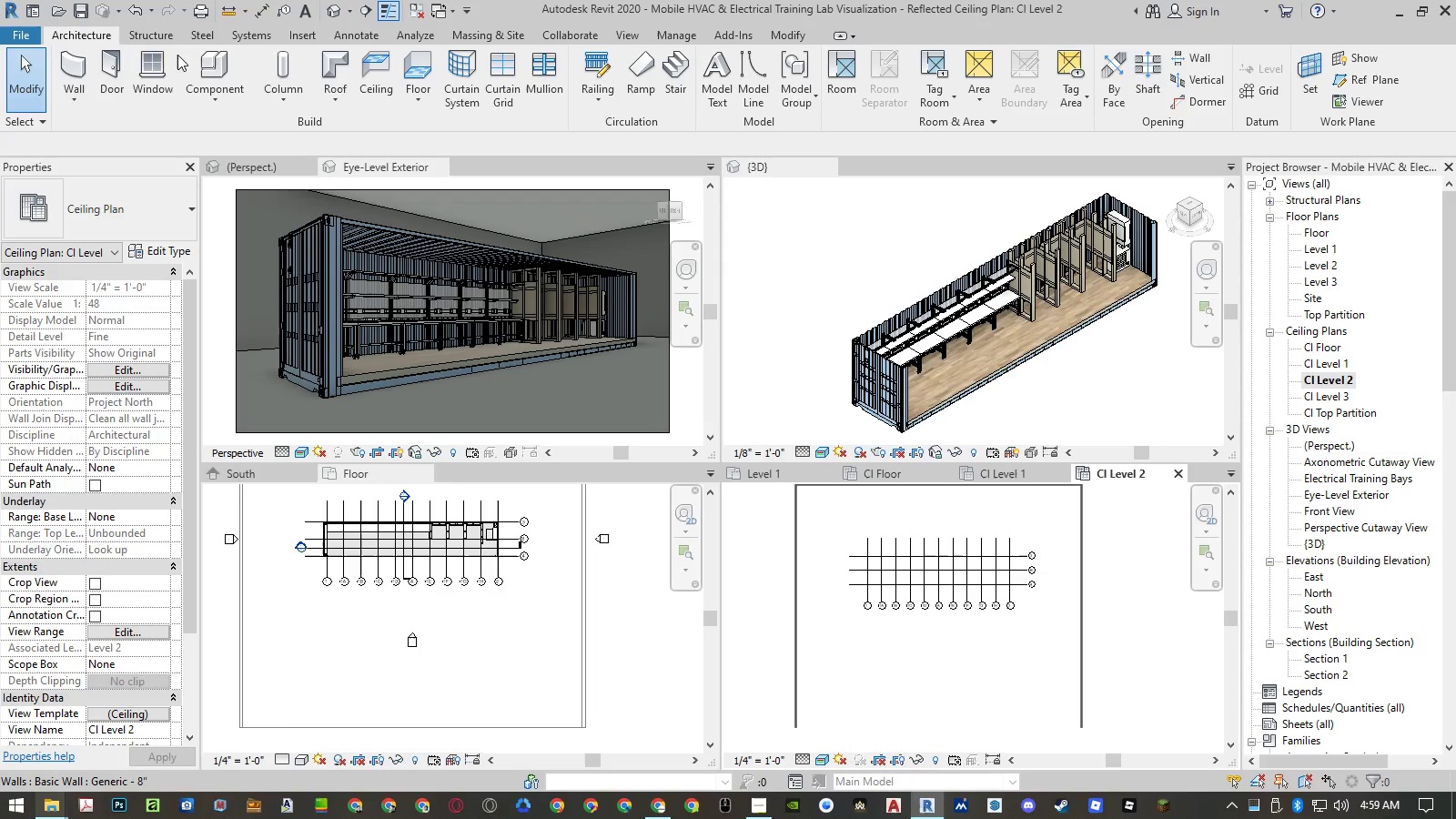 
left_click([203, 56])
 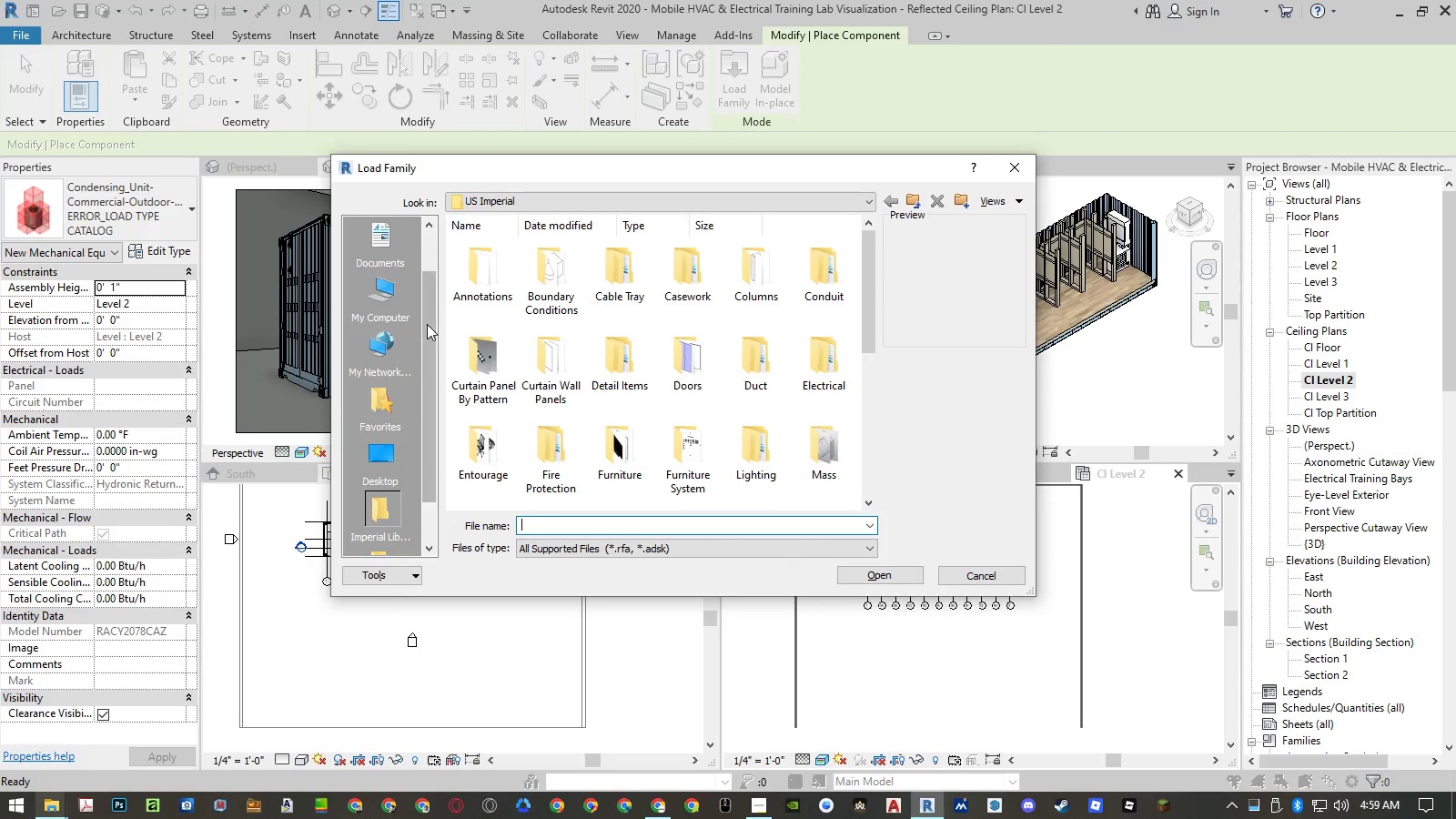 
left_click([913, 200])
 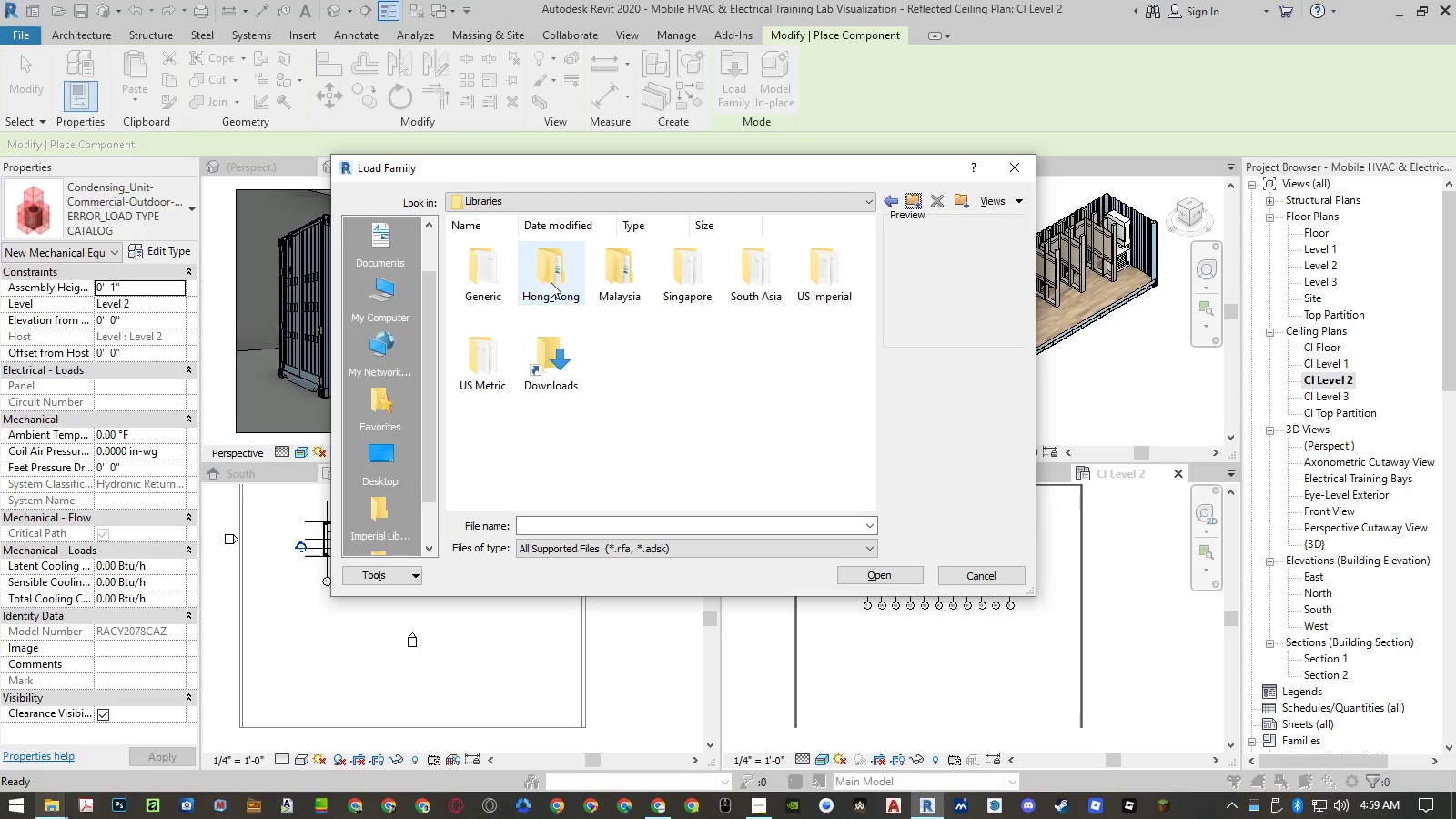 
double_click([547, 356])
 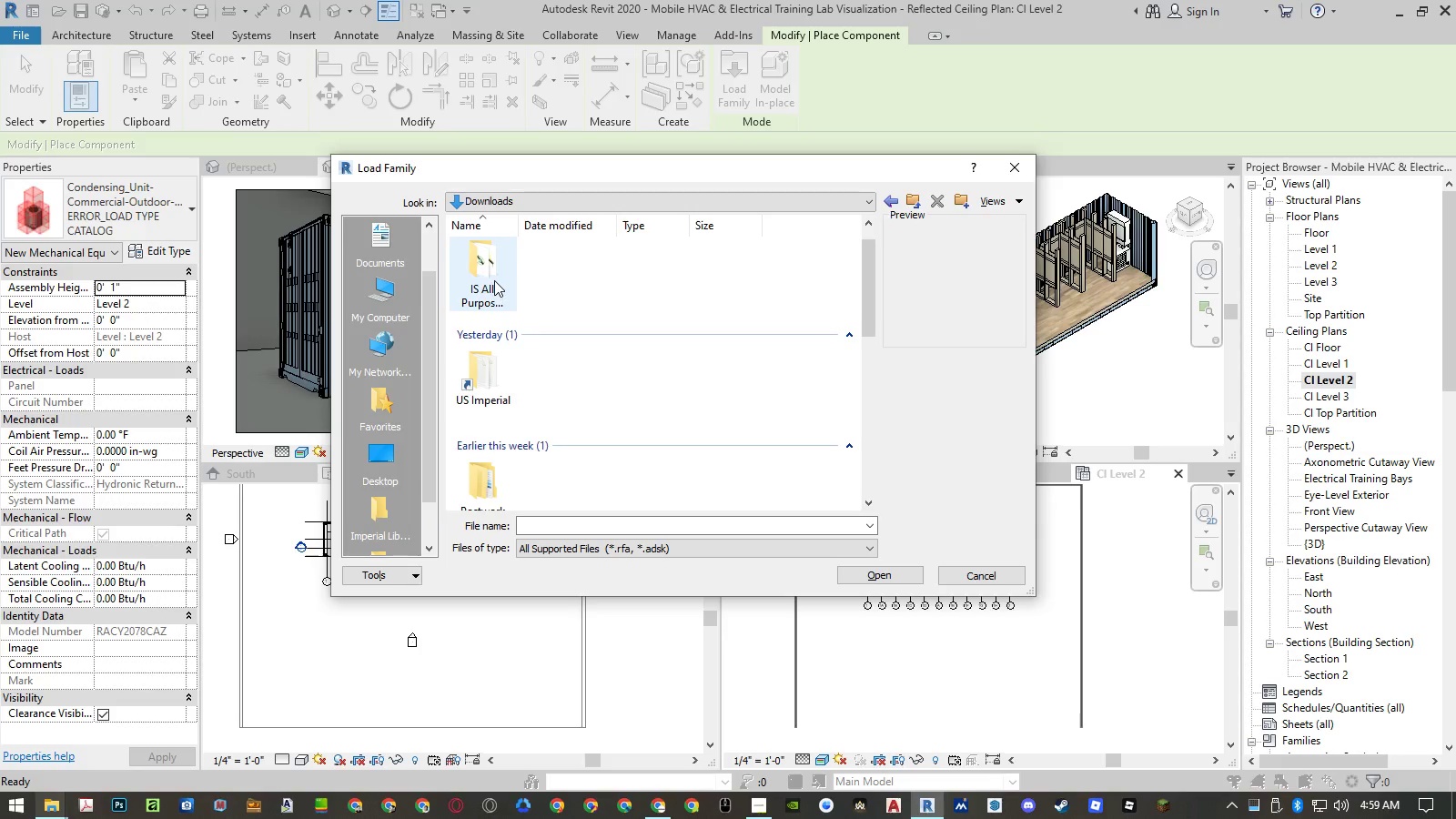 
double_click([494, 280])
 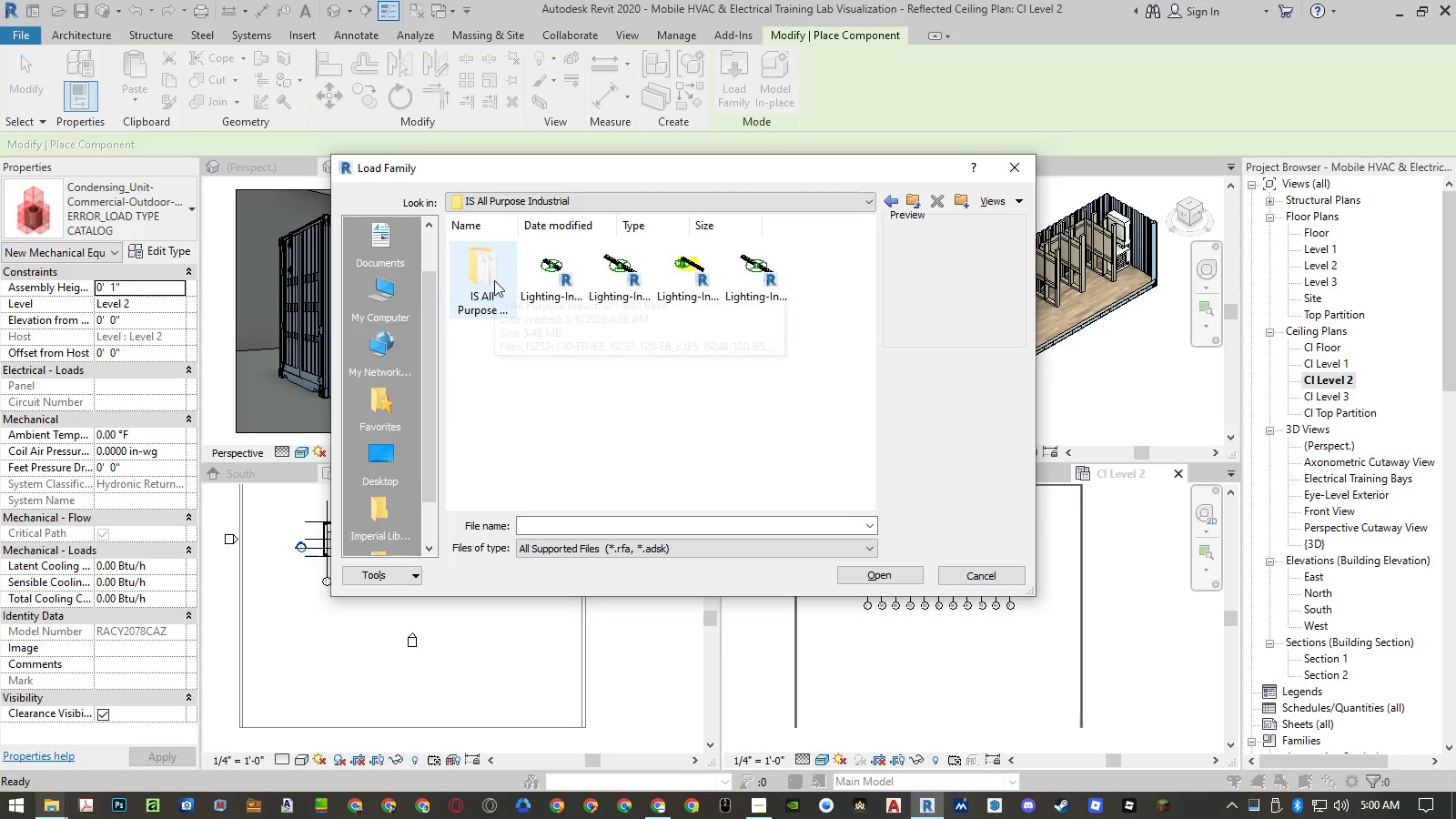 
left_click([619, 279])
 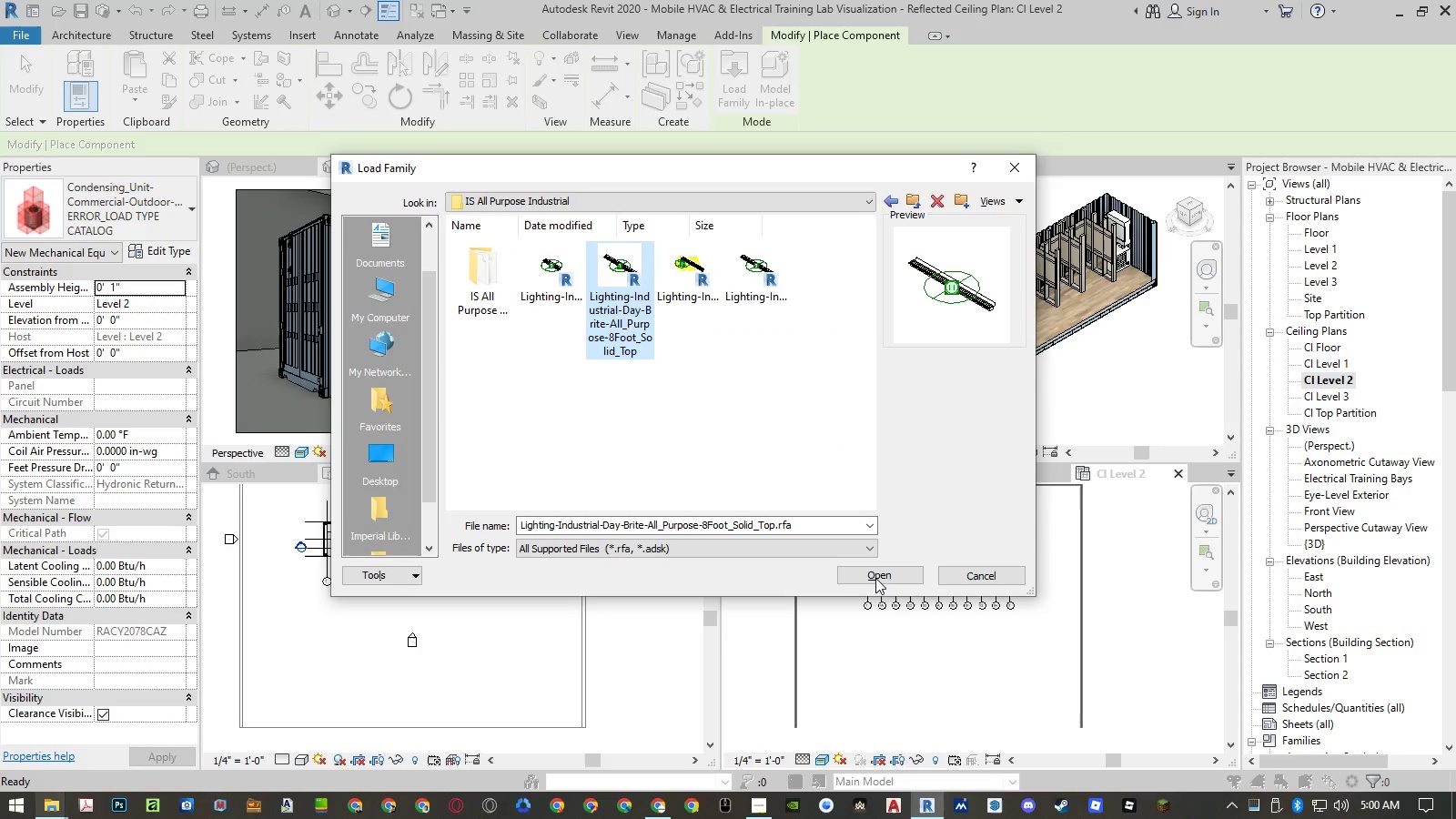 
left_click([880, 577])
 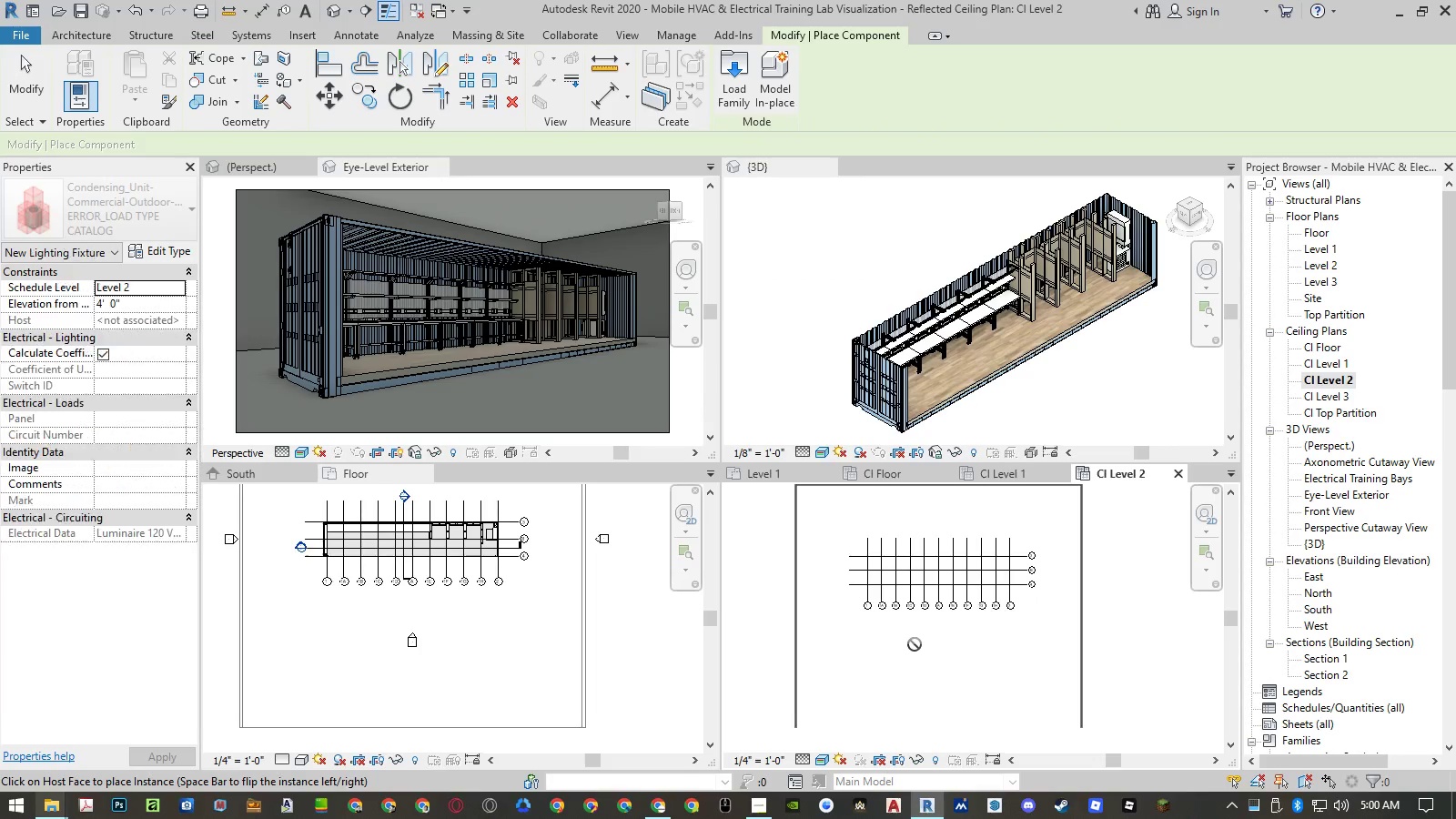 
wait(5.17)
 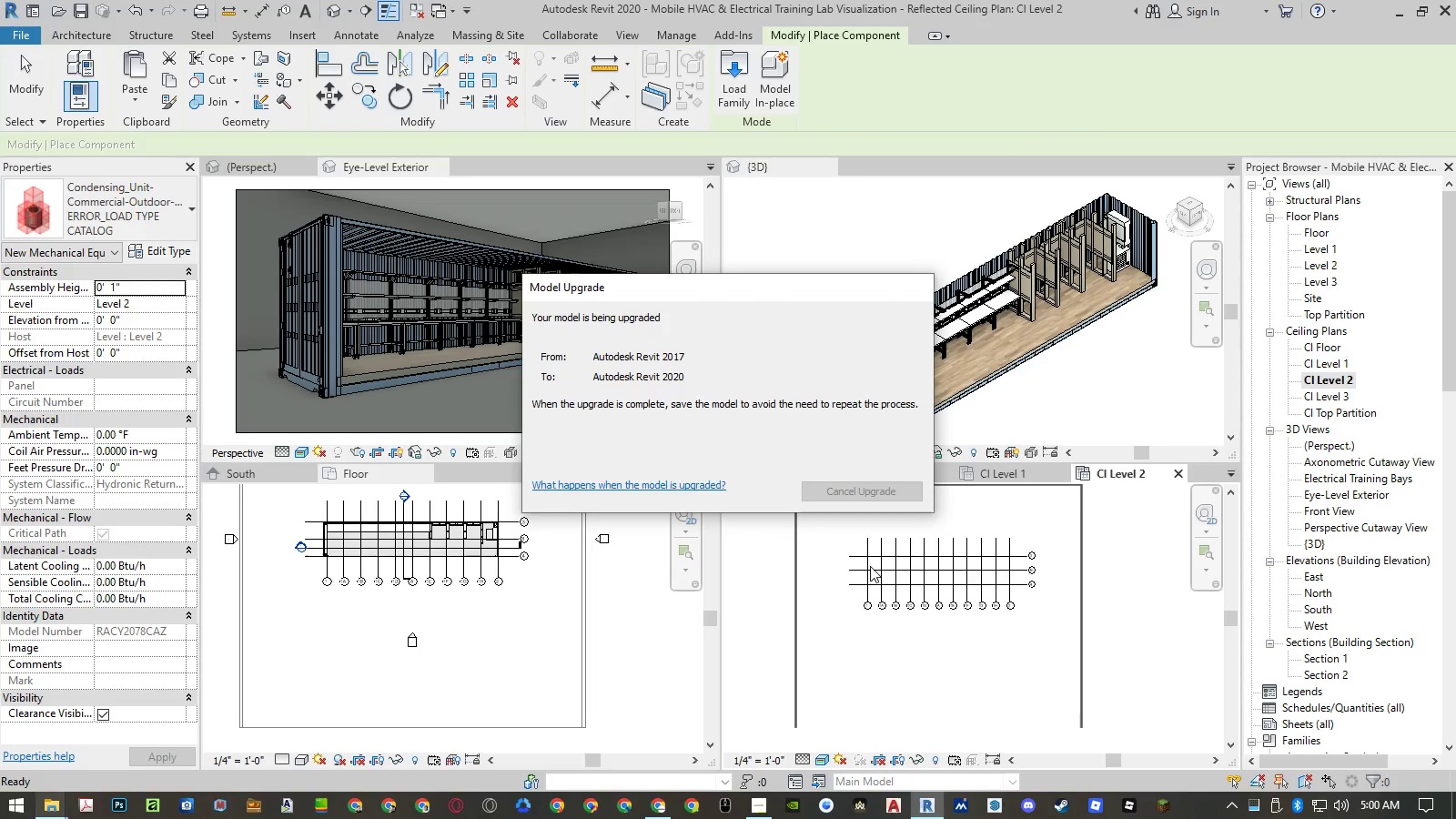 
scroll: coordinate [914, 613], scroll_direction: down, amount: 3.0
 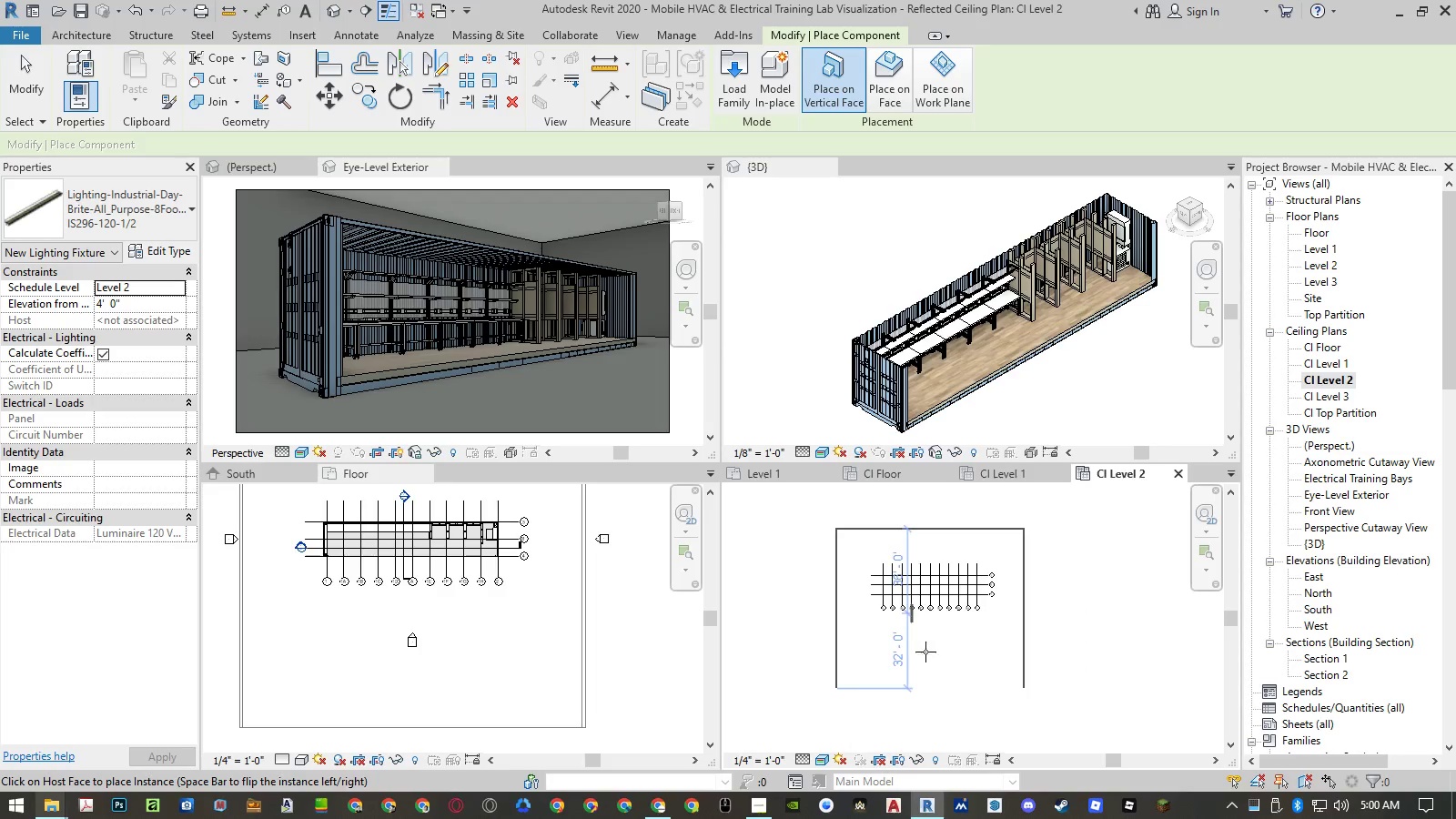 
scroll: coordinate [943, 689], scroll_direction: up, amount: 4.0
 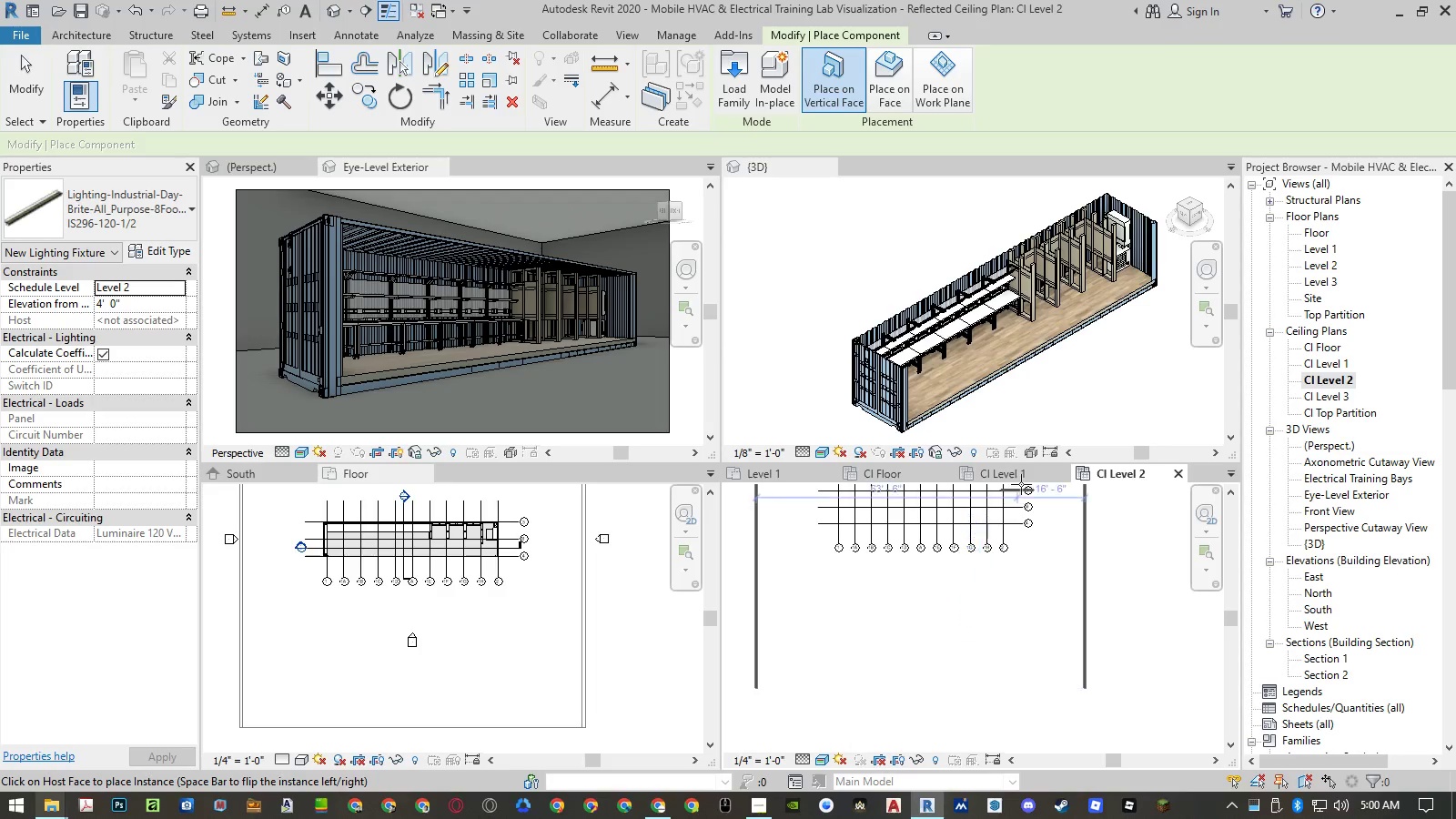 
left_click([1022, 470])
 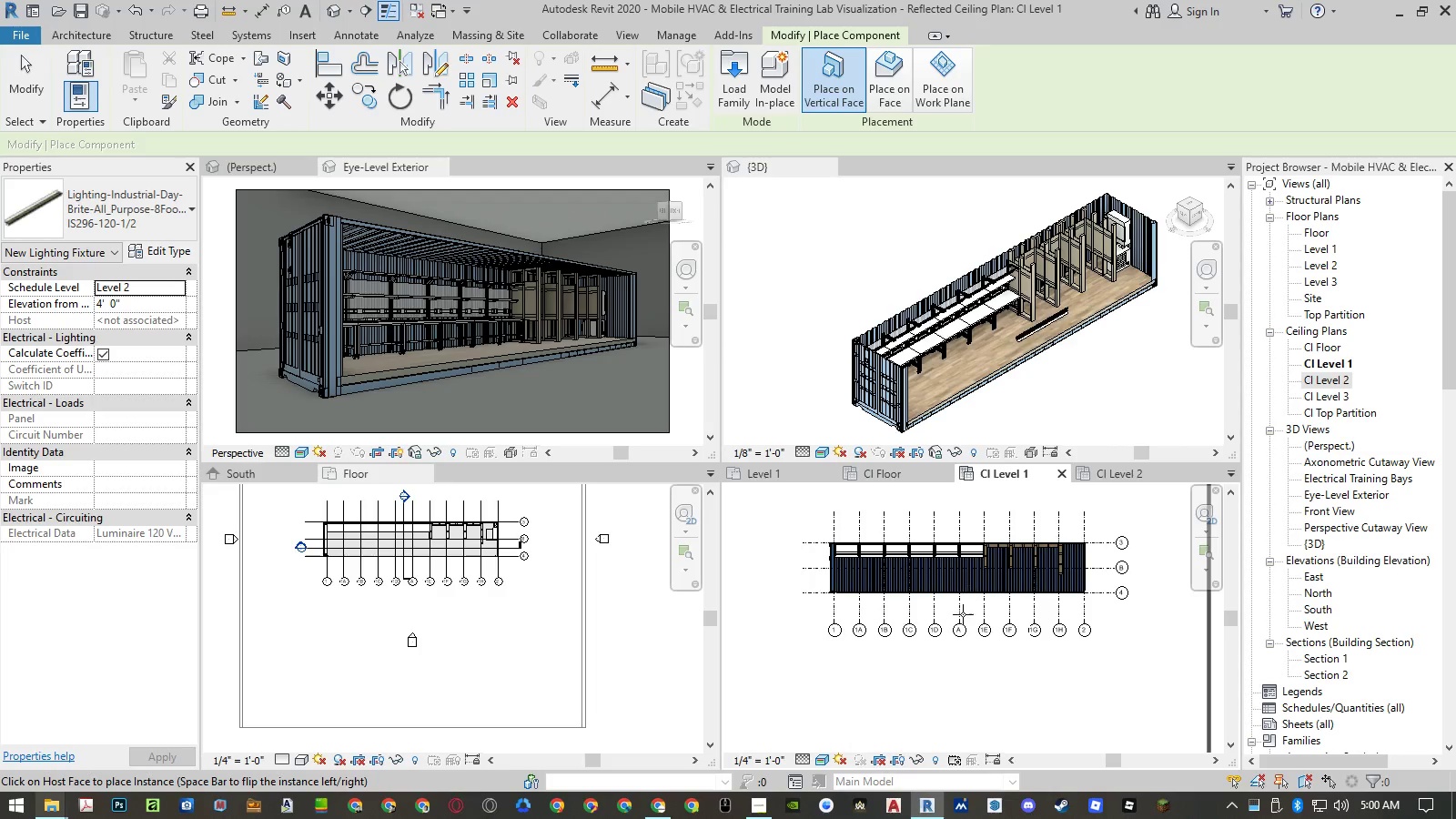 
scroll: coordinate [950, 565], scroll_direction: down, amount: 7.0
 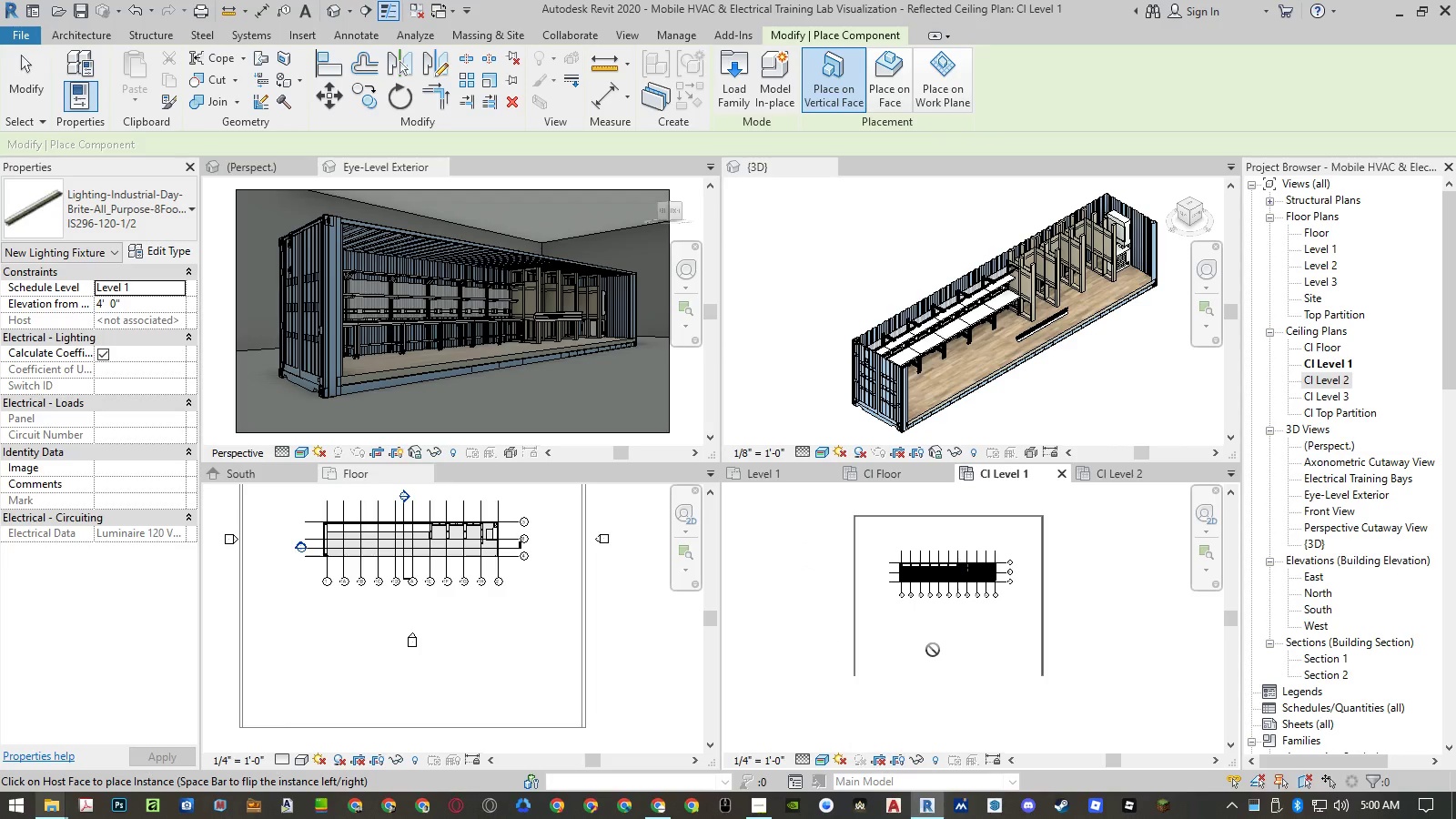 
left_click([896, 71])
 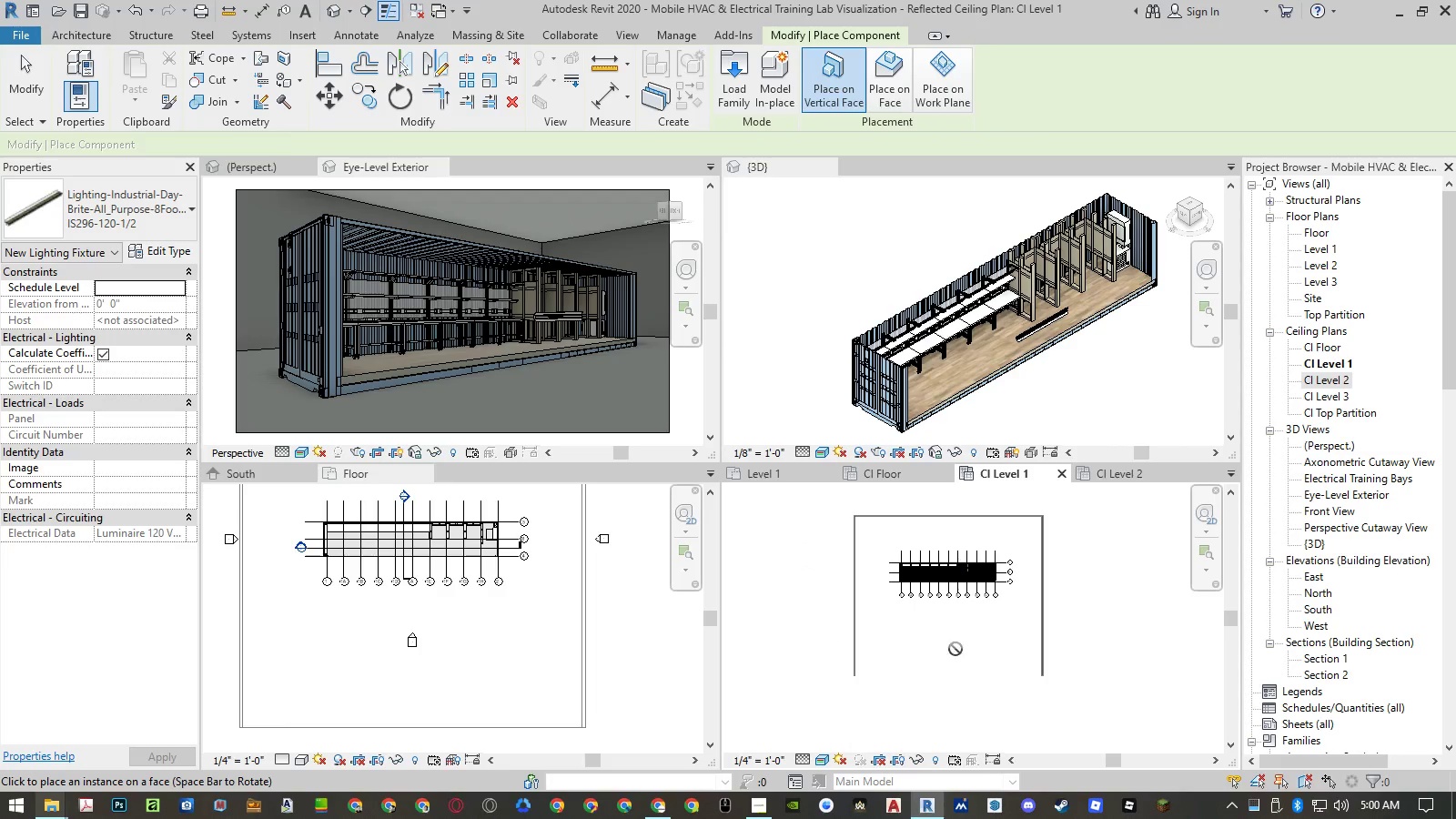 
key(Escape)
 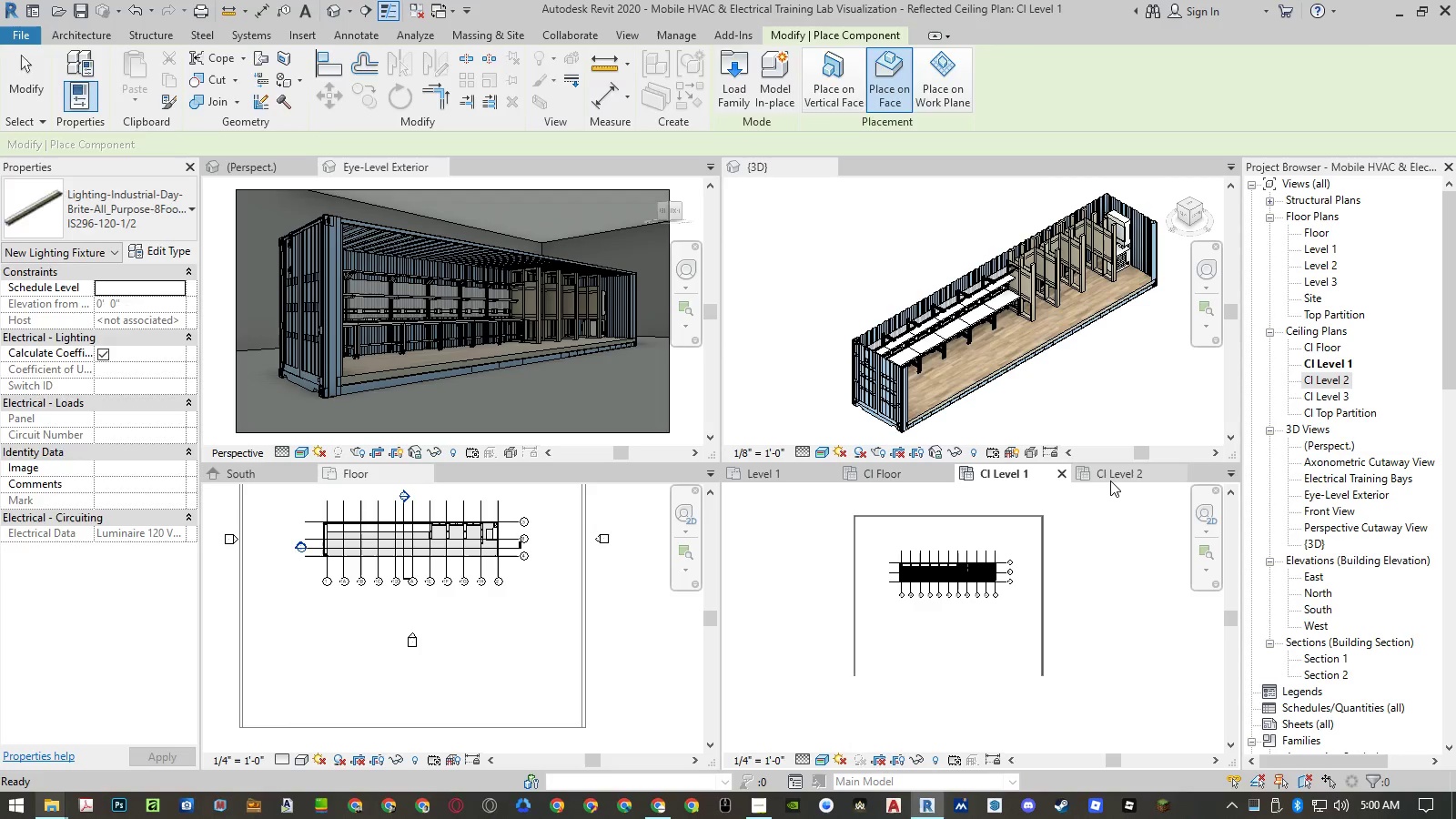 
left_click([1114, 476])
 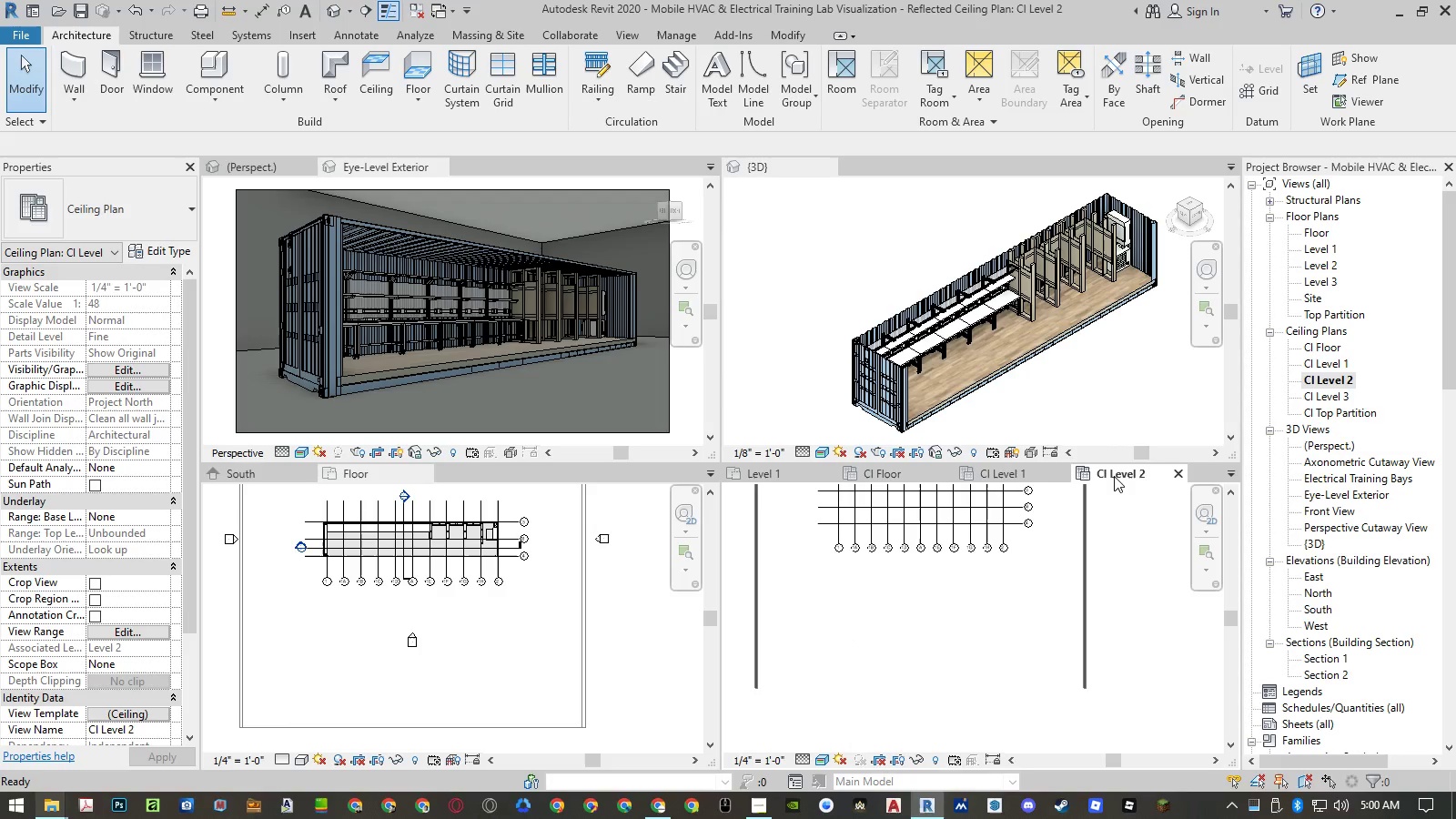 
left_click([1026, 475])
 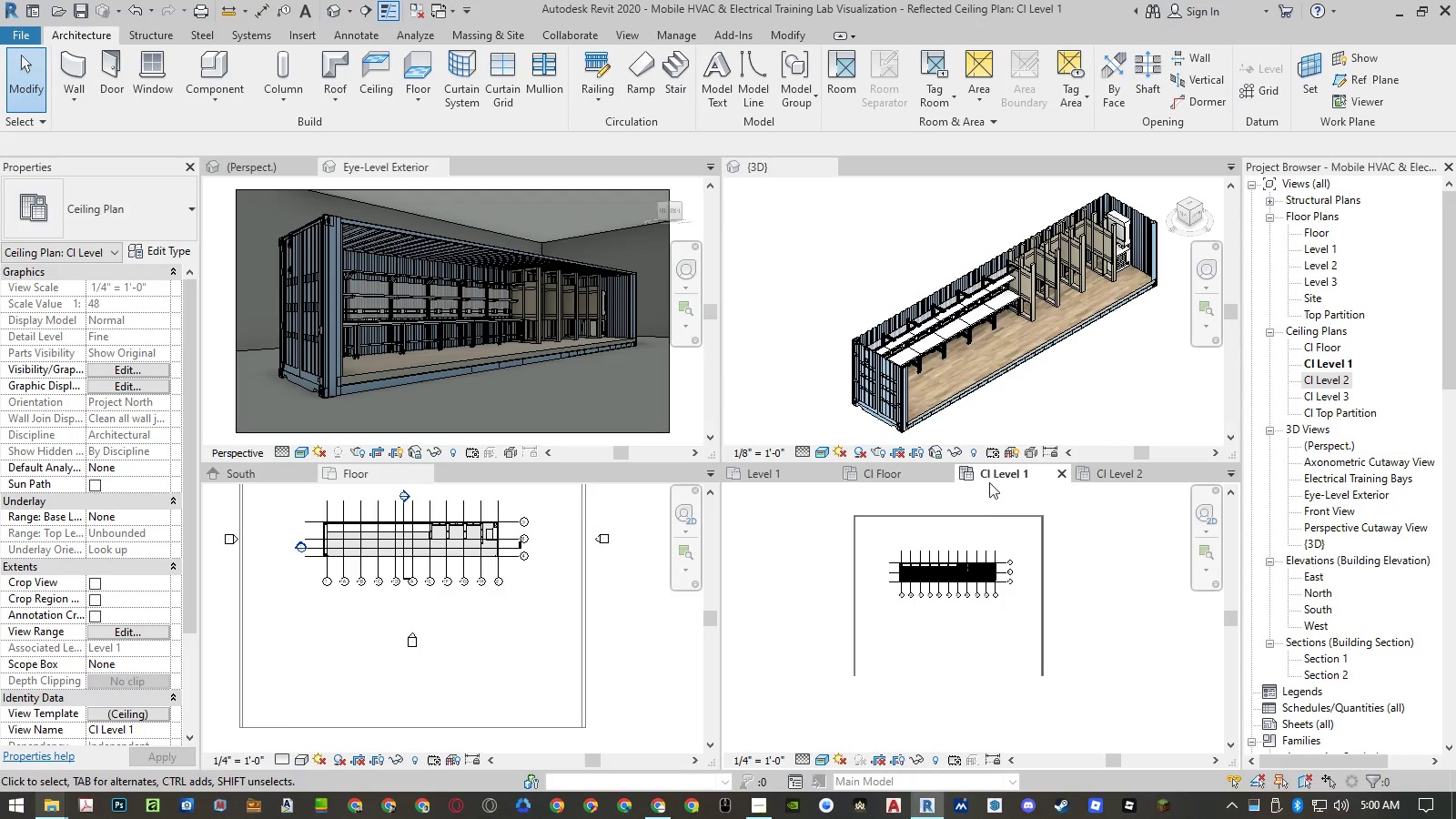 
left_click([925, 472])
 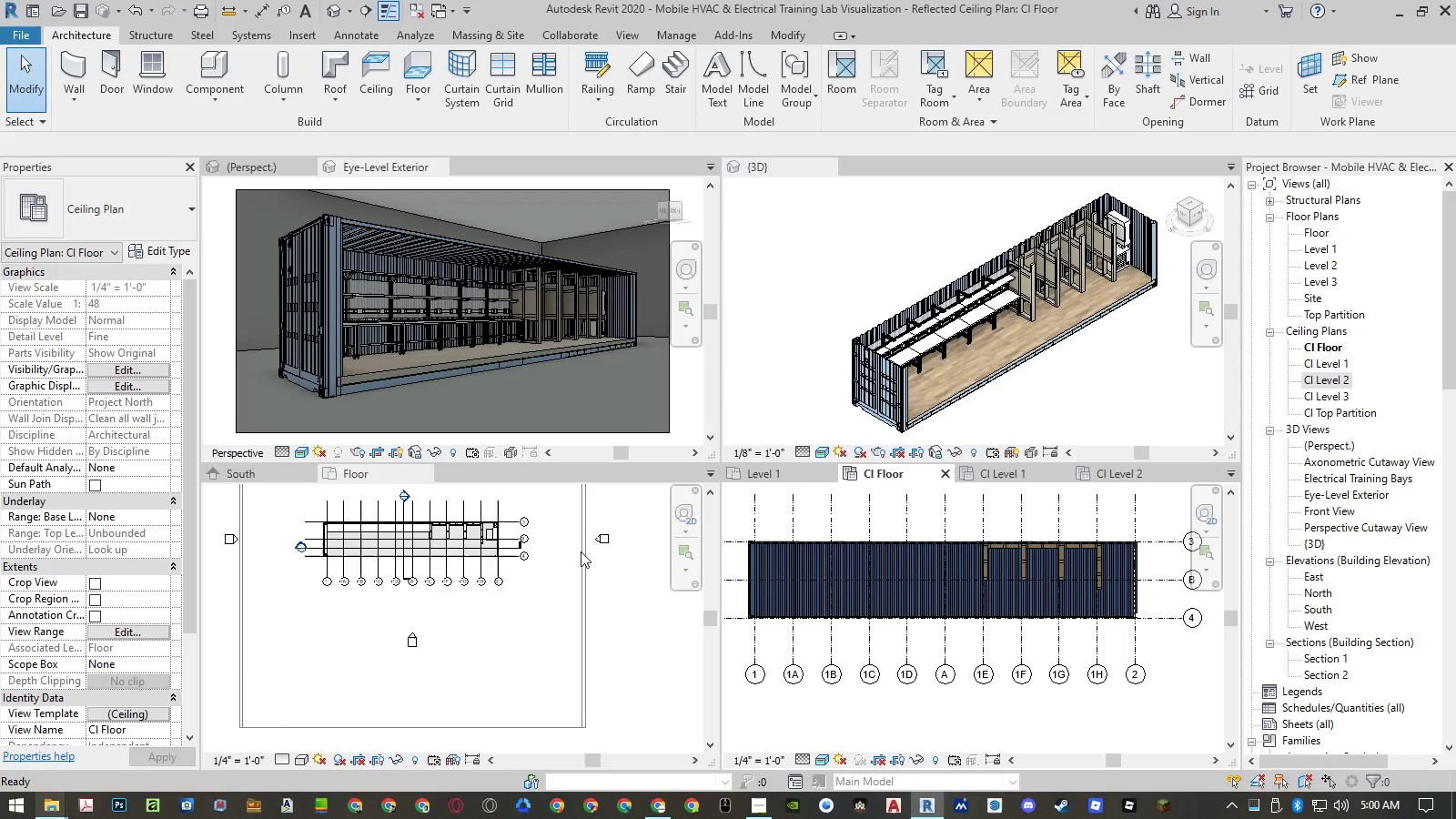 
left_click([142, 634])
 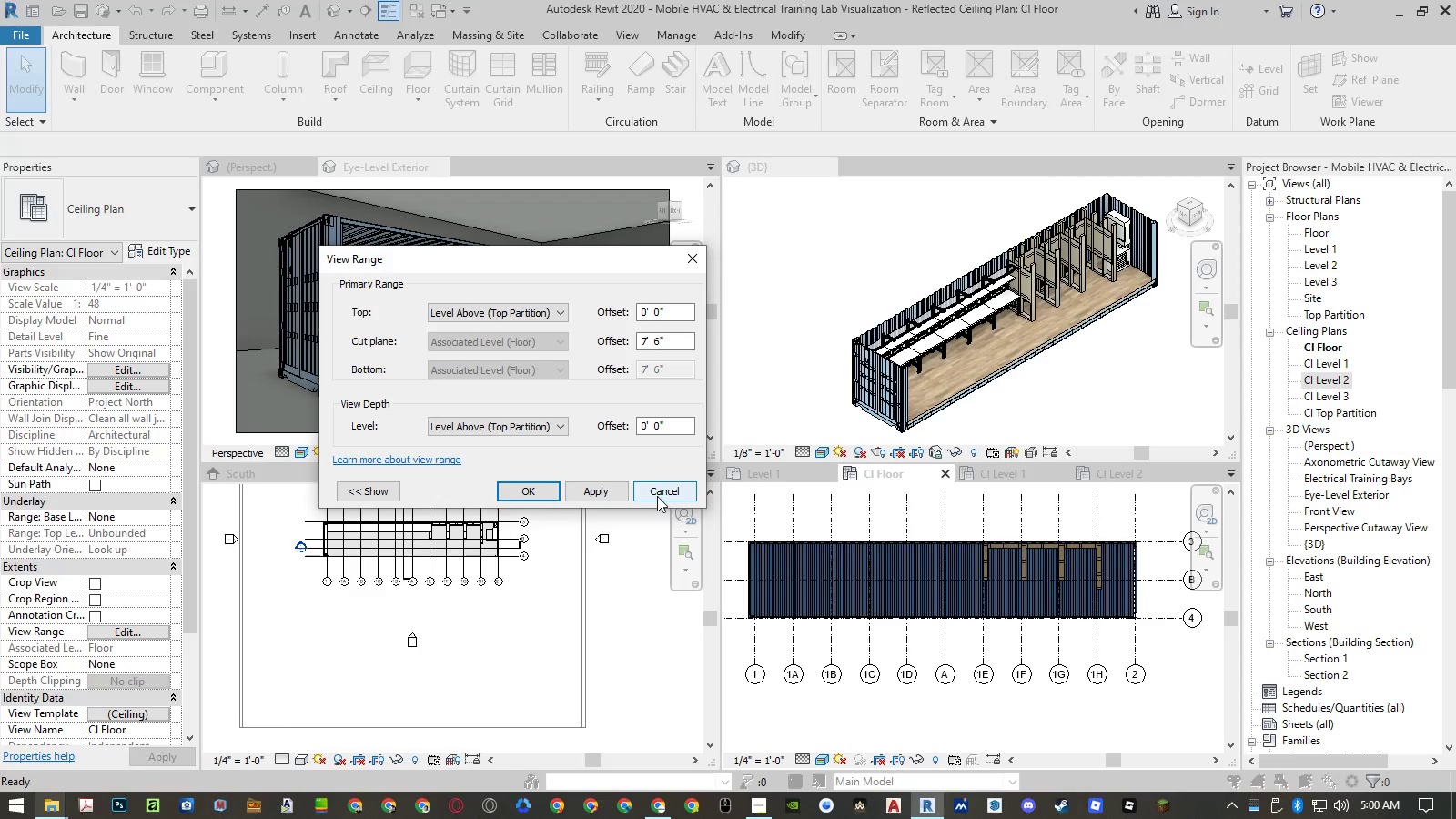 
wait(16.11)
 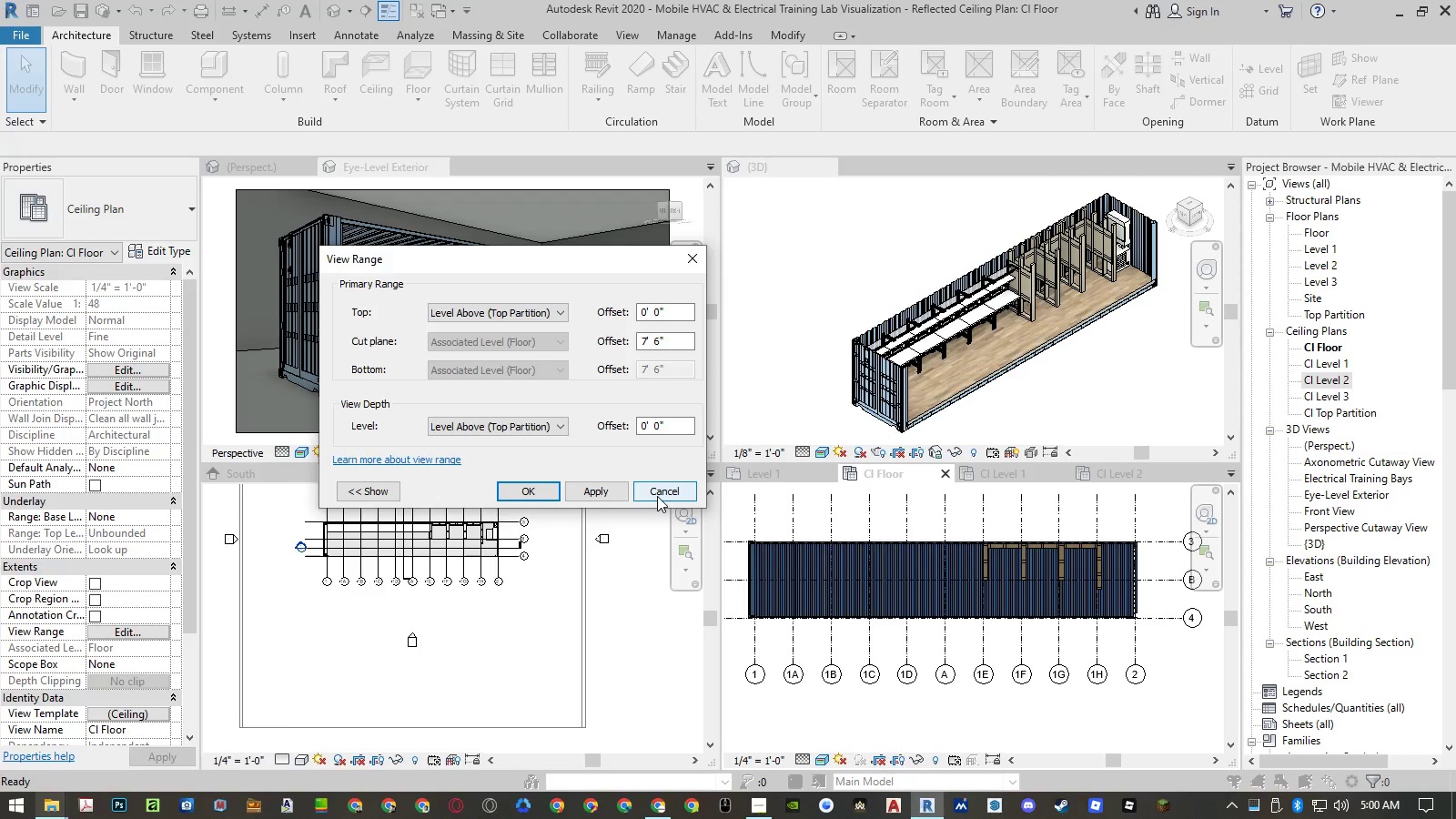 
left_click_drag(start_coordinate=[671, 341], to_coordinate=[587, 340])
 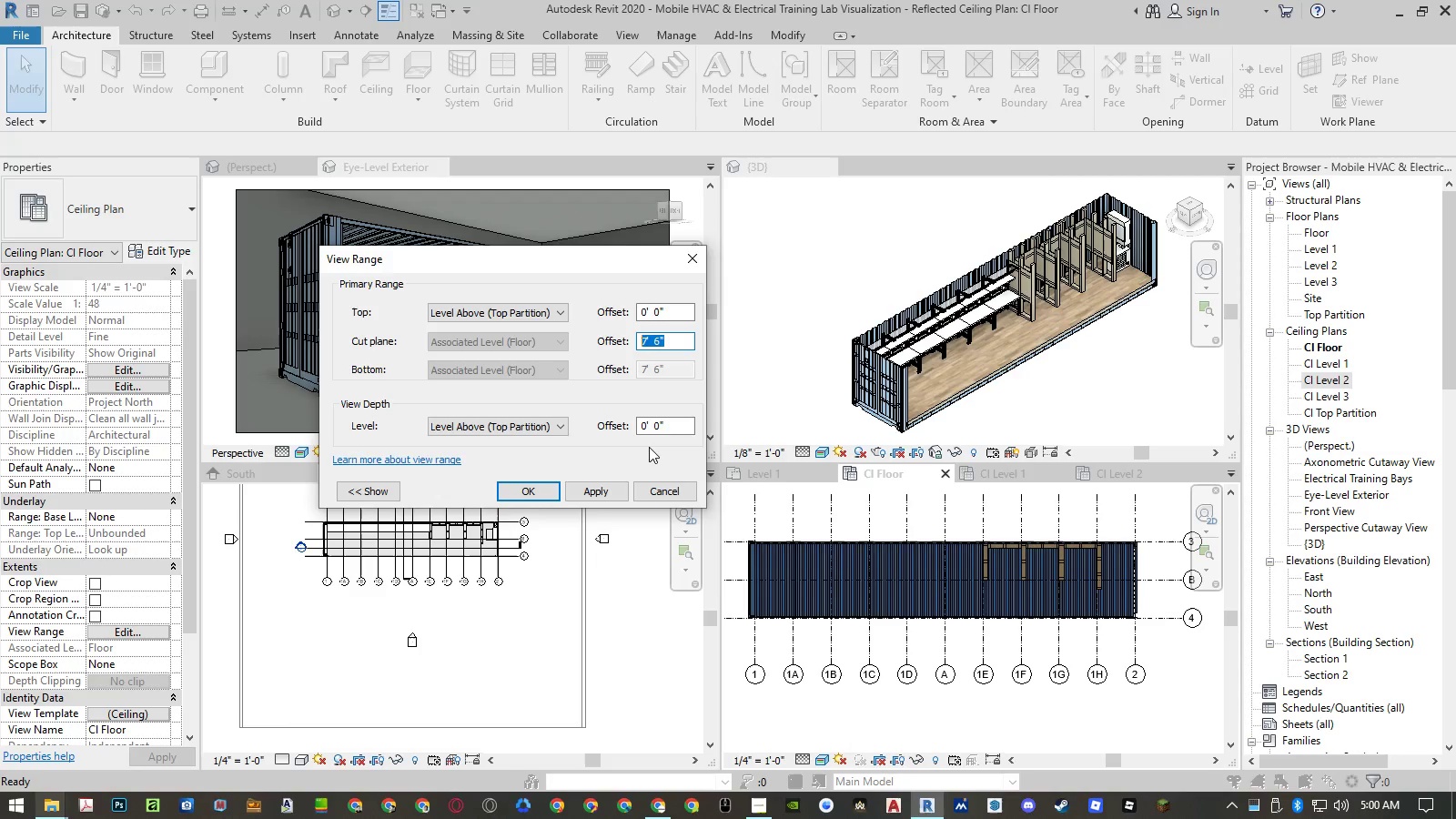 
key(Numpad4)
 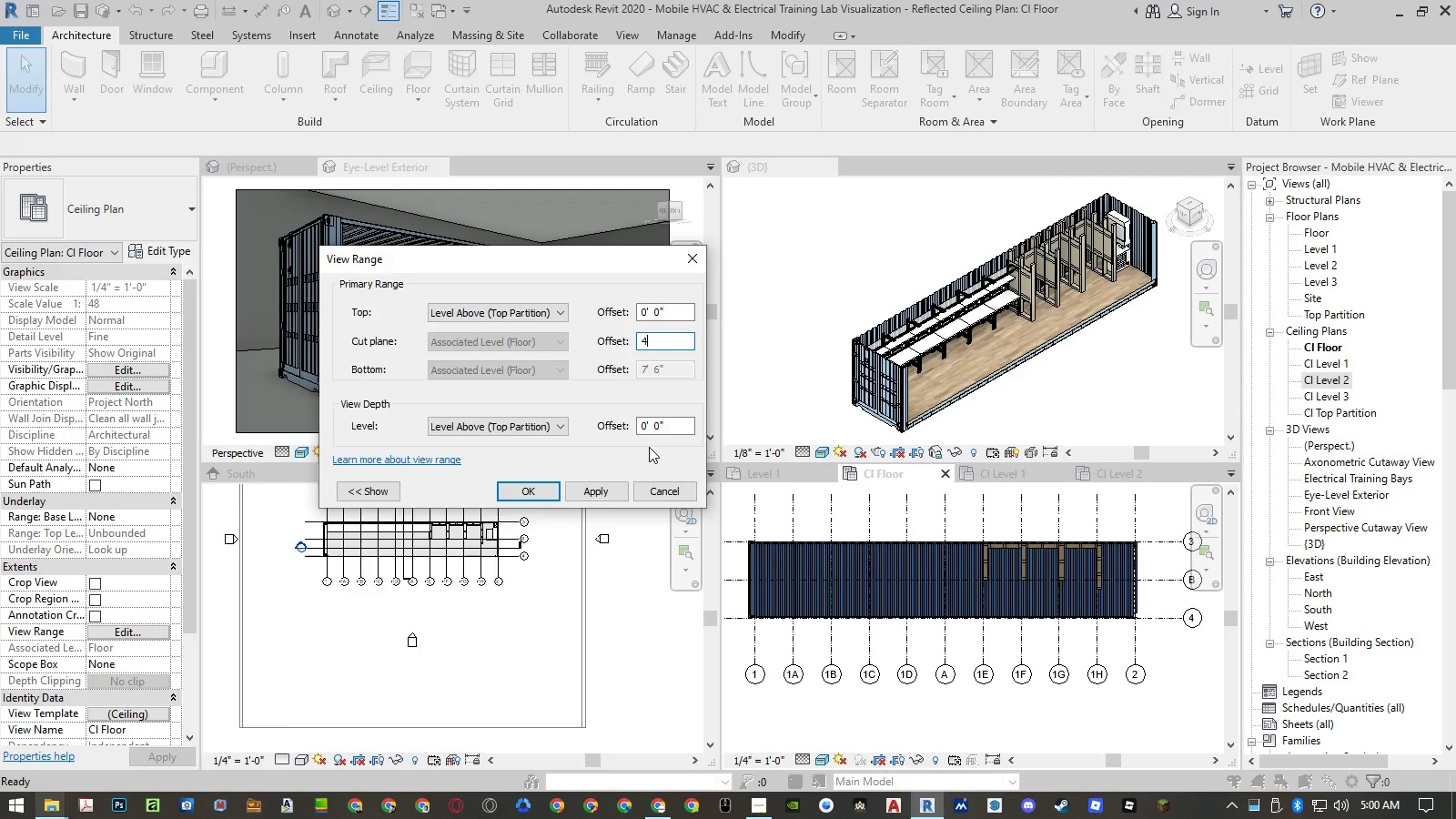 
key(NumpadEnter)
 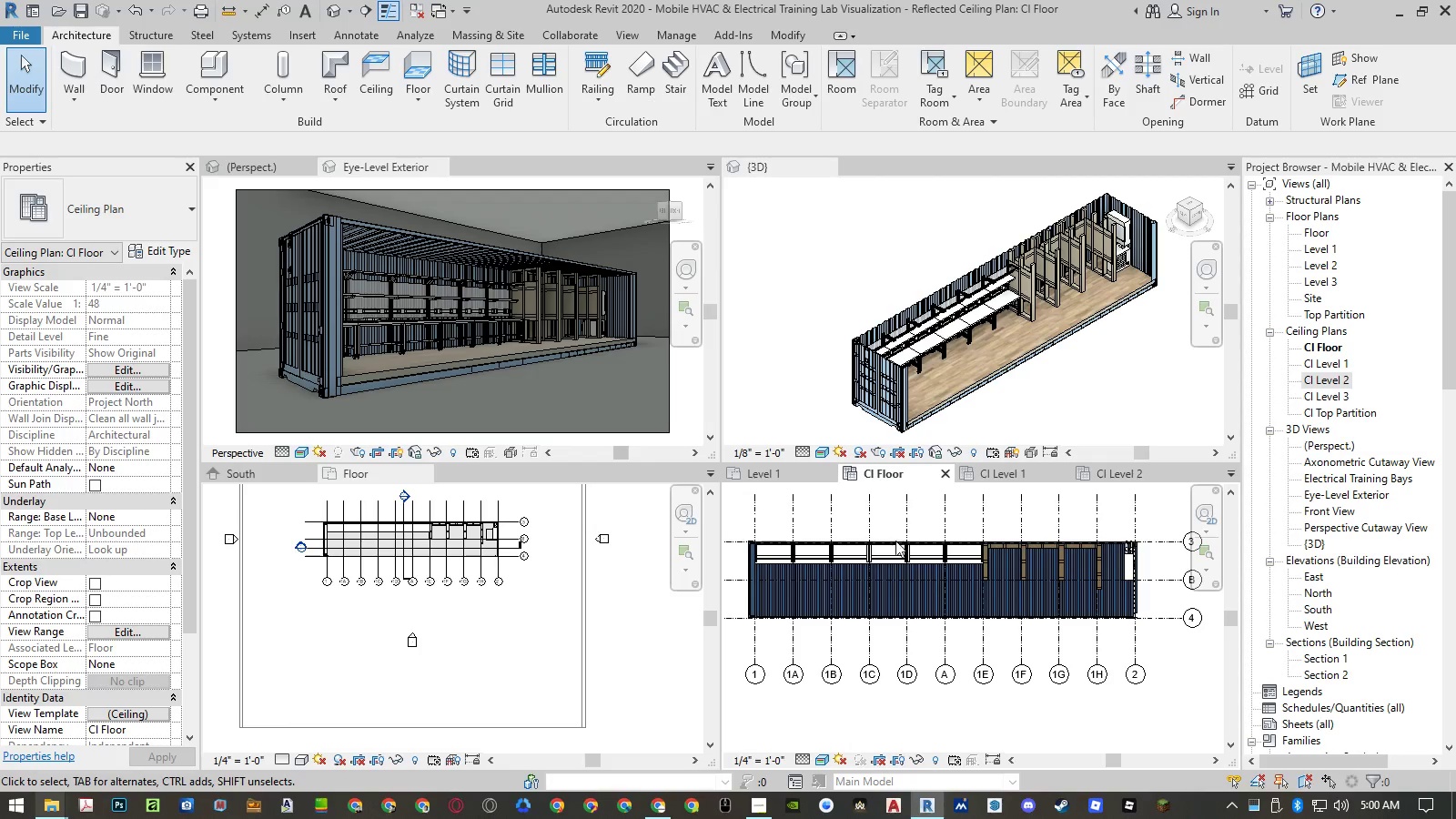 
scroll: coordinate [884, 608], scroll_direction: up, amount: 4.0
 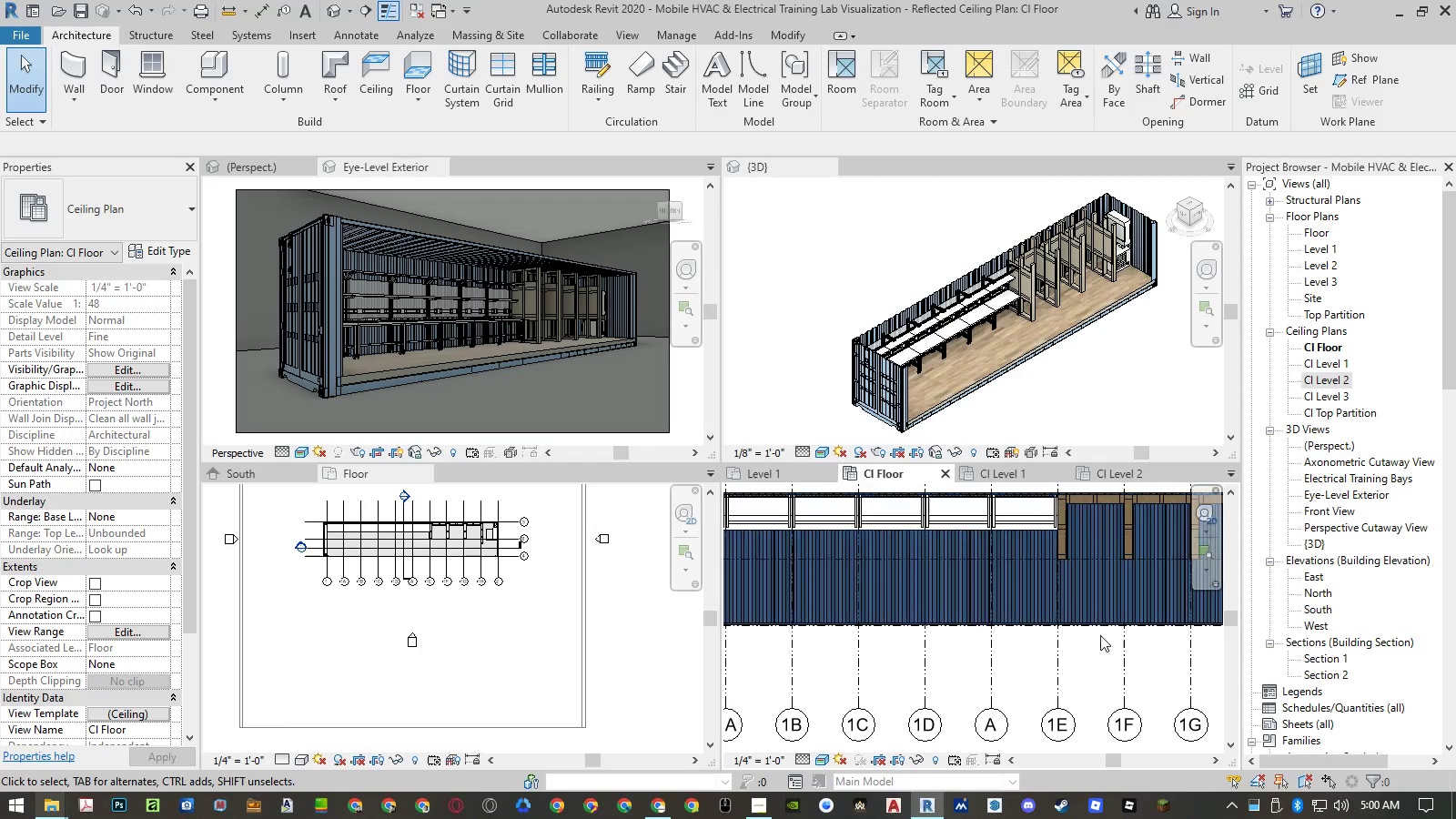 
scroll: coordinate [1090, 591], scroll_direction: down, amount: 4.0
 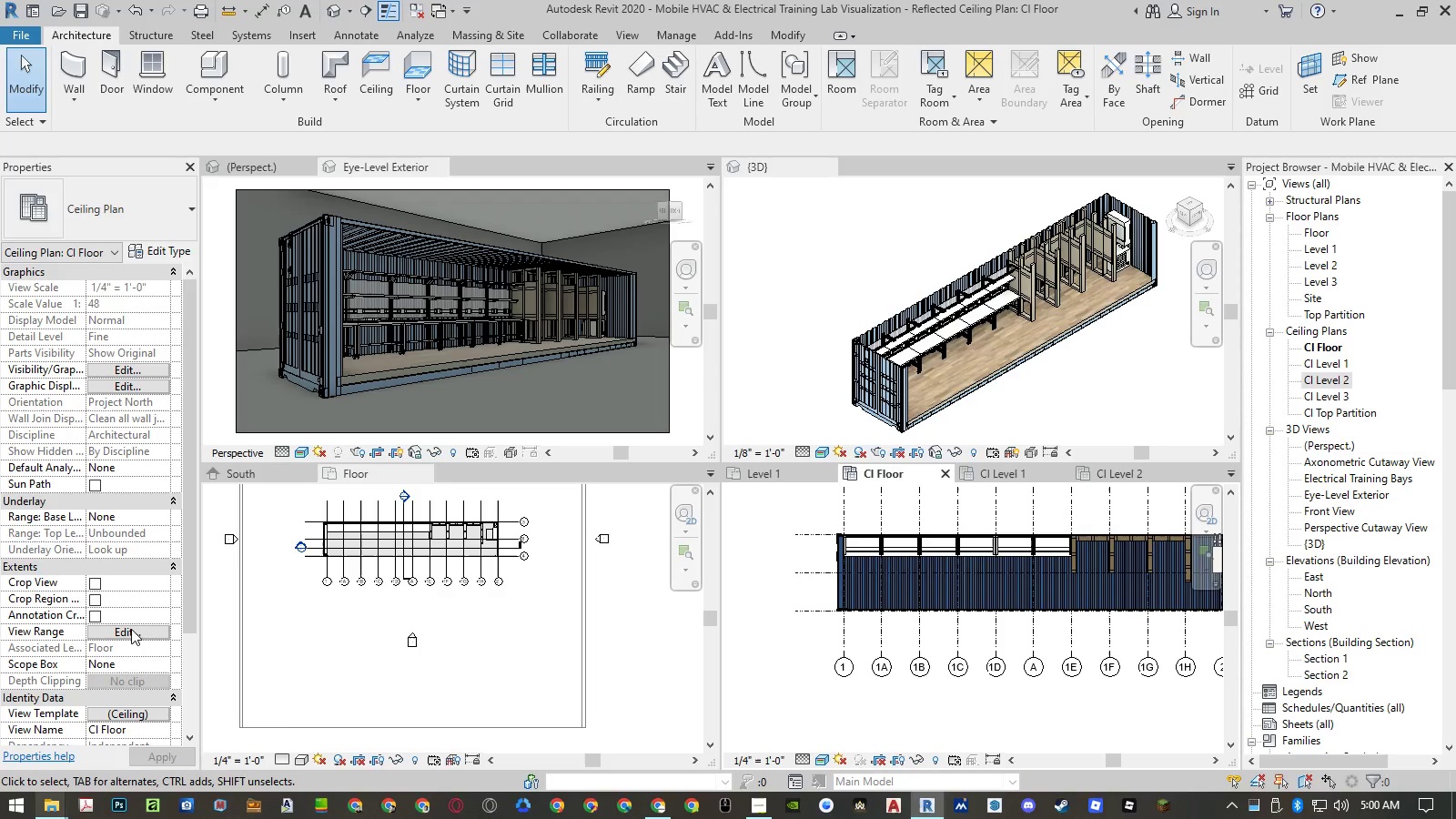 
left_click([131, 629])
 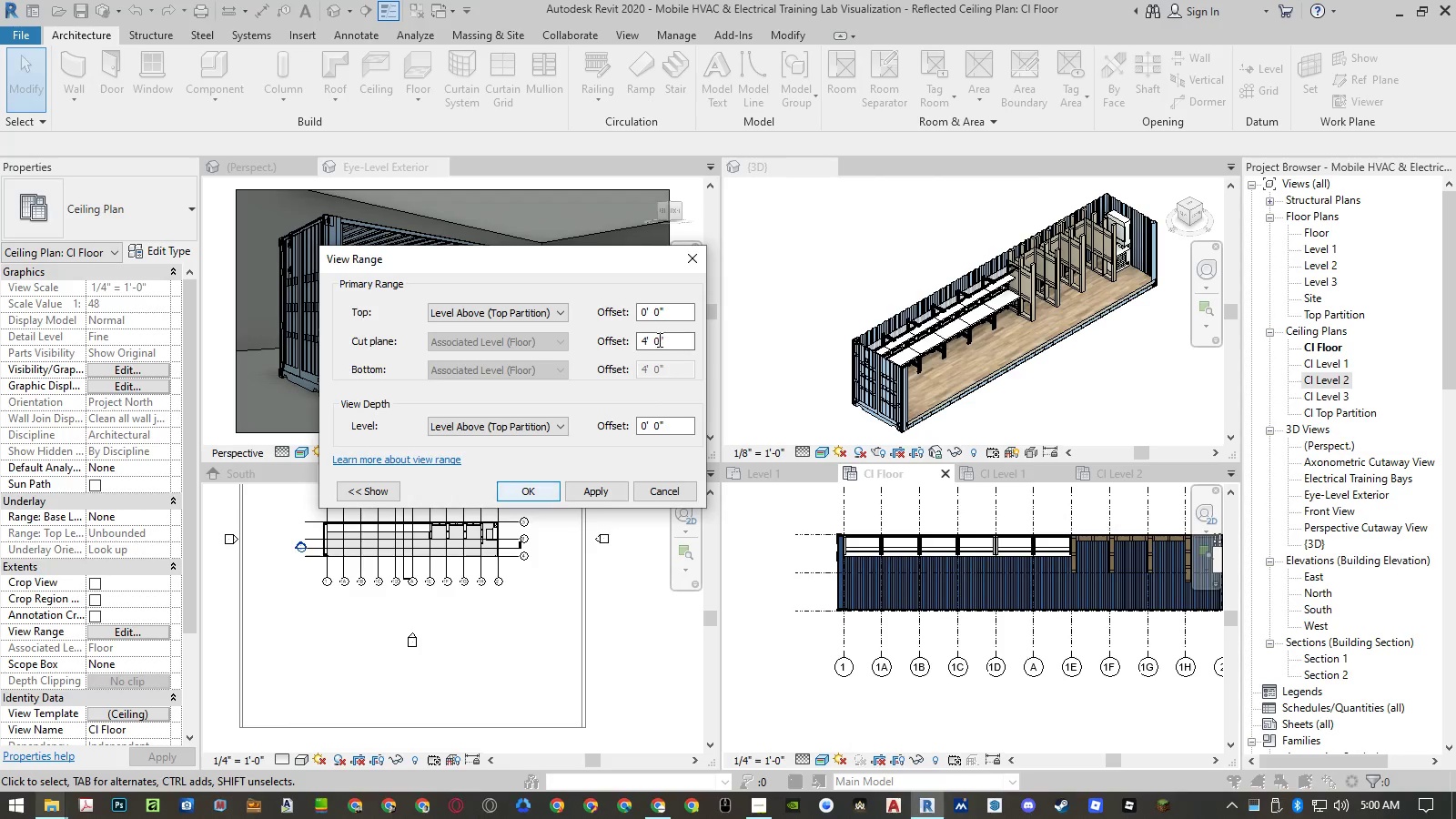 
left_click_drag(start_coordinate=[668, 345], to_coordinate=[592, 336])
 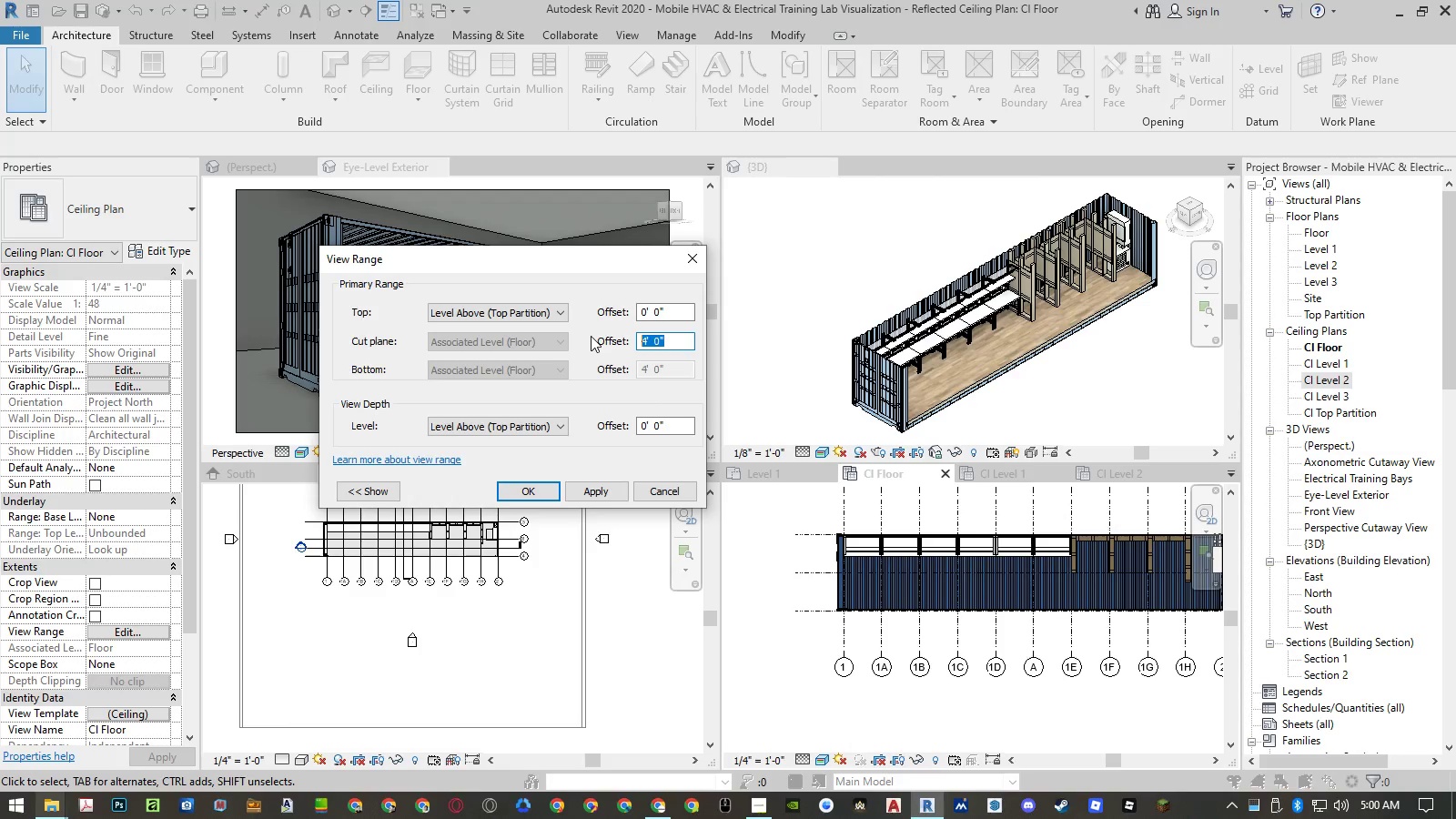 
key(Numpad5)
 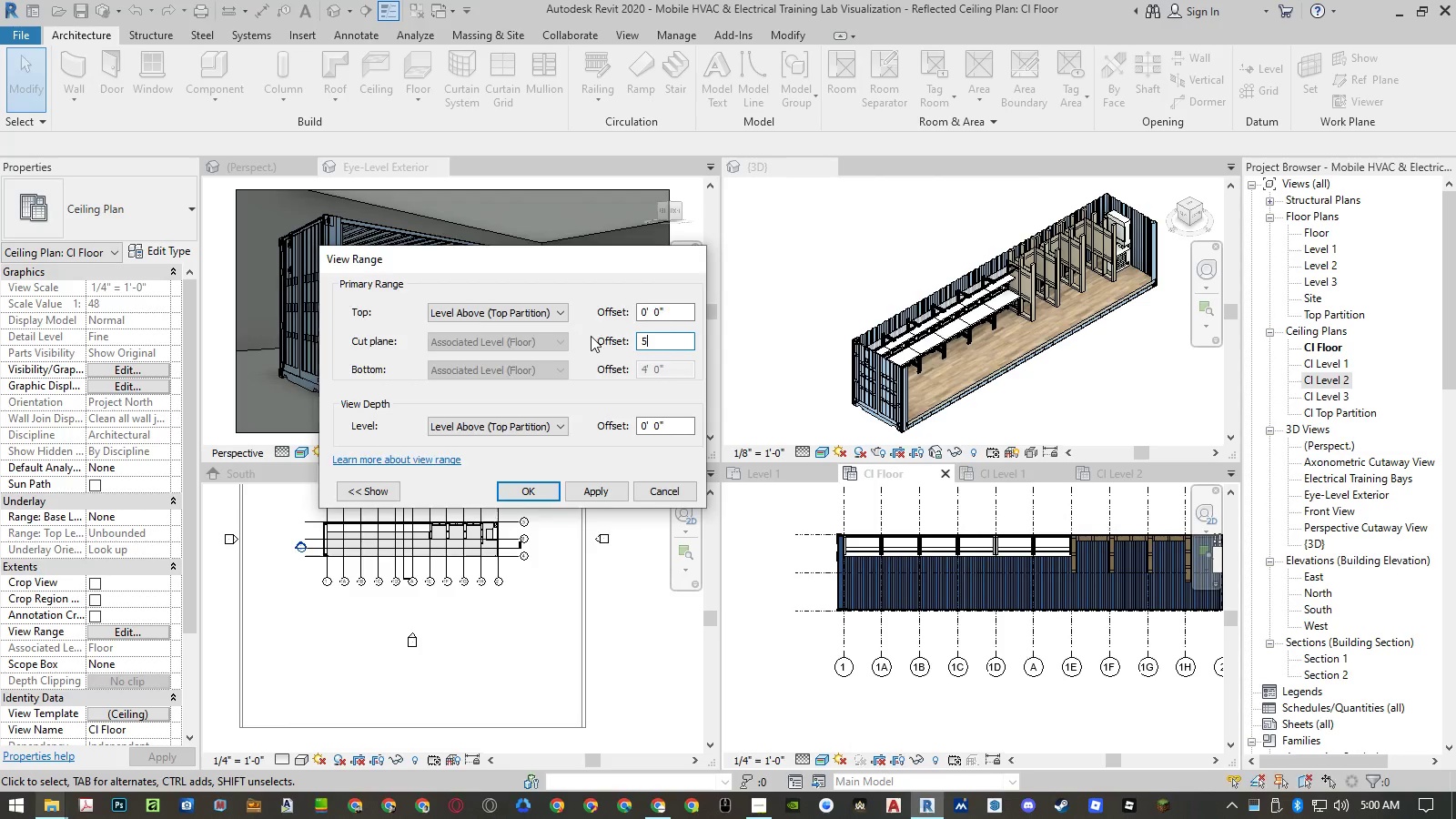 
key(NumpadEnter)
 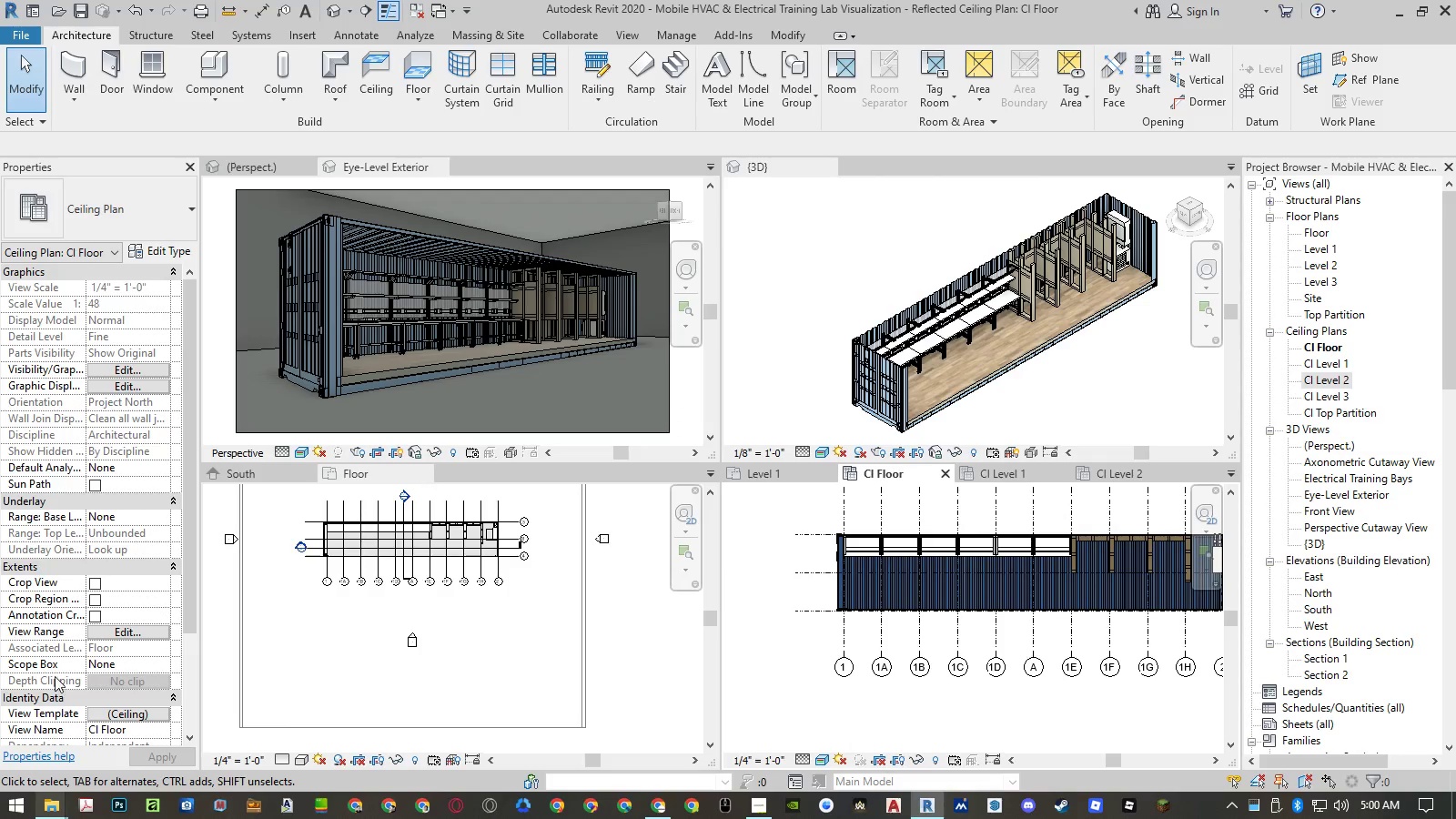 
left_click([109, 719])
 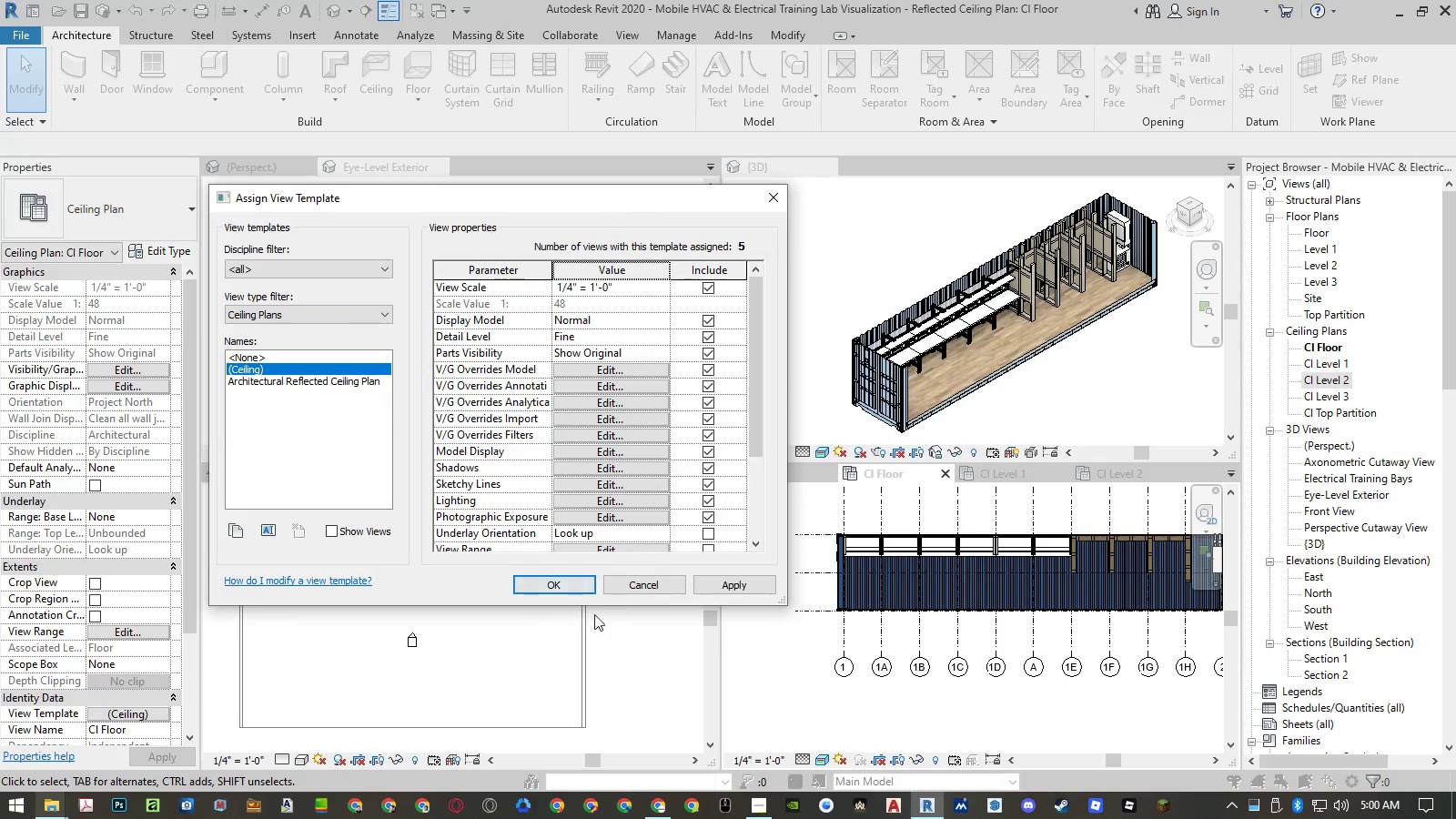 
left_click([632, 590])
 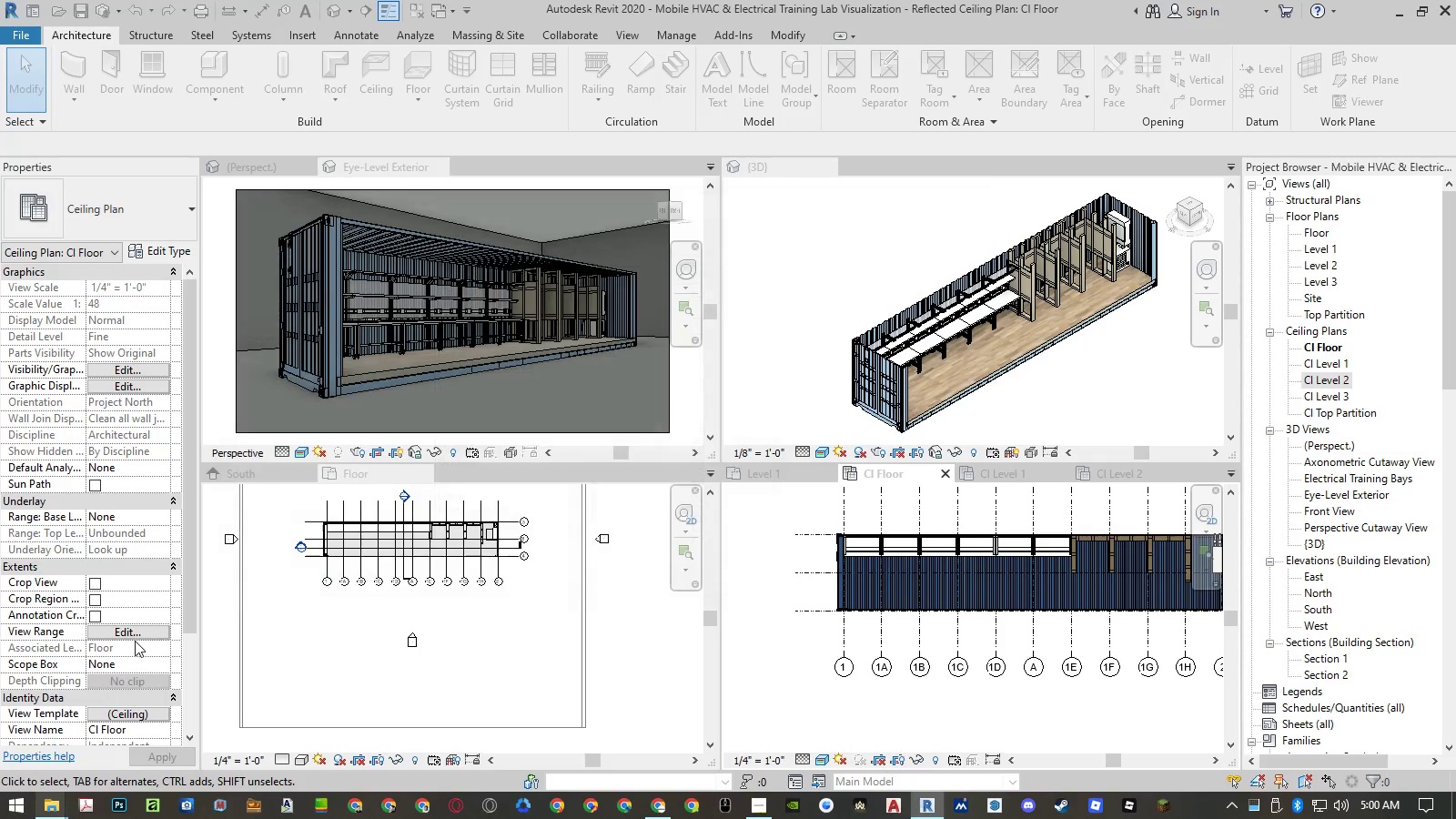 
left_click([135, 635])
 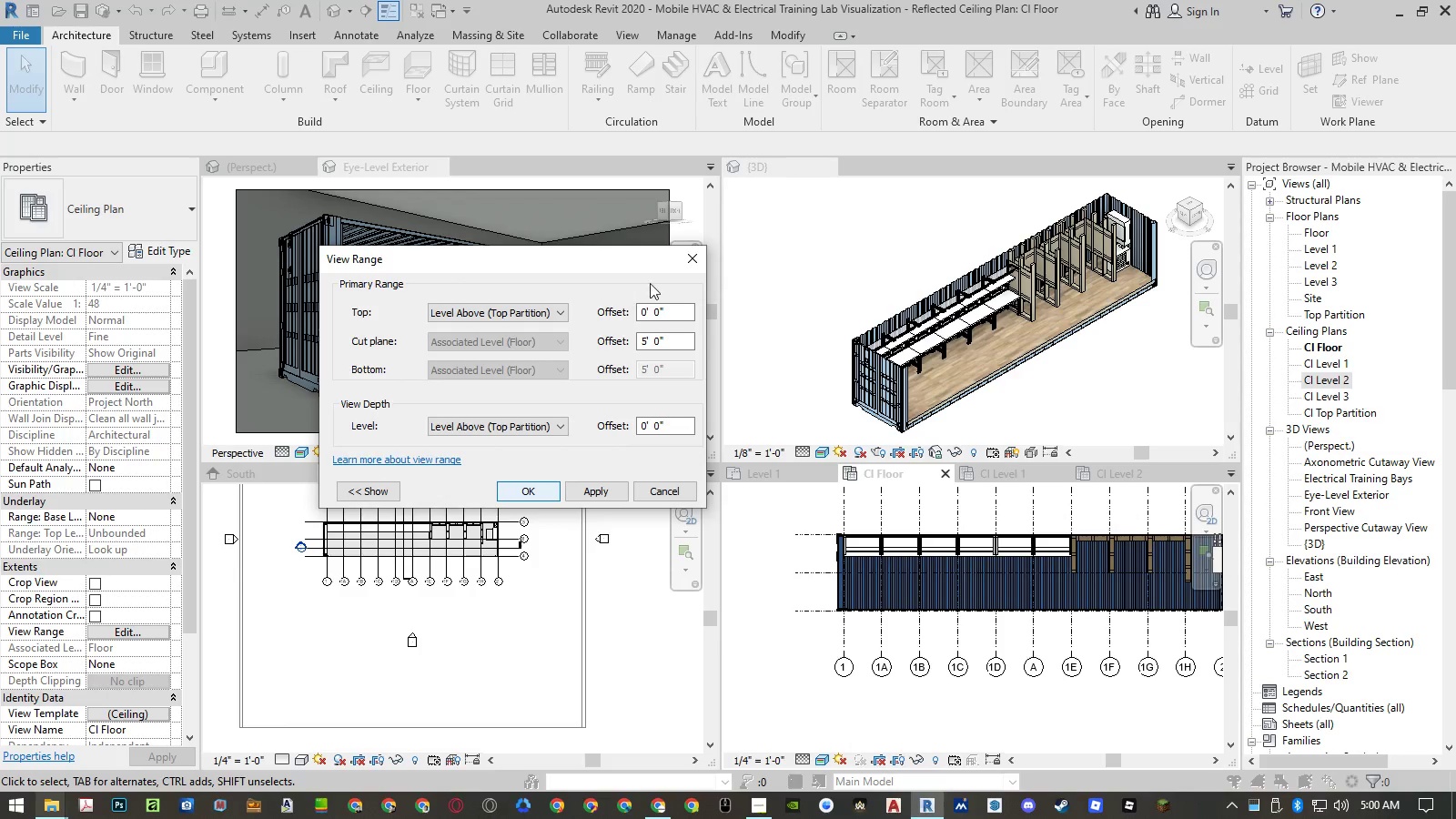 
left_click_drag(start_coordinate=[667, 341], to_coordinate=[587, 347])
 